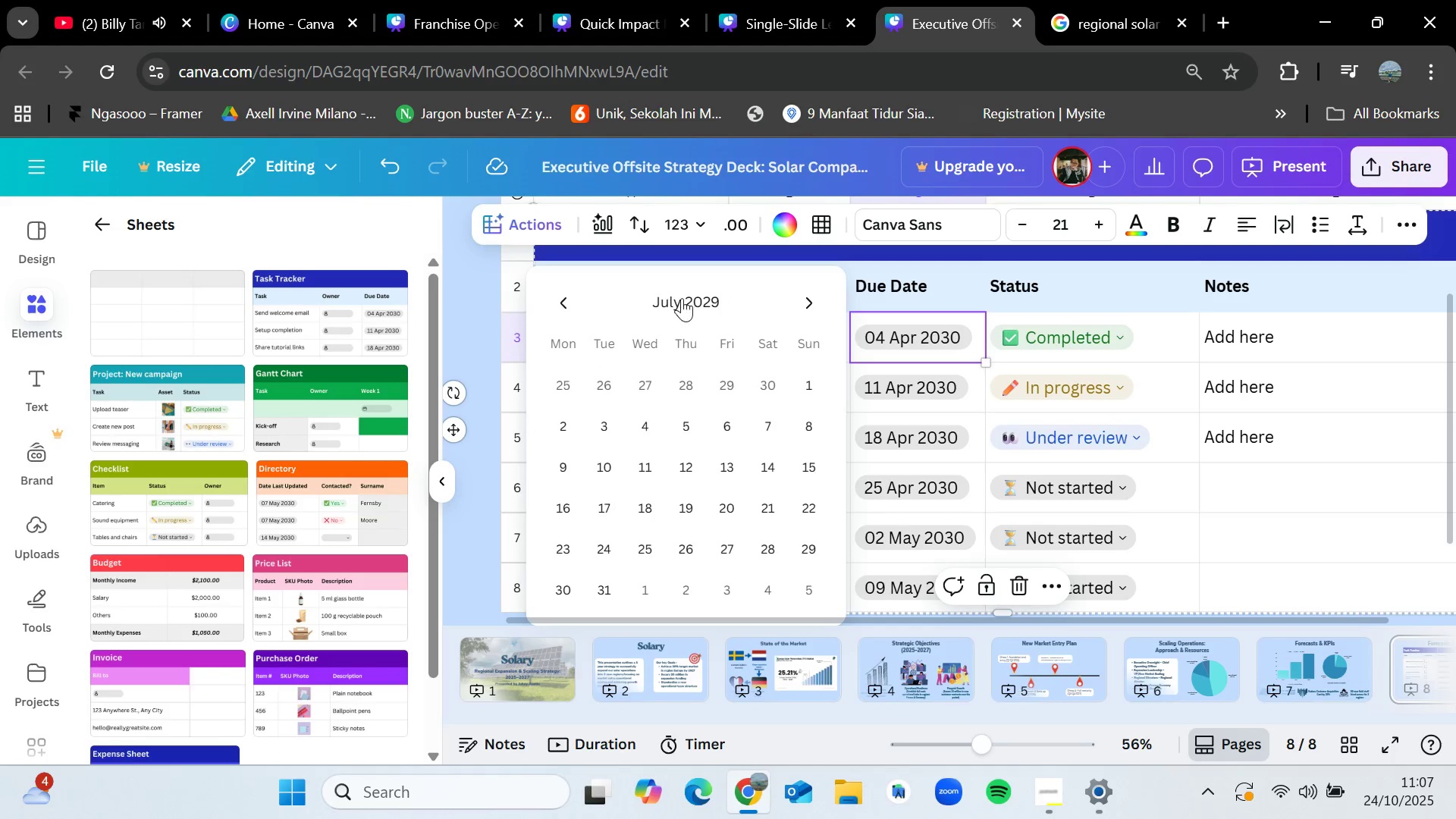 
left_click([685, 298])
 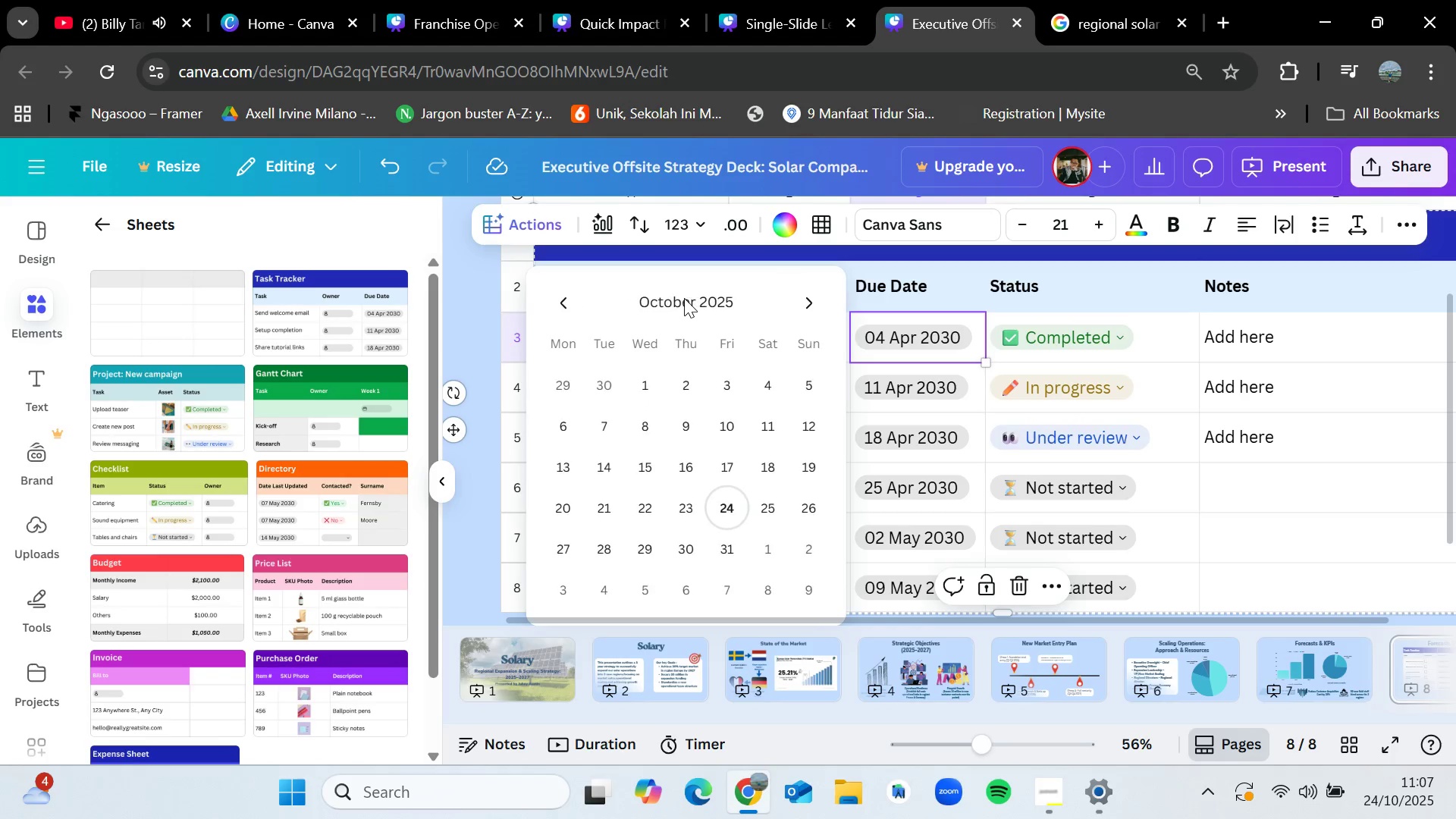 
left_click([684, 298])
 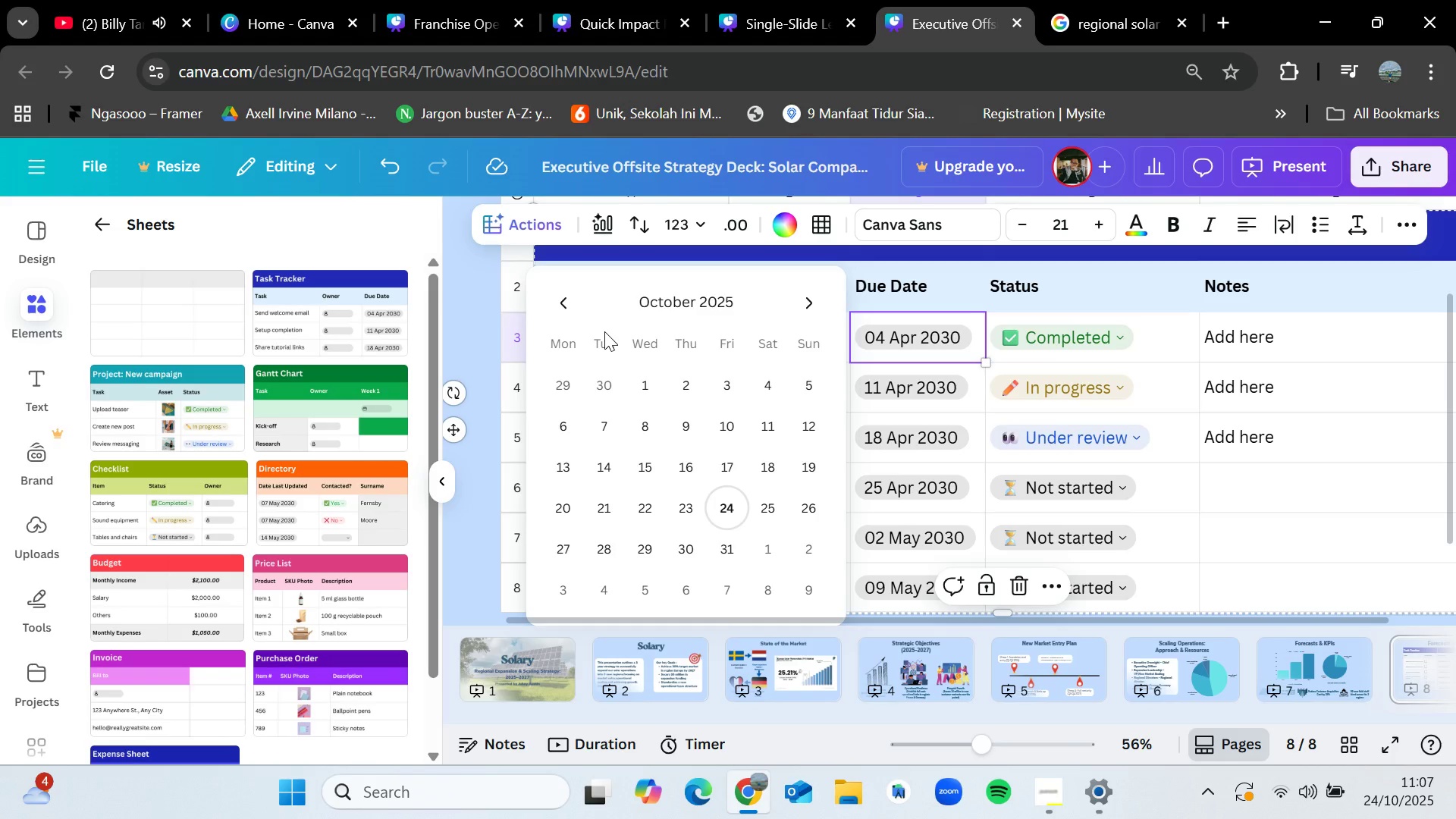 
wait(12.19)
 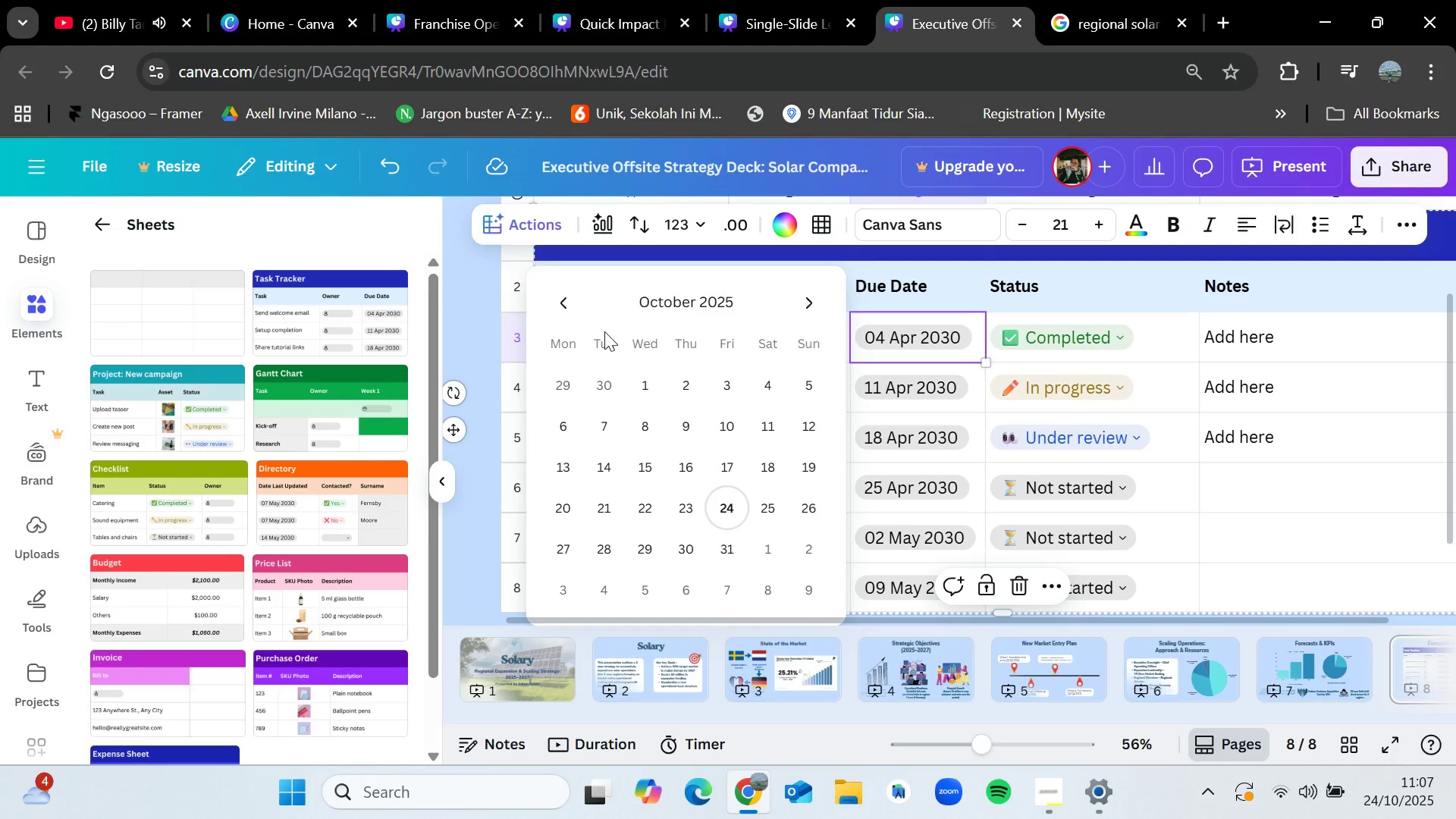 
left_click([1129, 16])
 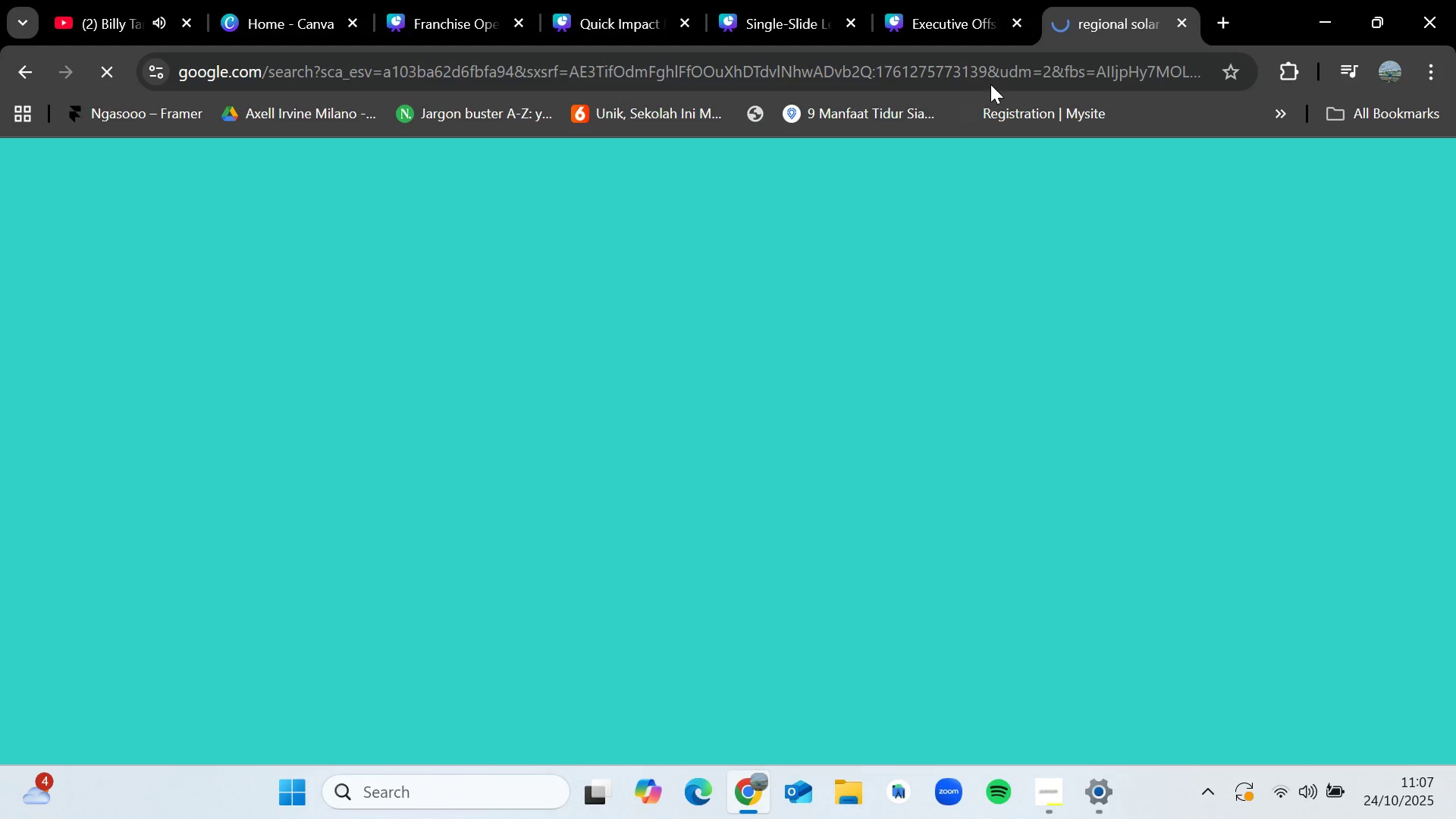 
left_click([992, 80])
 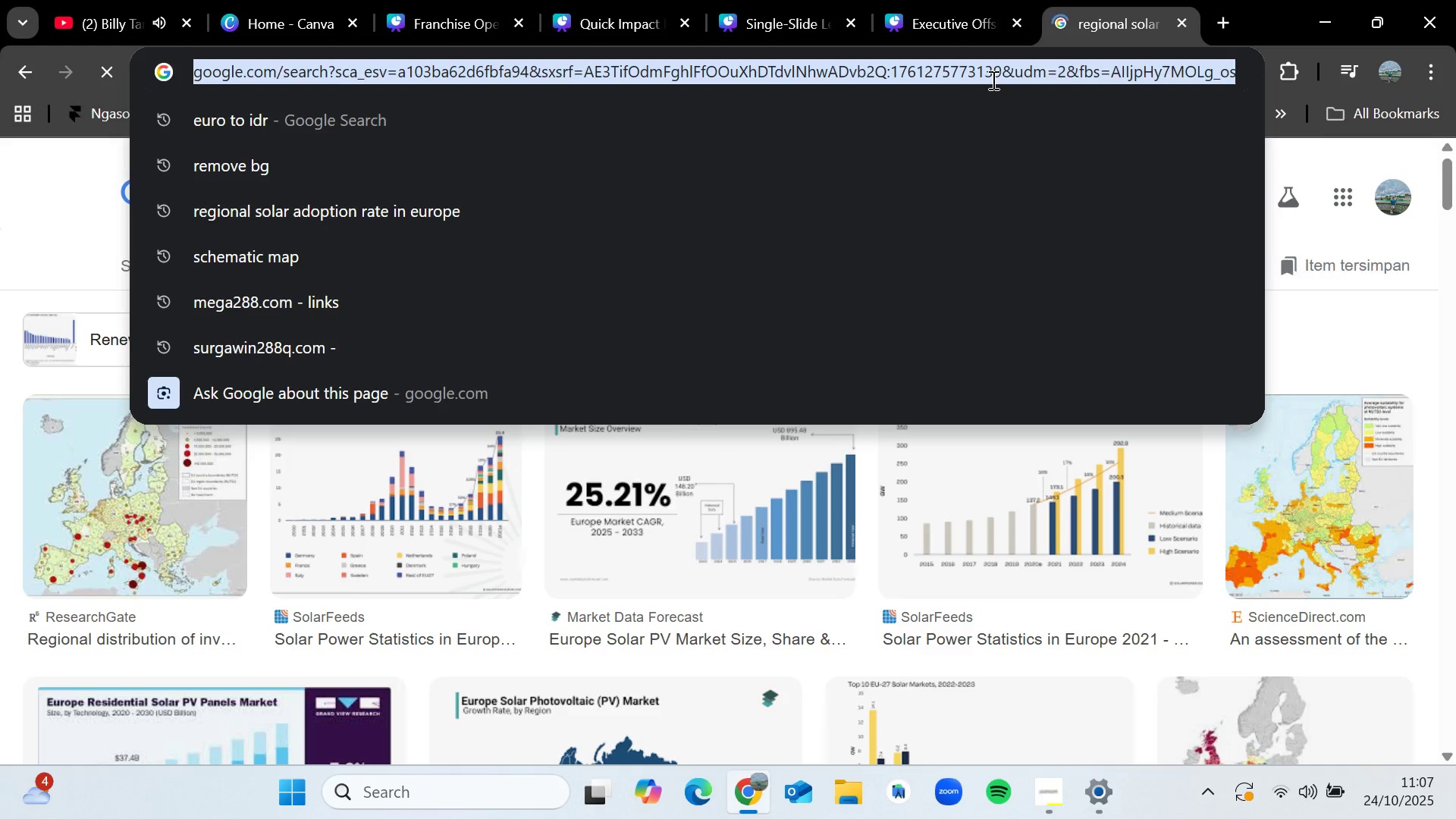 
key(Backspace)
type(q4 20)
 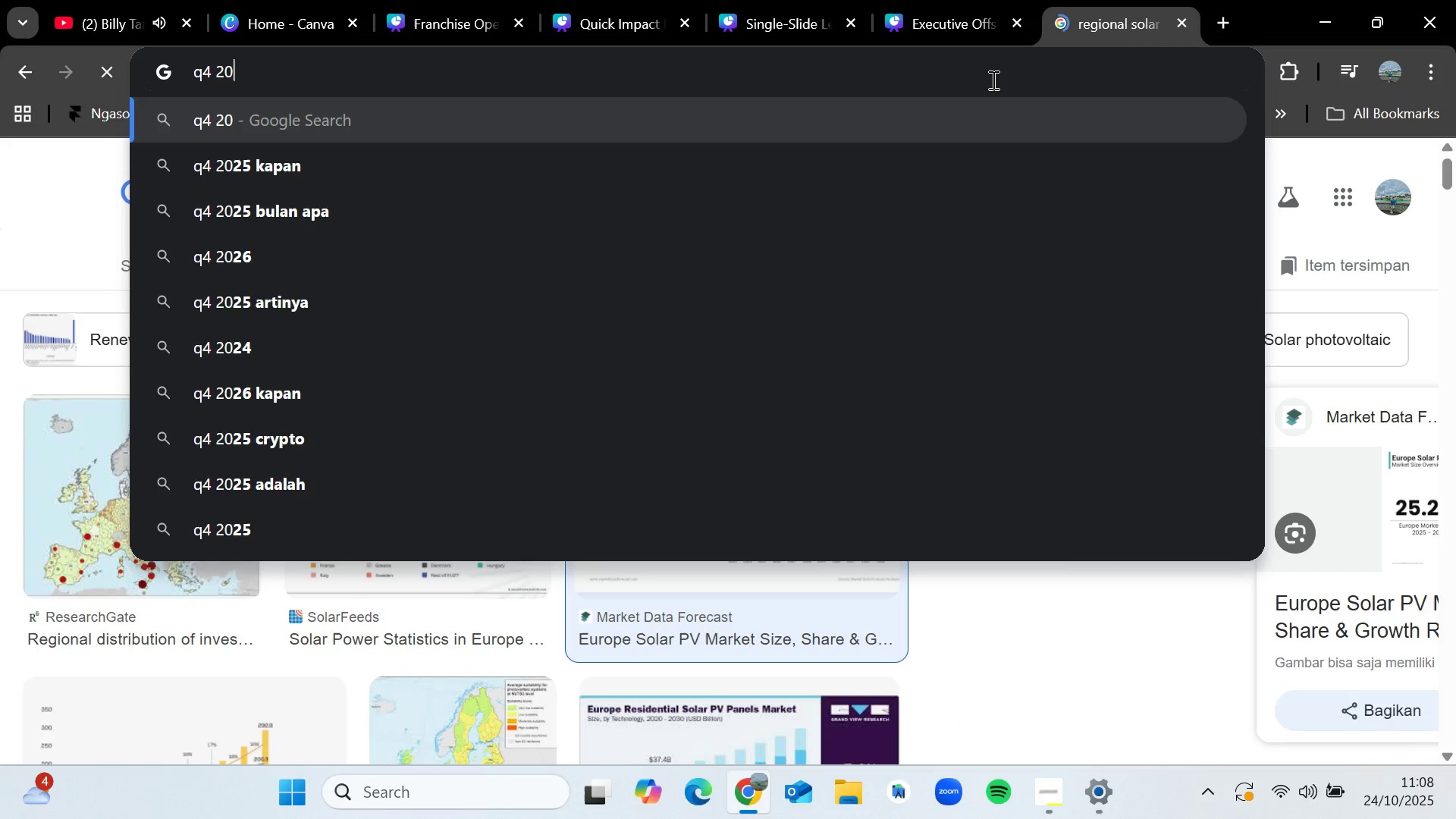 
hold_key(key=2, duration=1.02)
 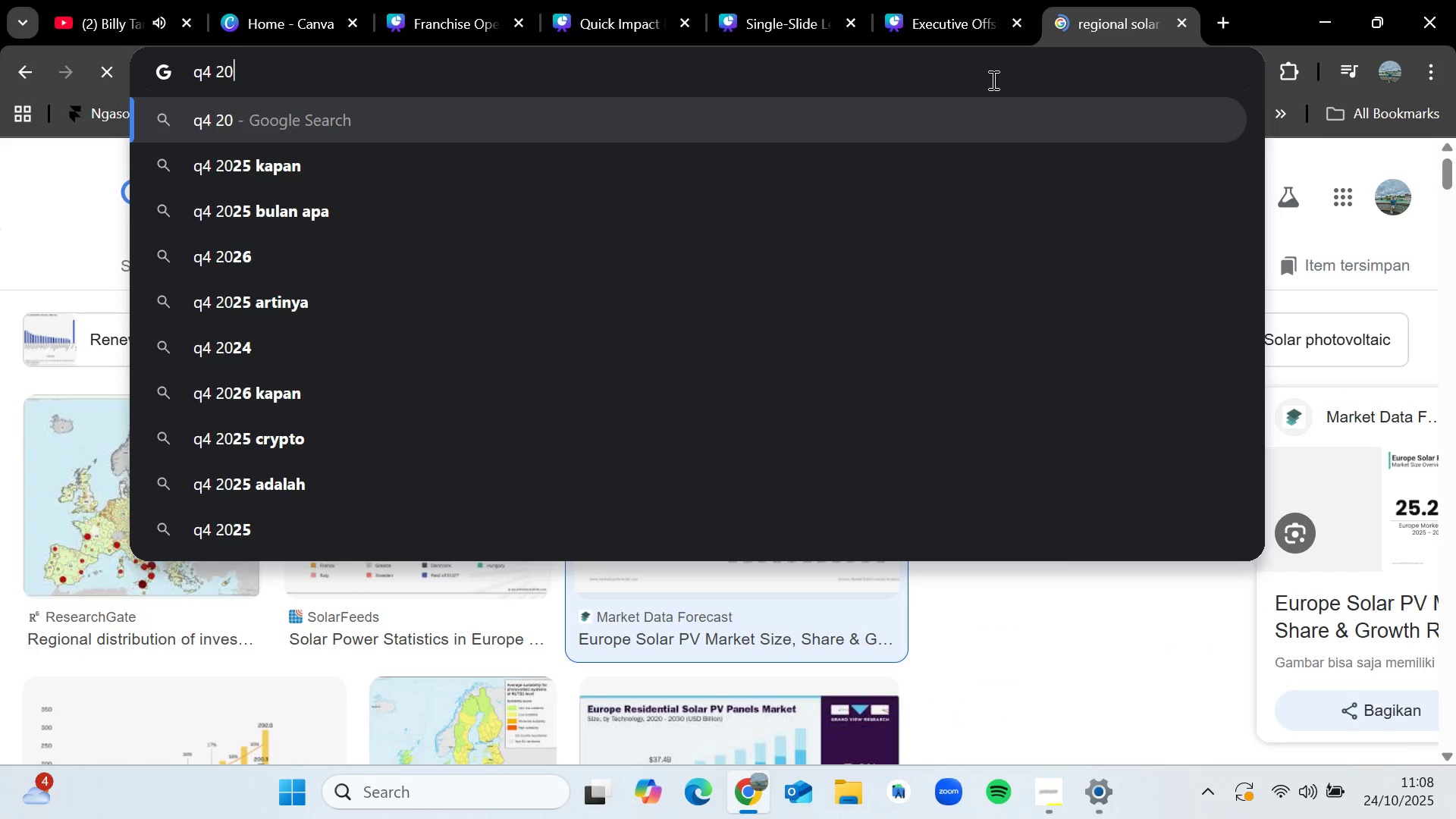 
left_click([692, 234])
 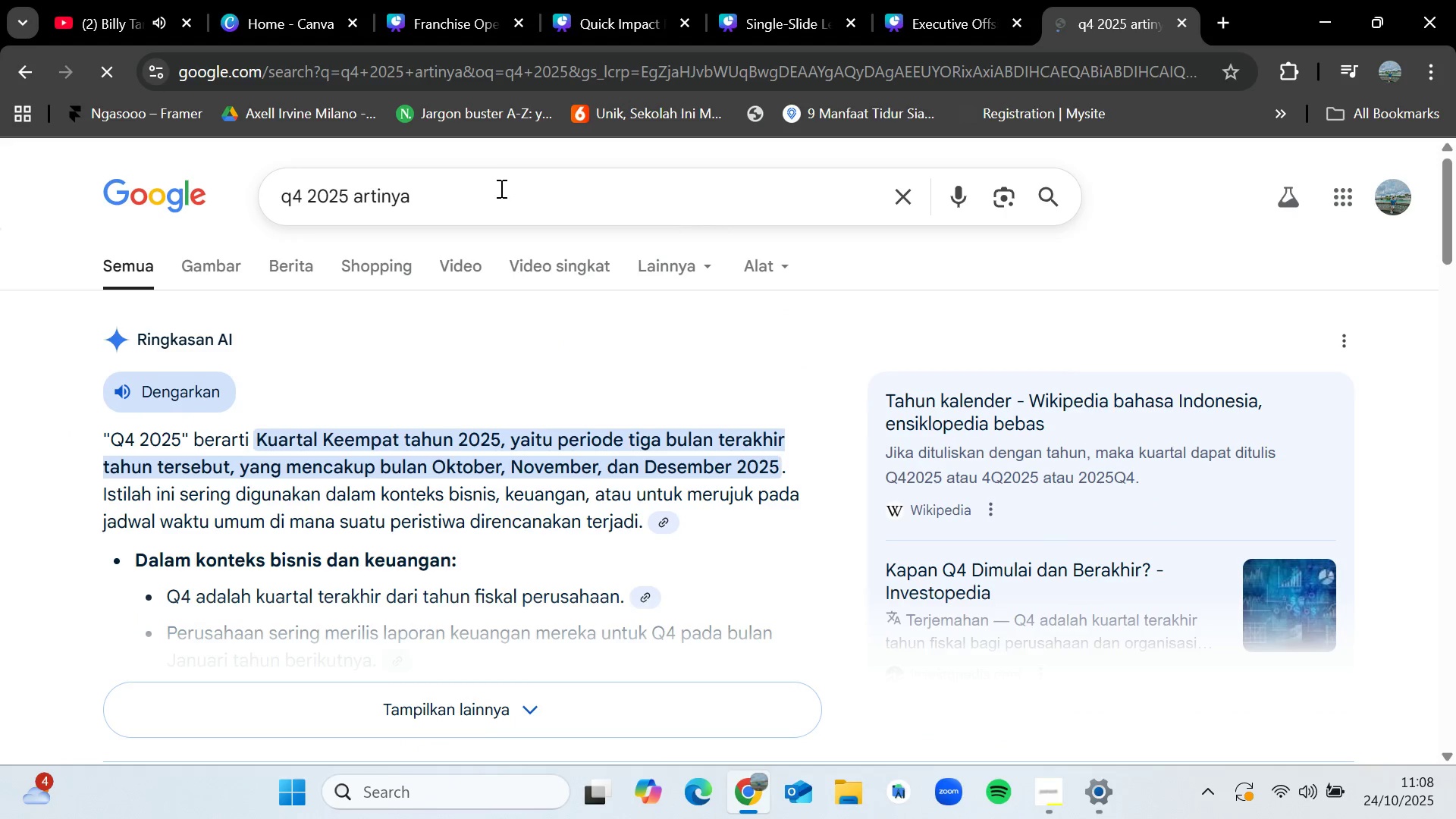 
left_click([500, 188])
 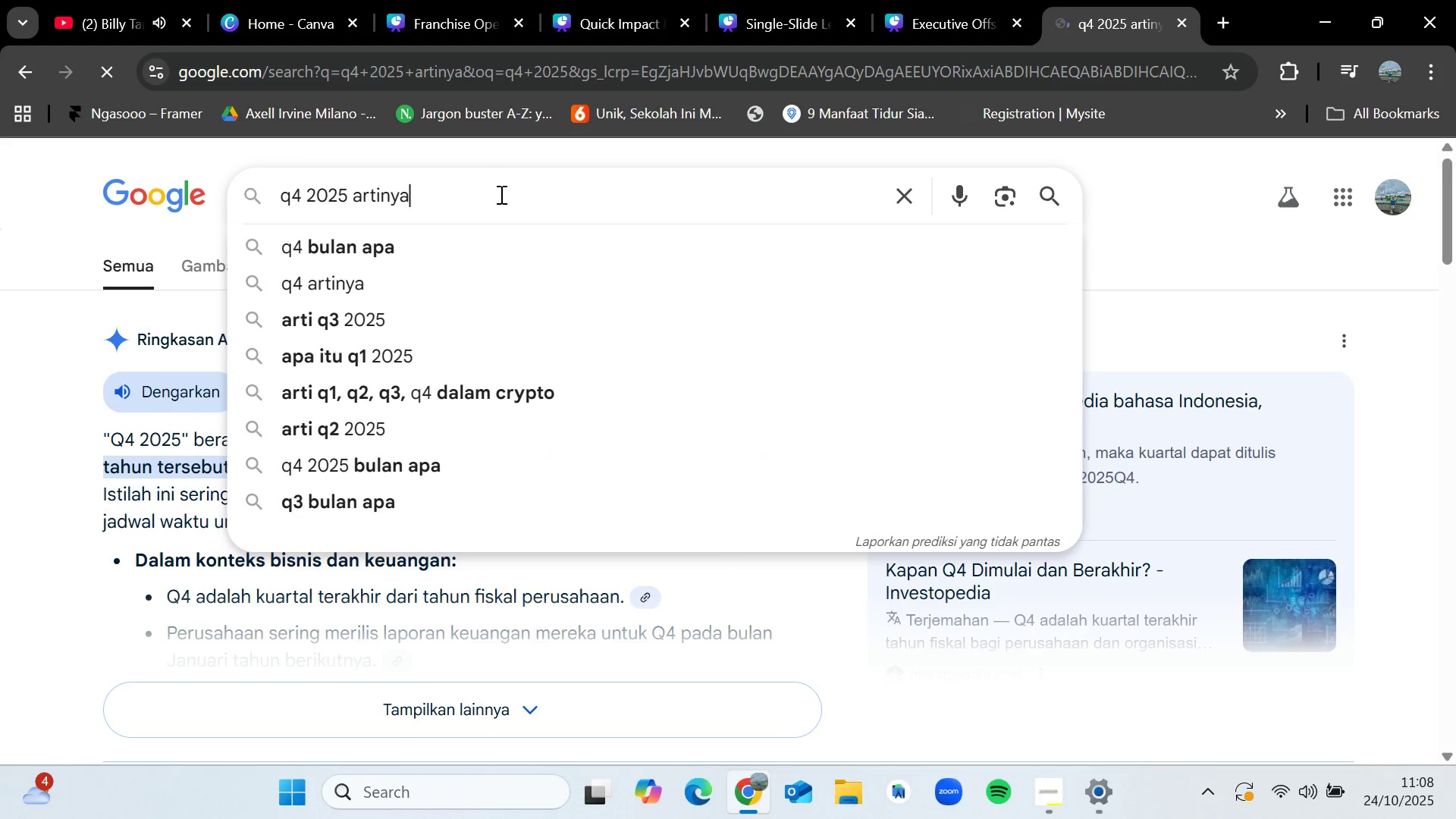 
left_click([461, 257])
 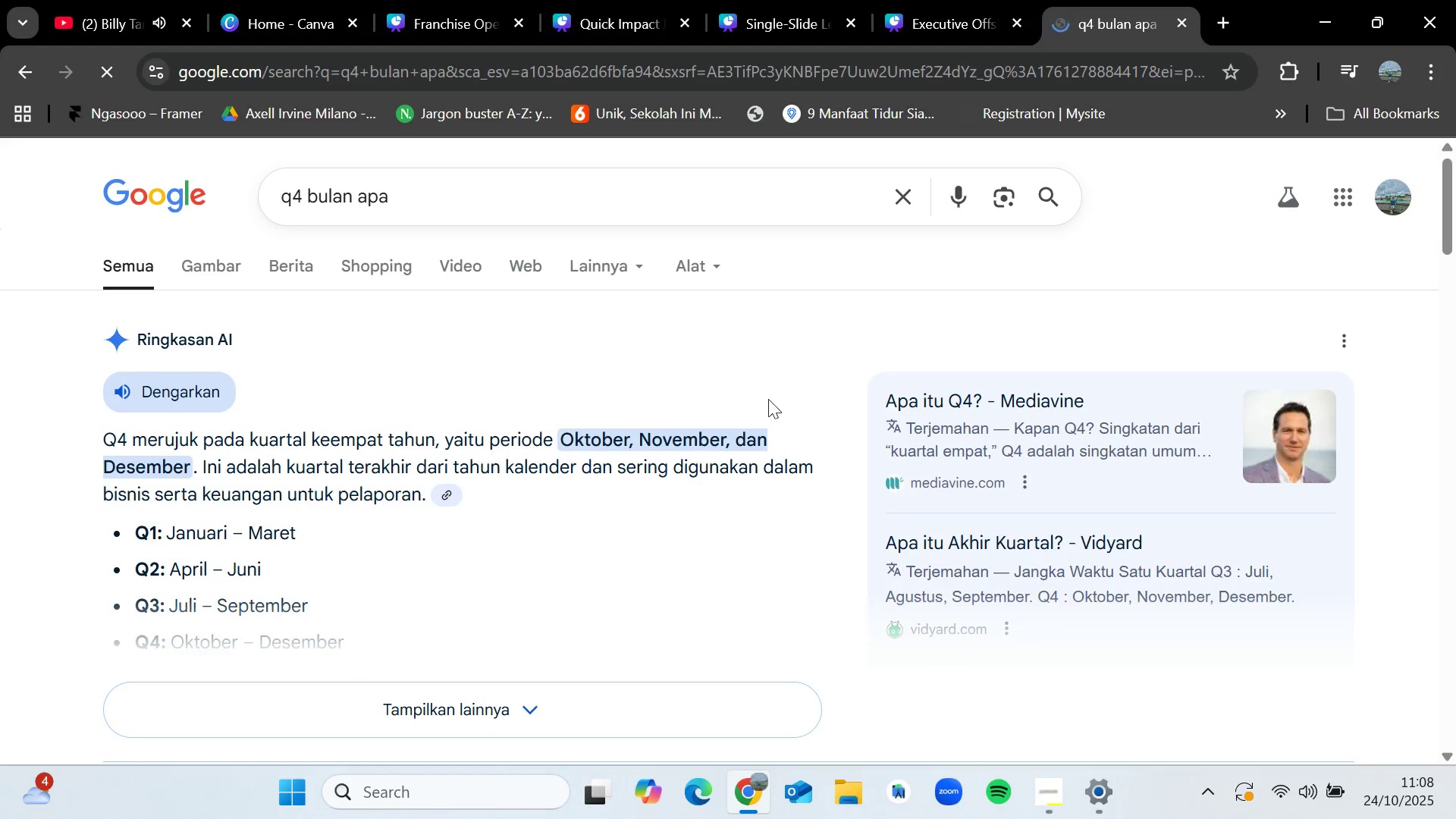 
left_click([962, 2])
 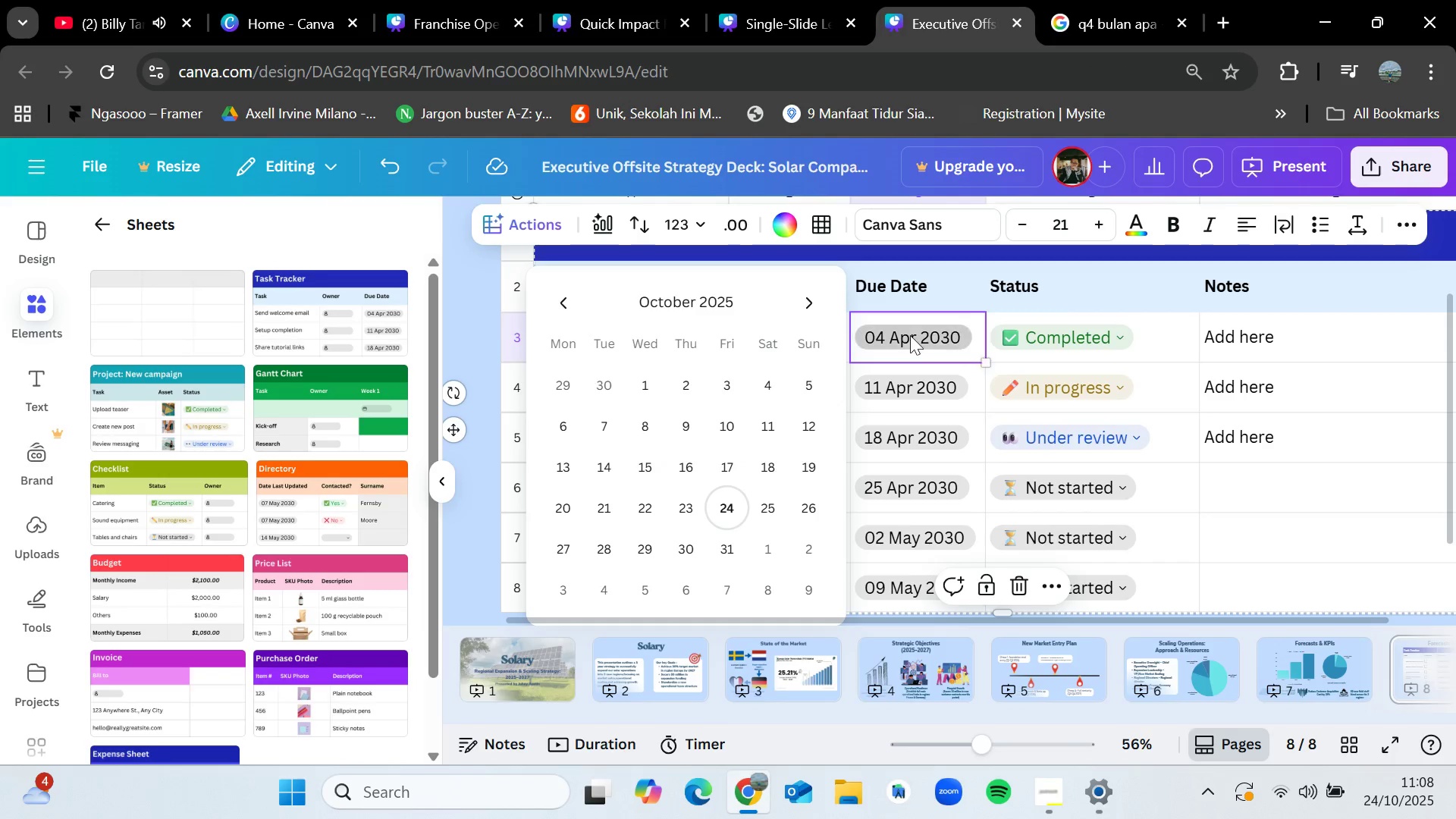 
left_click([908, 334])
 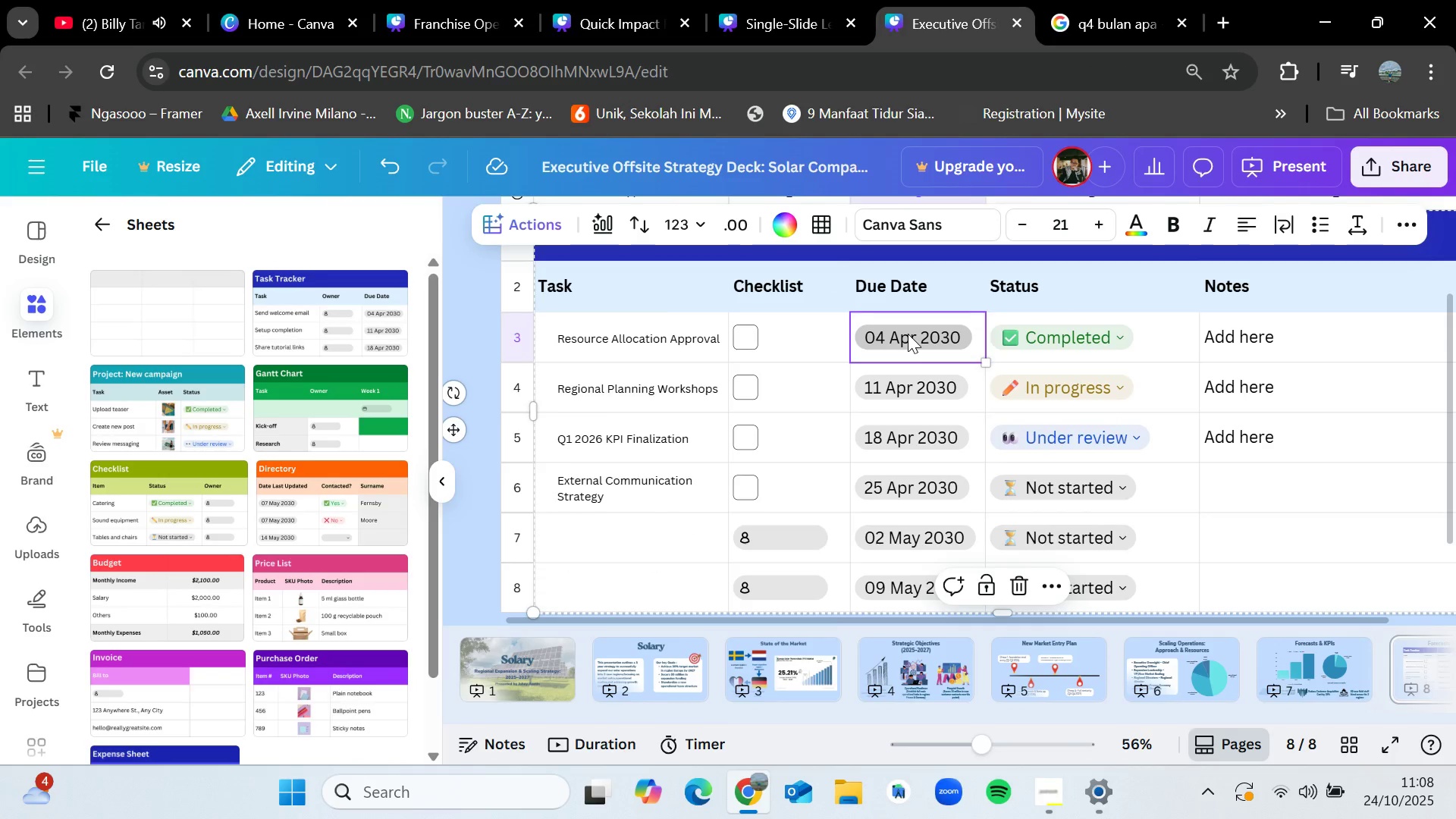 
left_click([908, 334])
 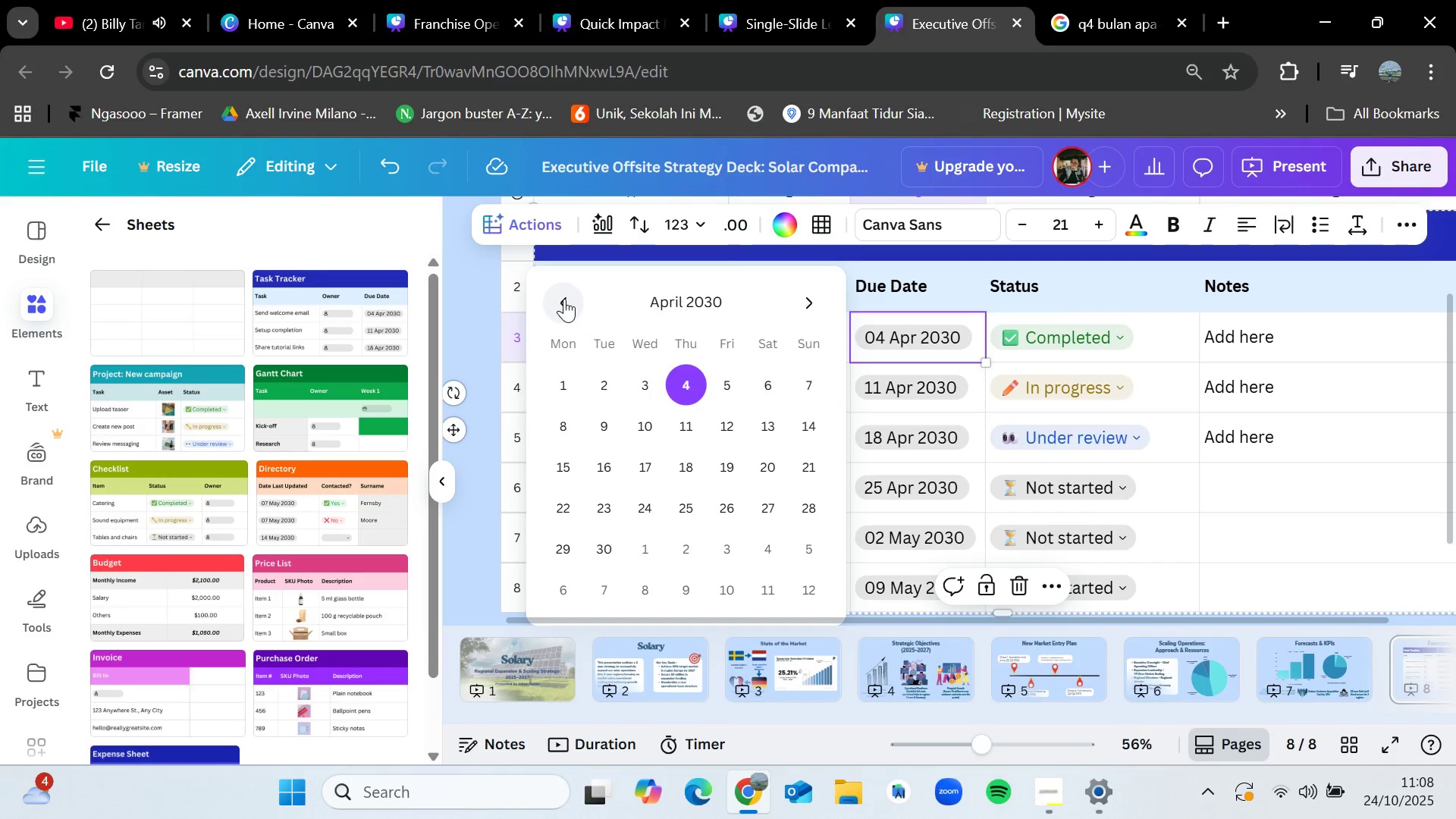 
double_click([563, 299])
 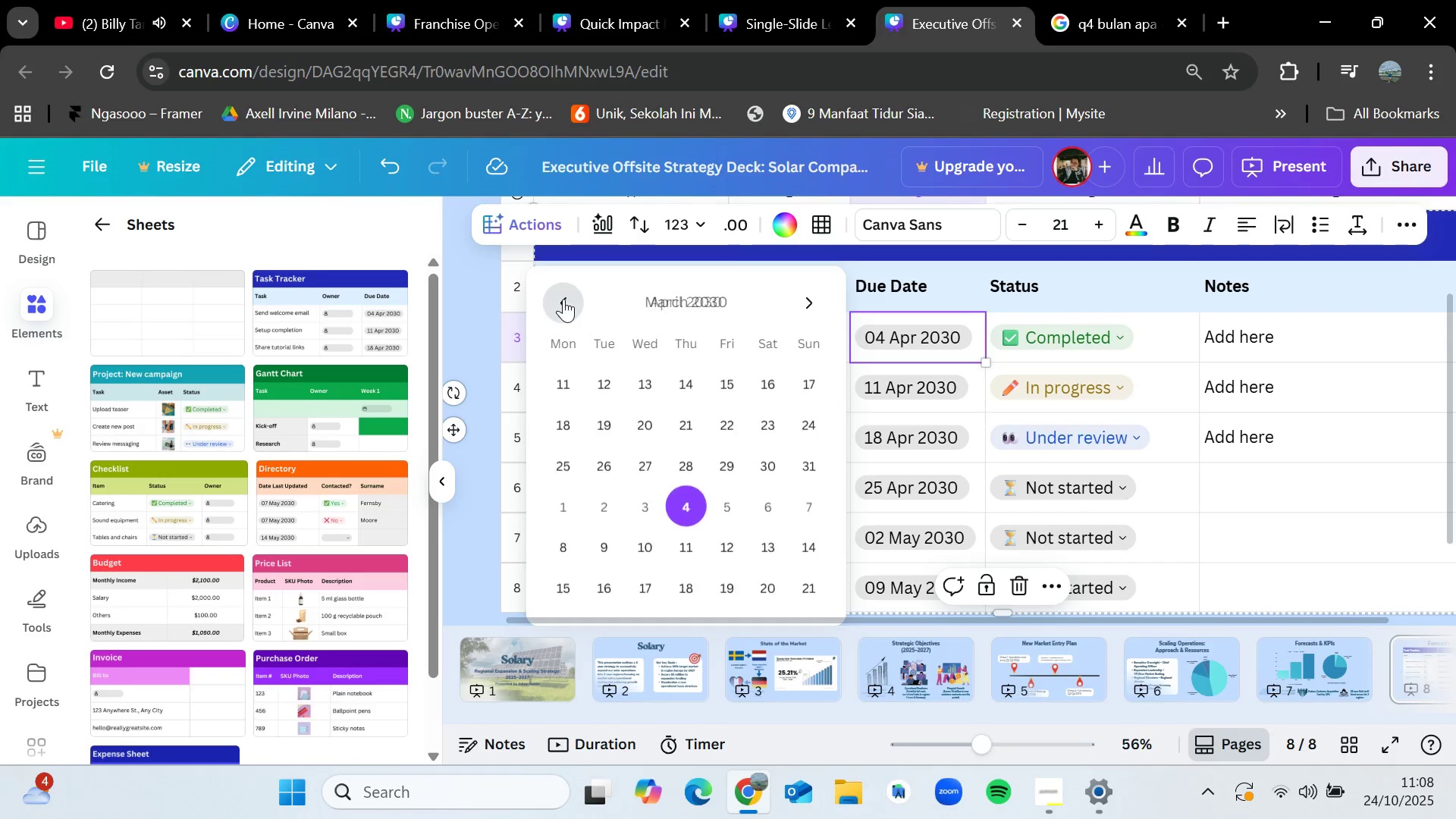 
triple_click([563, 299])
 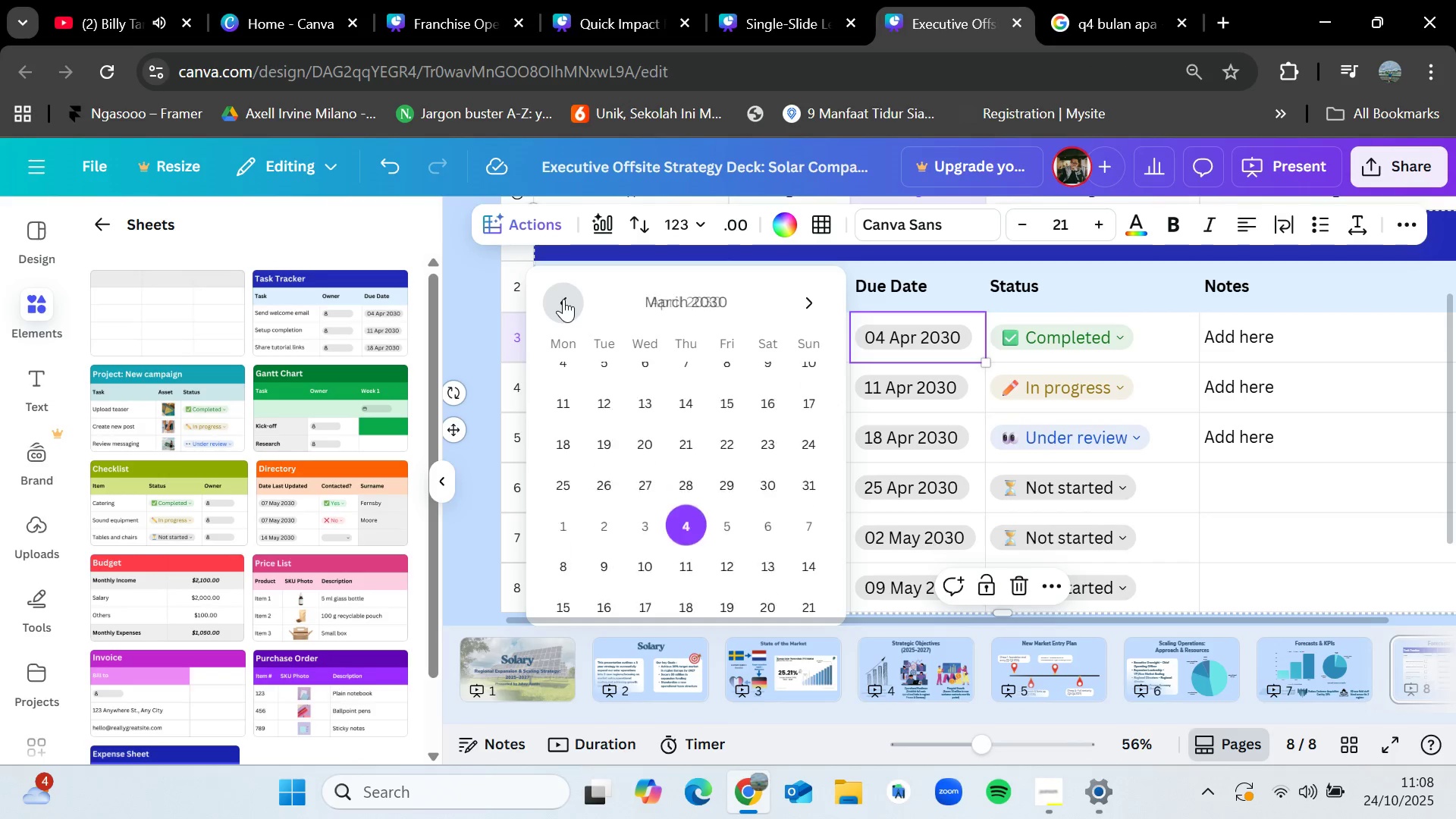 
triple_click([563, 299])
 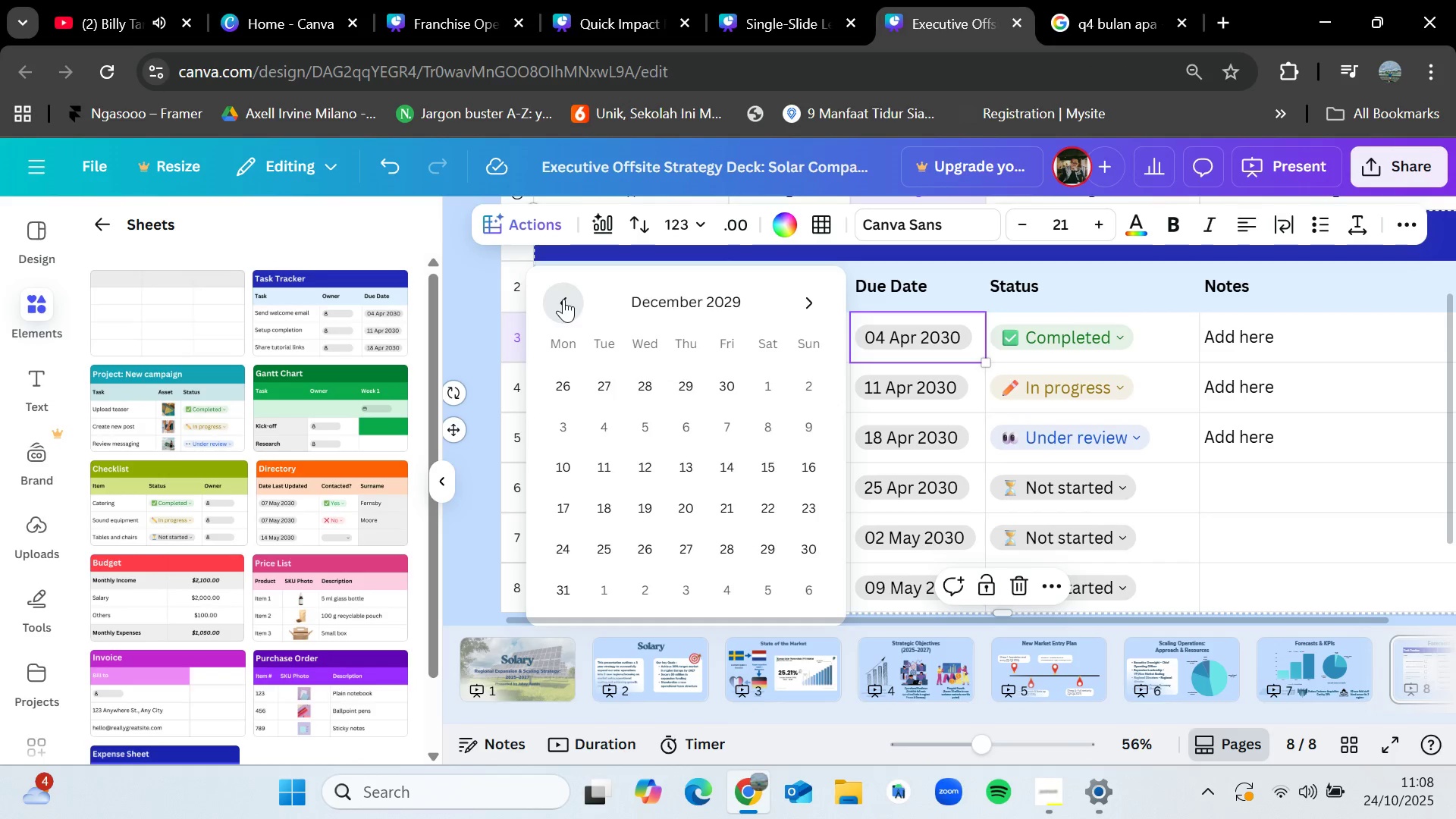 
triple_click([563, 299])
 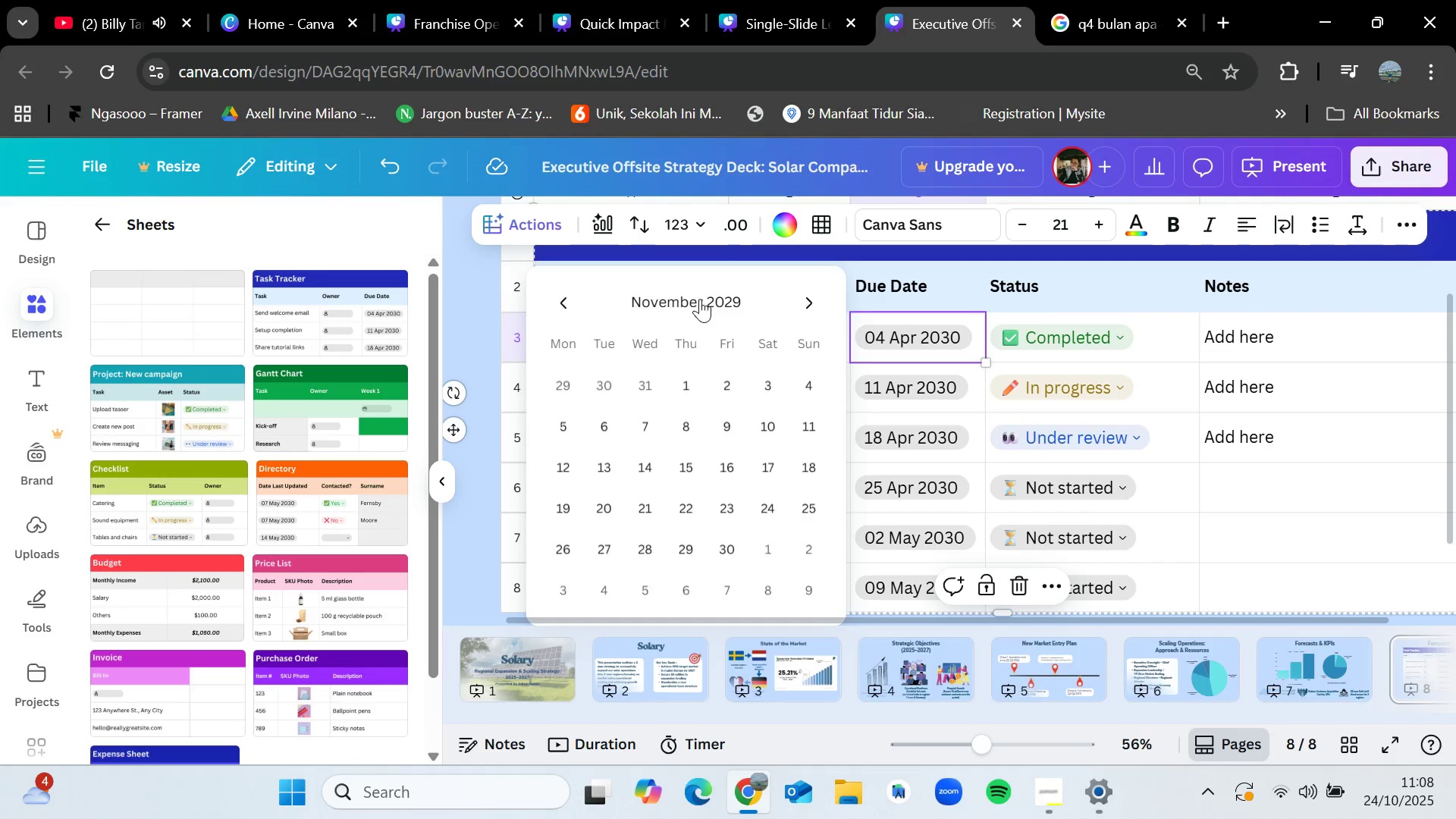 
triple_click([700, 299])
 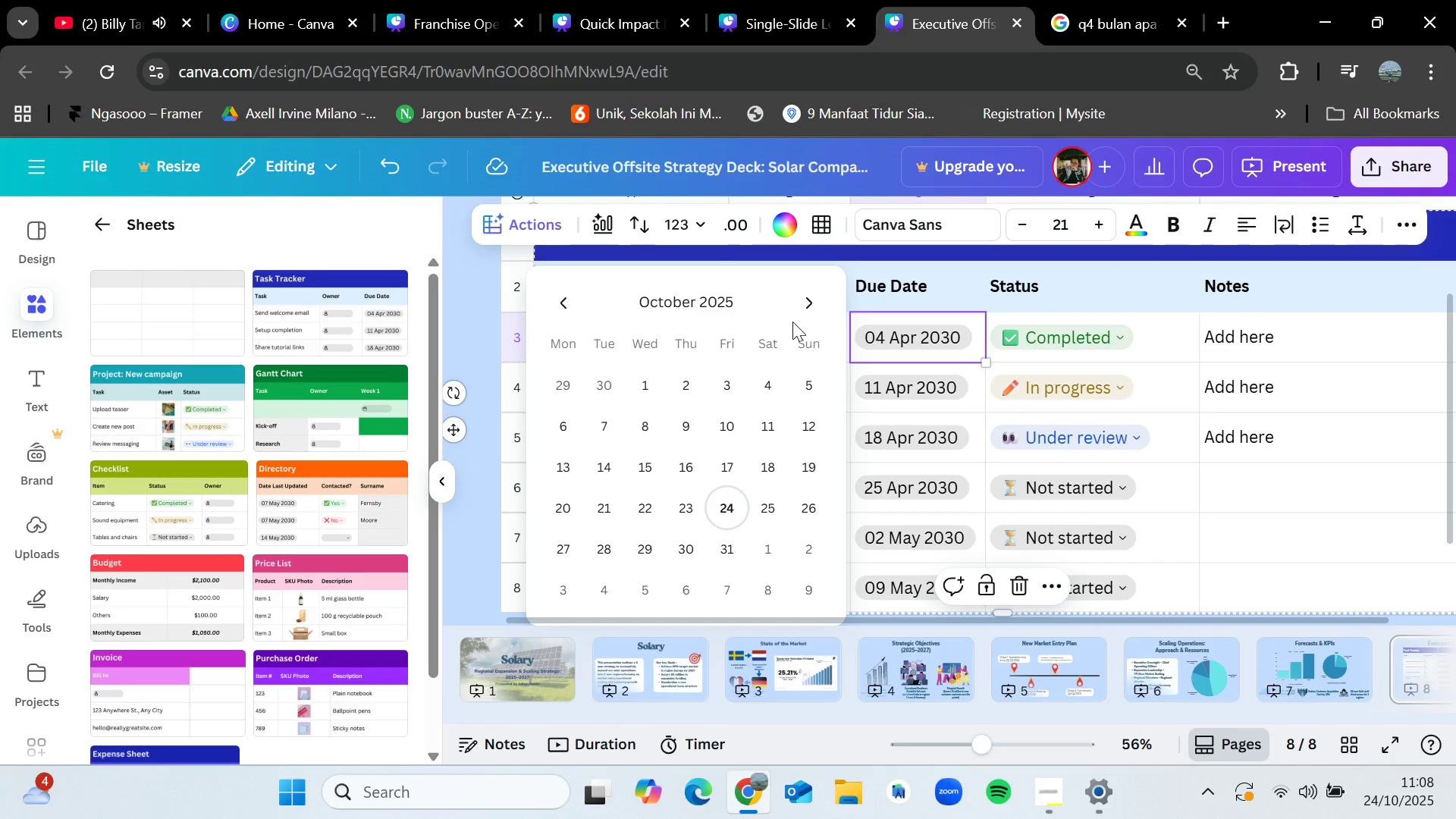 
left_click([801, 311])
 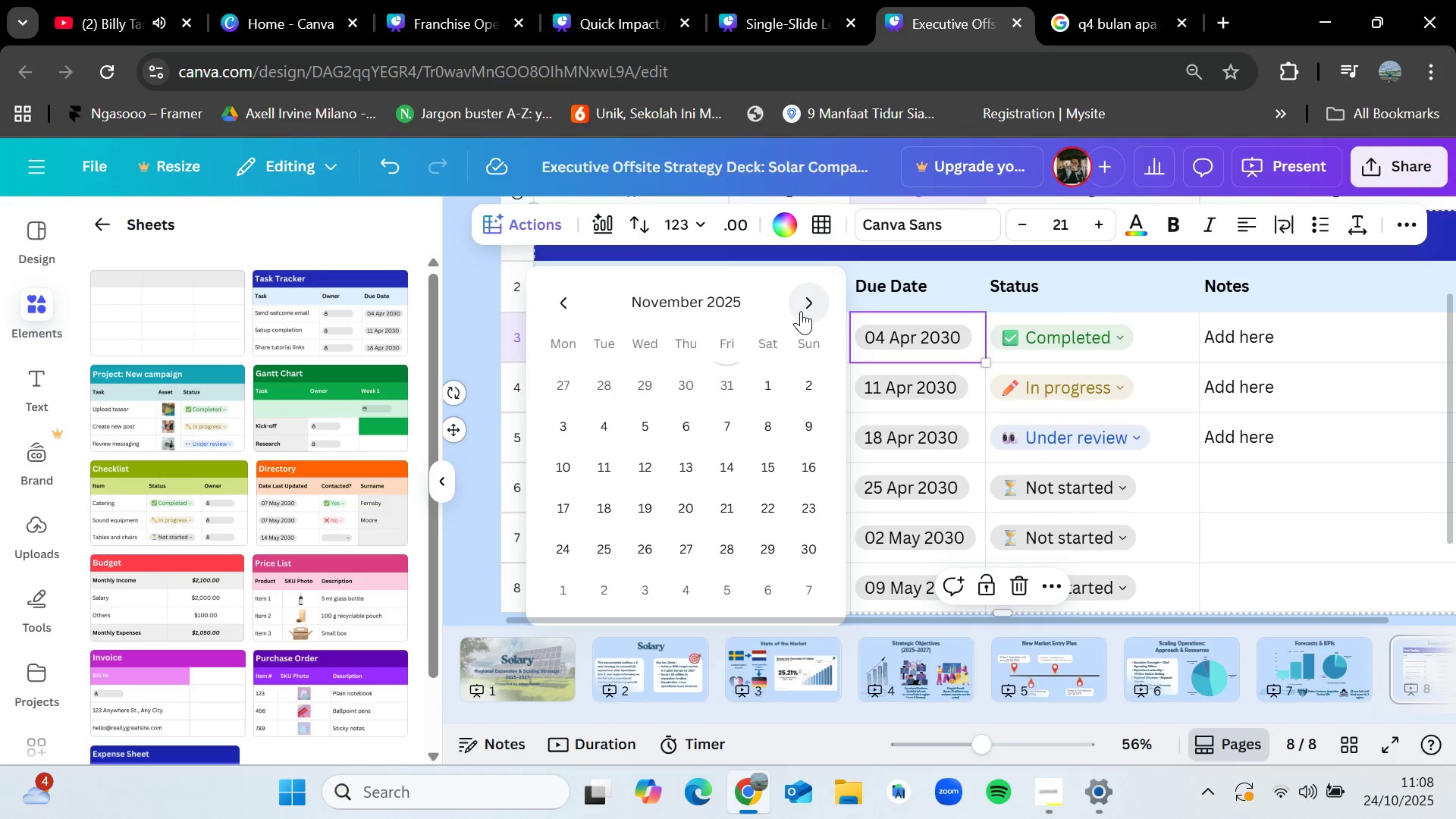 
left_click([801, 311])
 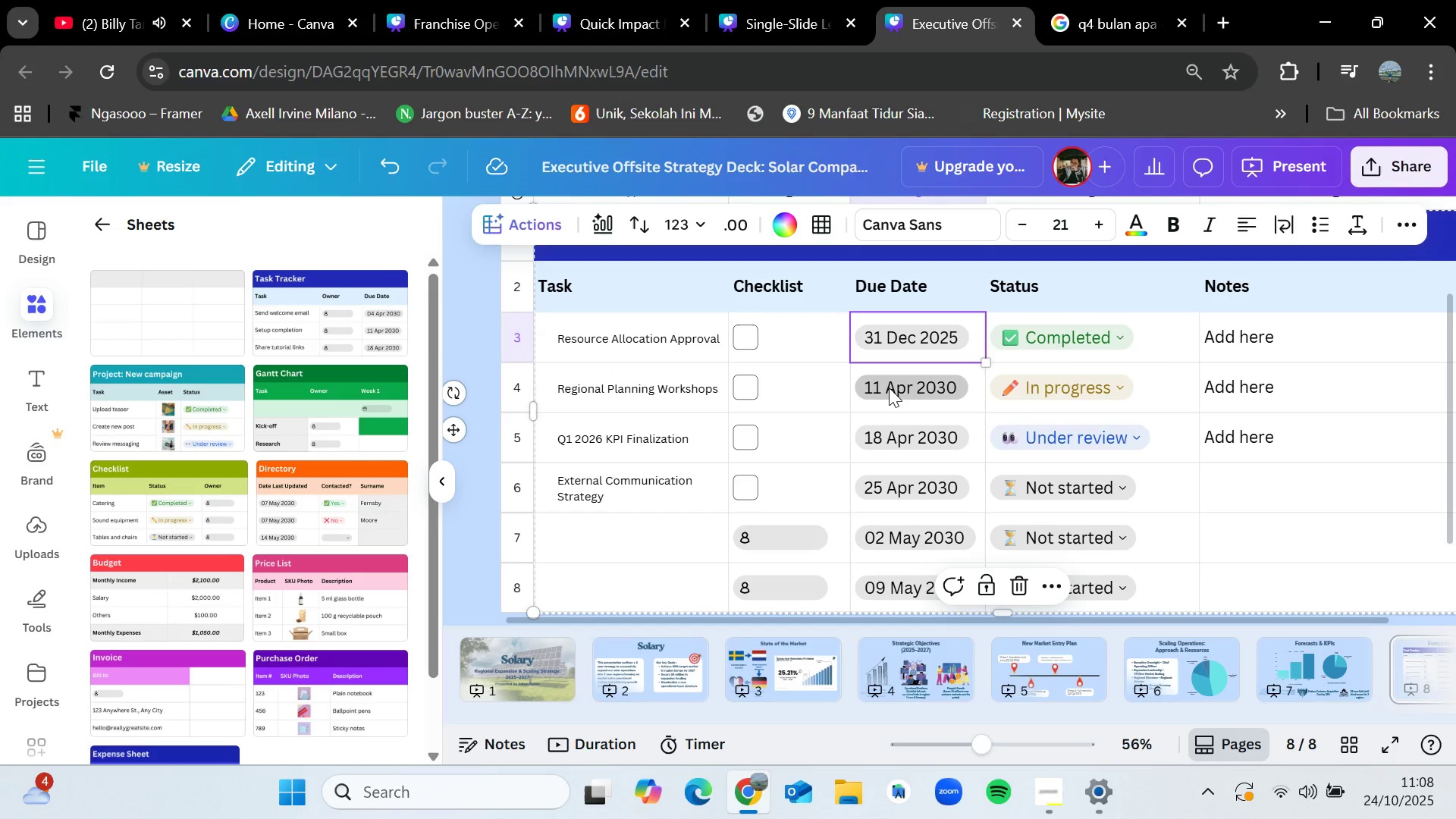 
wait(14.62)
 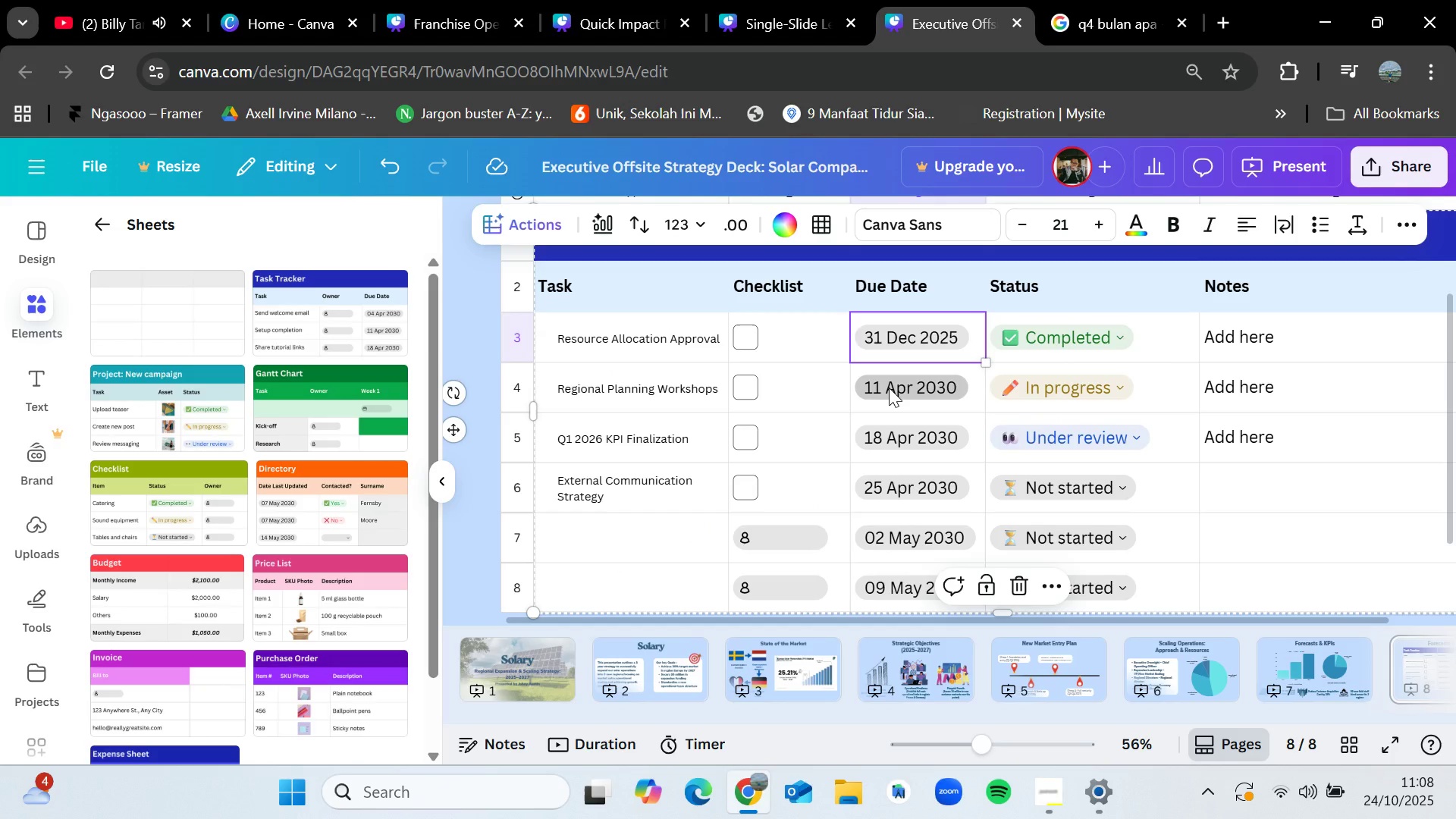 
left_click([889, 388])
 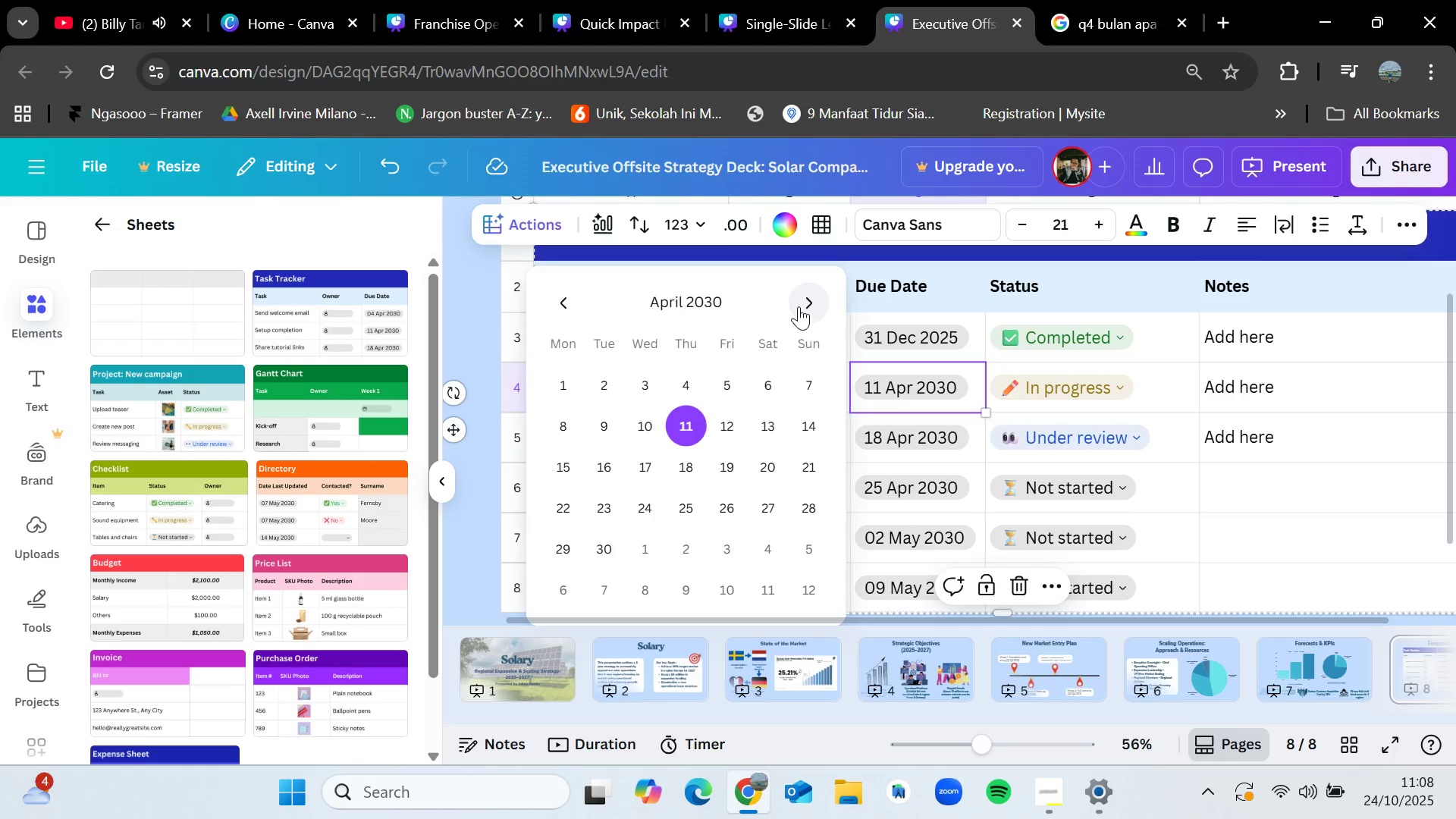 
double_click([799, 306])
 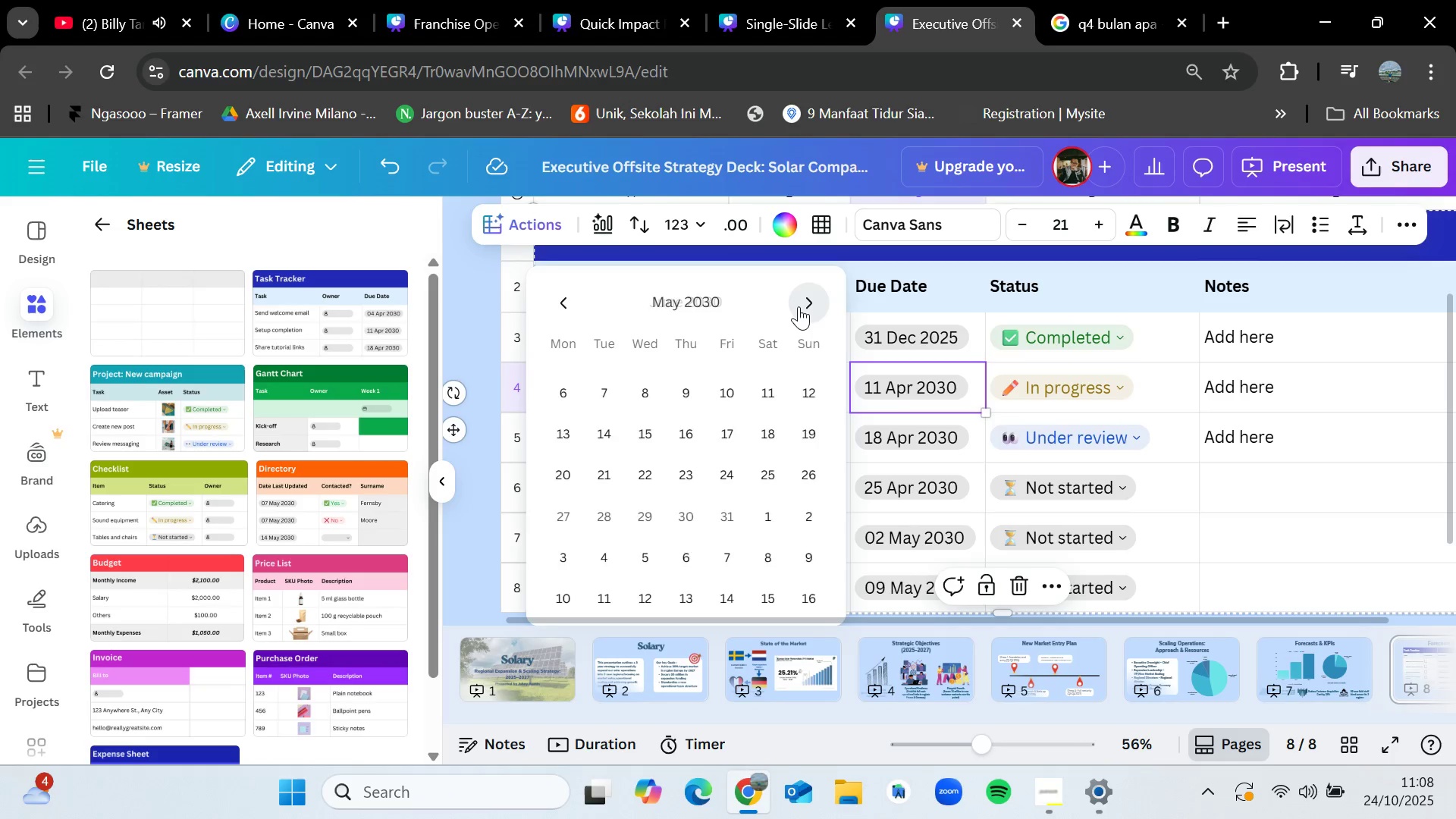 
triple_click([799, 306])
 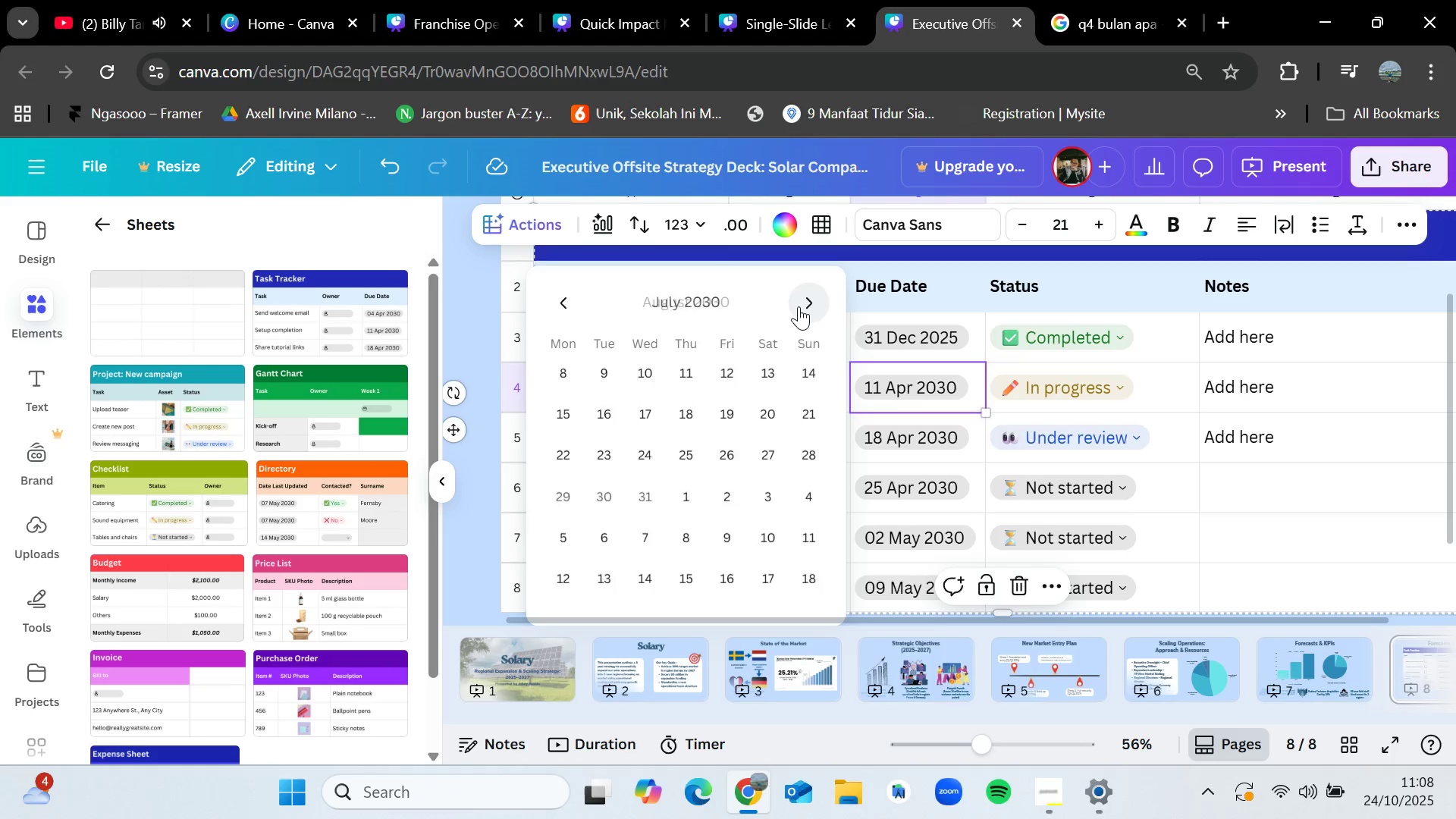 
triple_click([799, 306])
 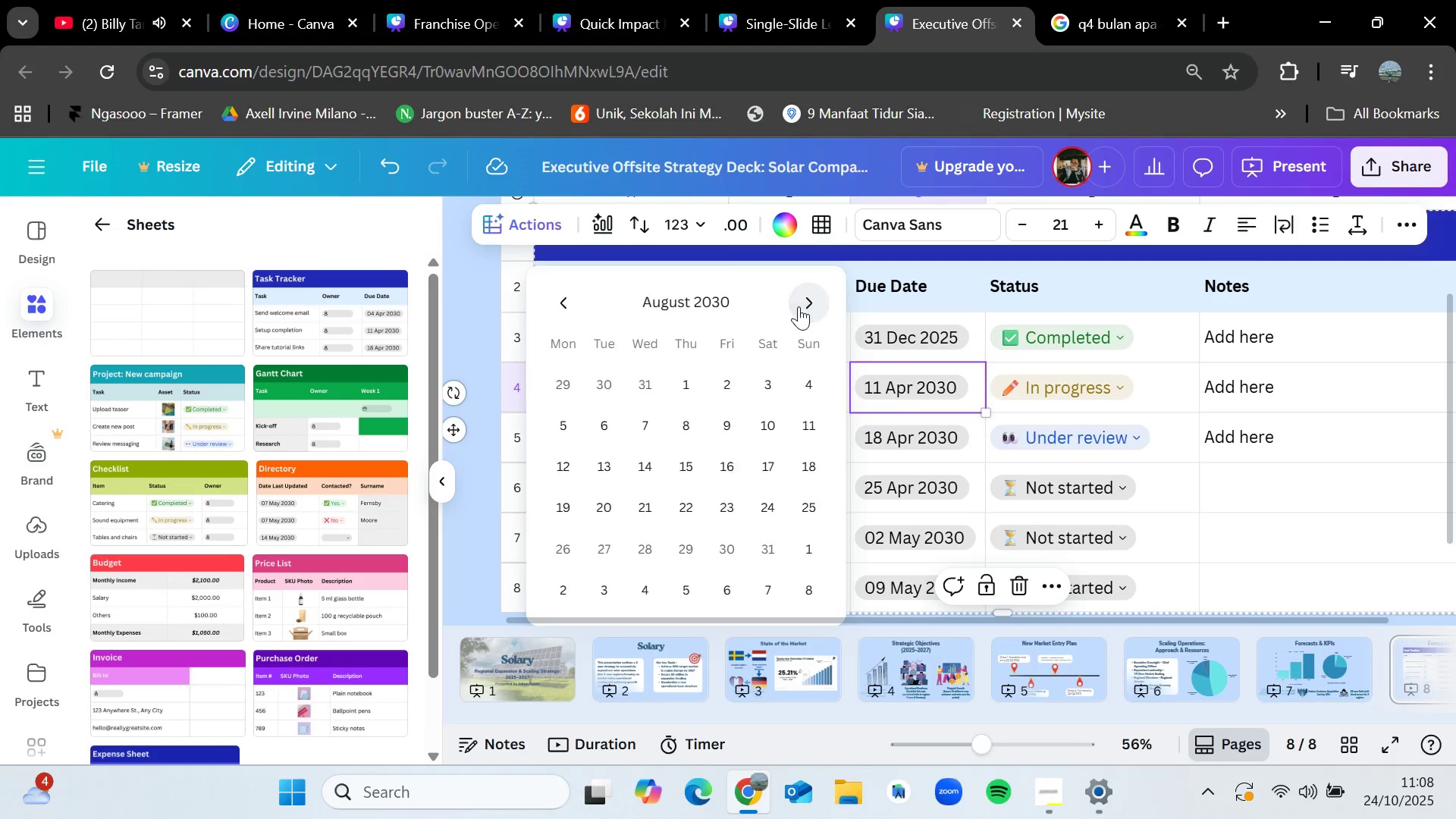 
triple_click([799, 306])
 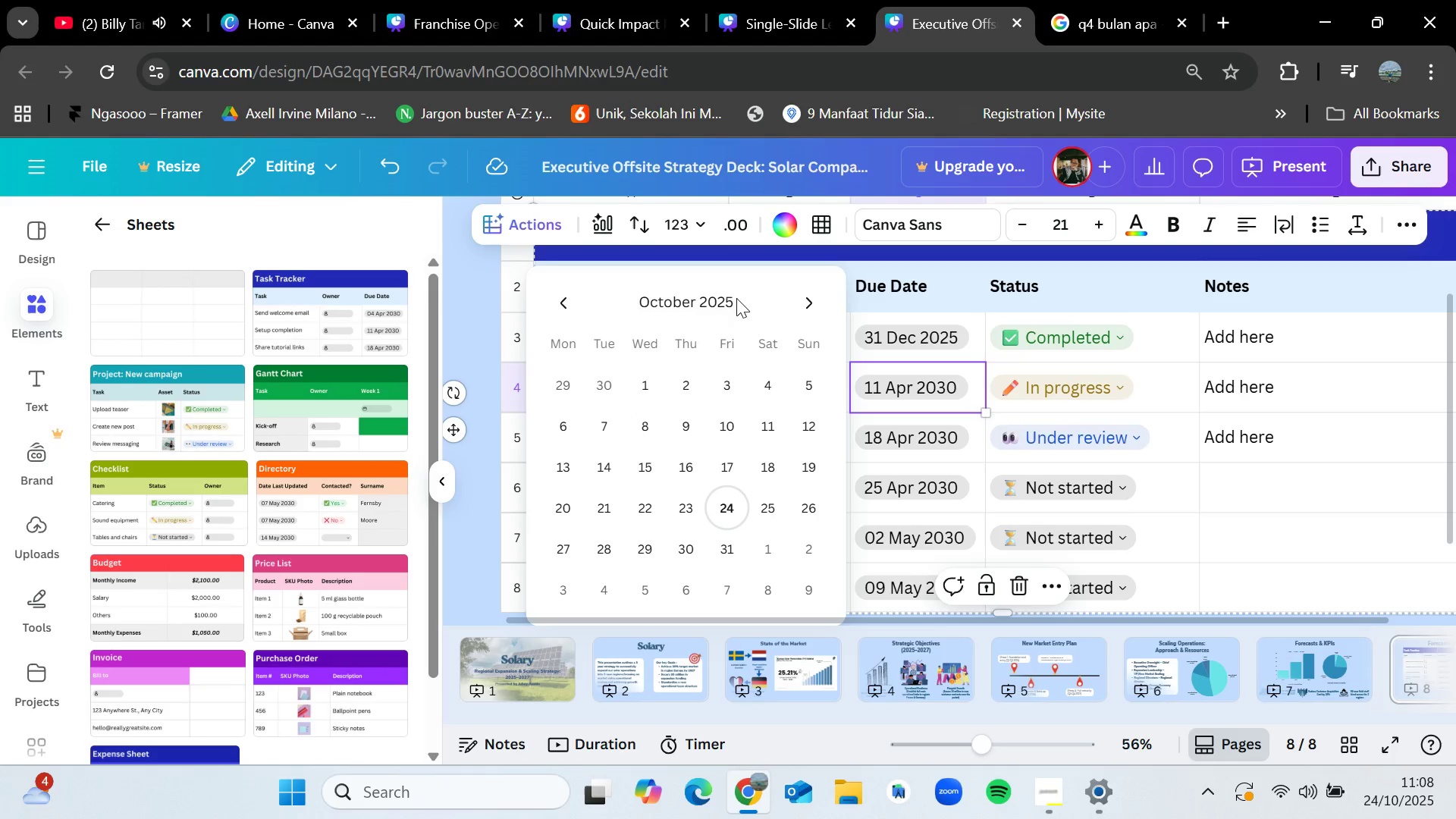 
left_click([713, 300])
 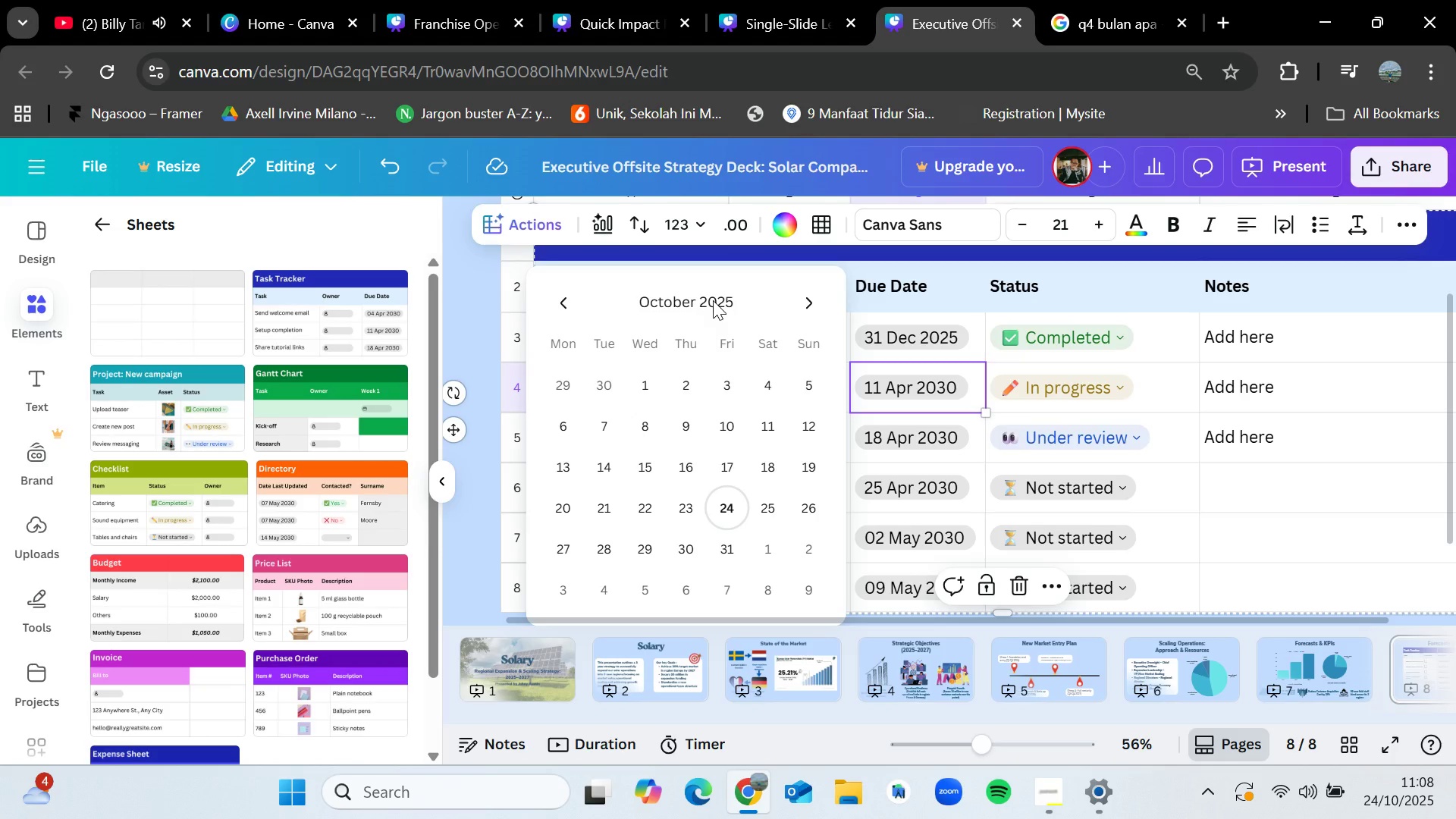 
left_click([713, 300])
 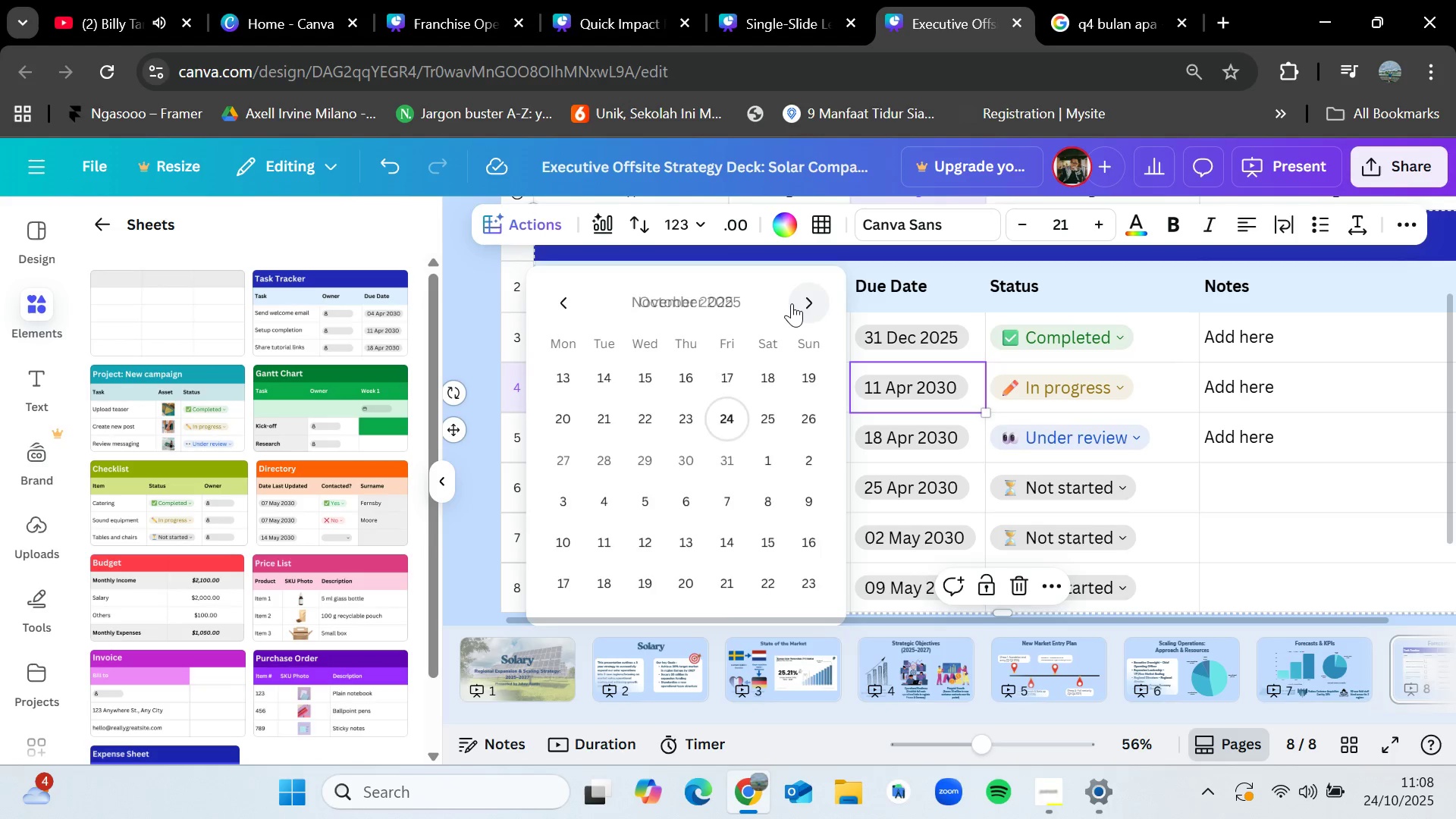 
double_click([792, 303])
 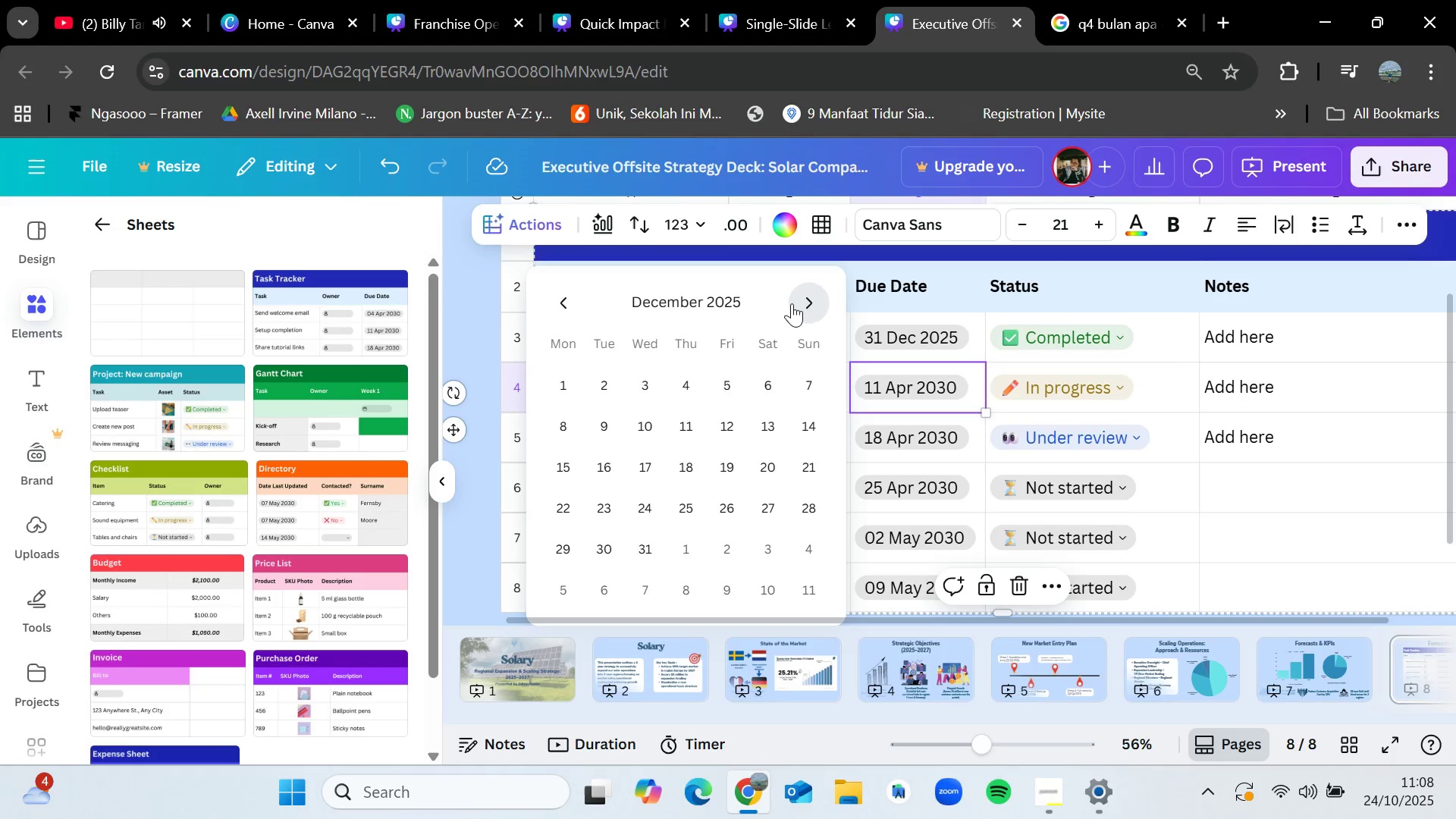 
triple_click([792, 303])
 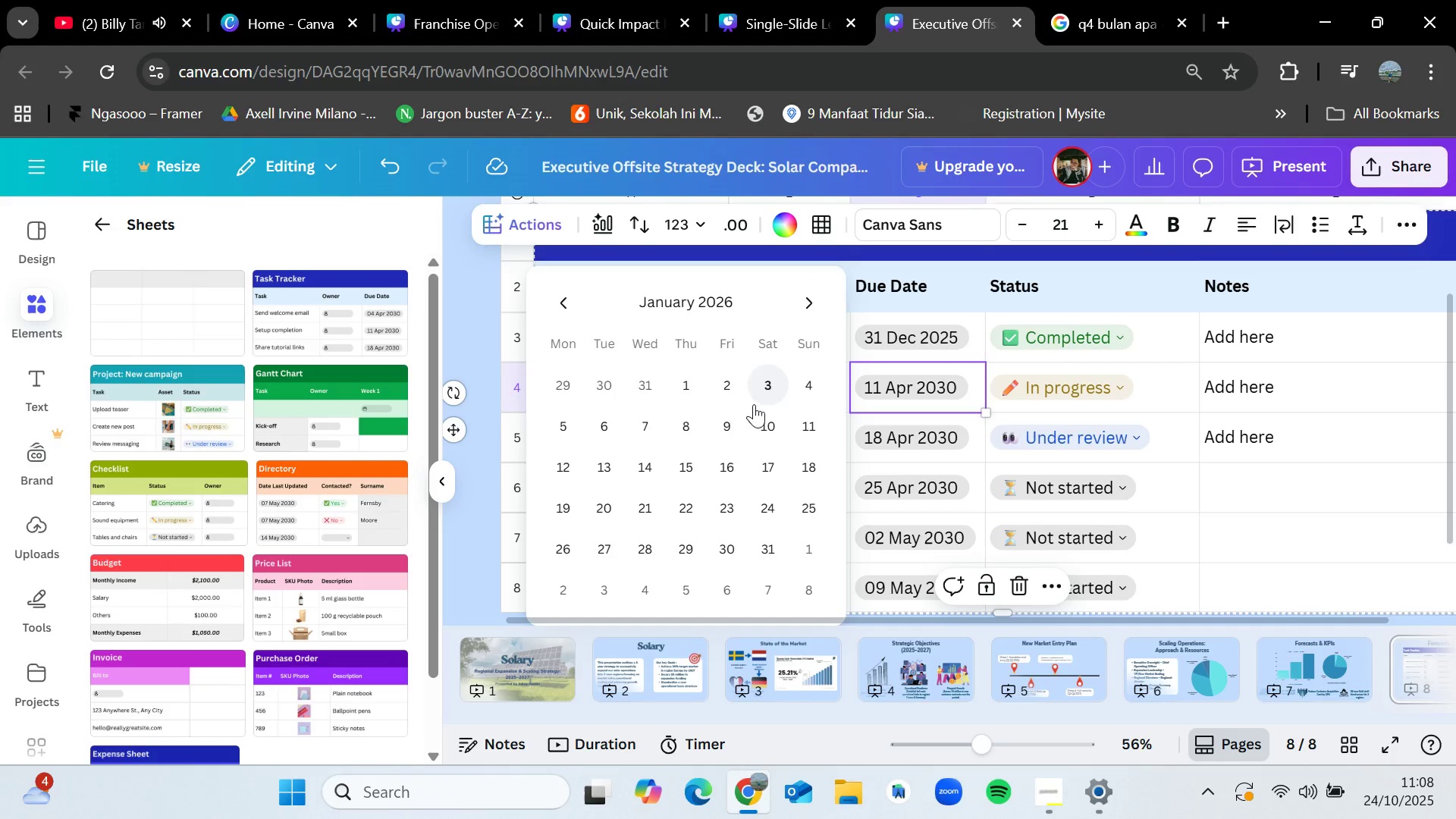 
left_click([698, 465])
 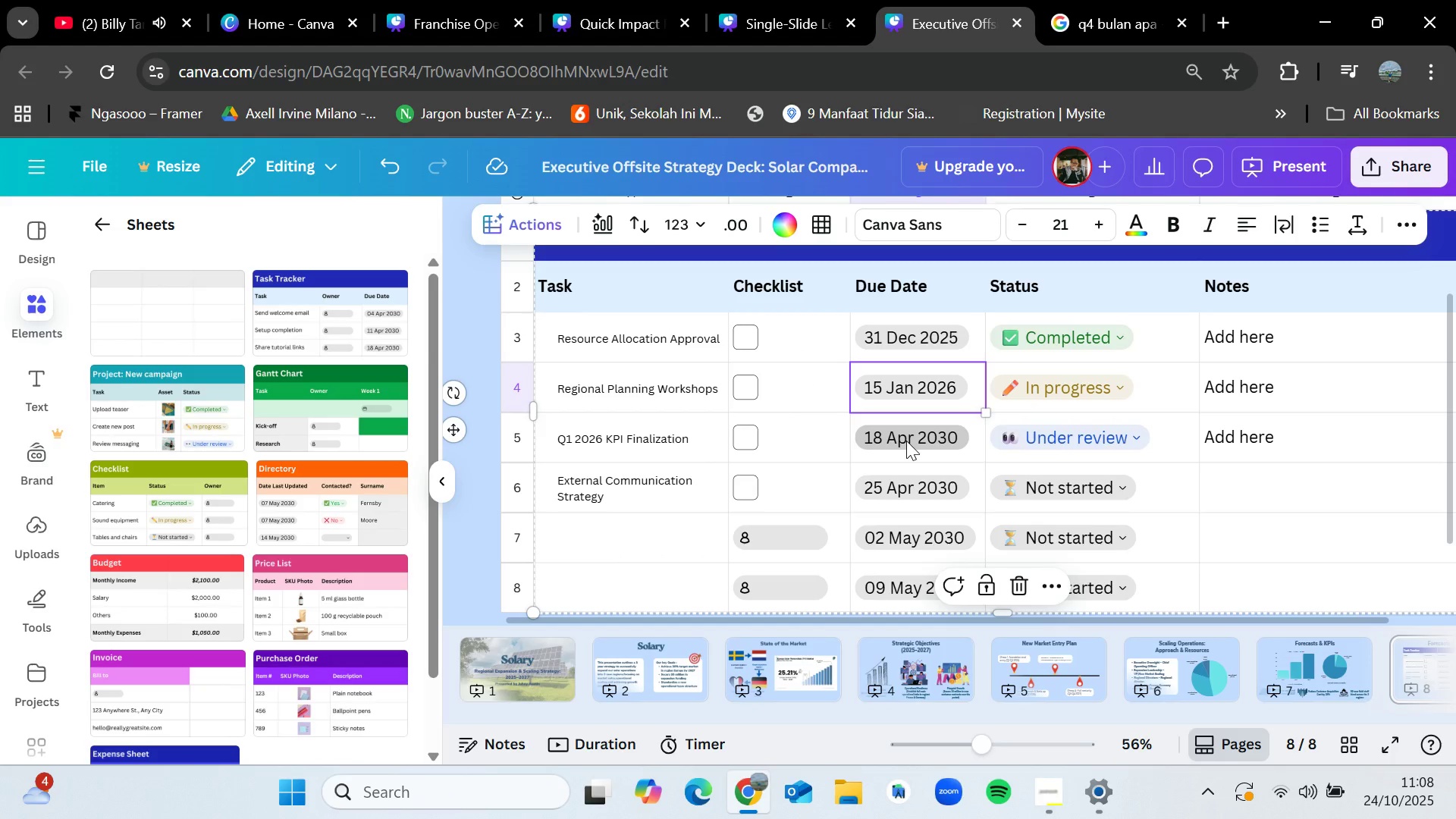 
left_click([906, 441])
 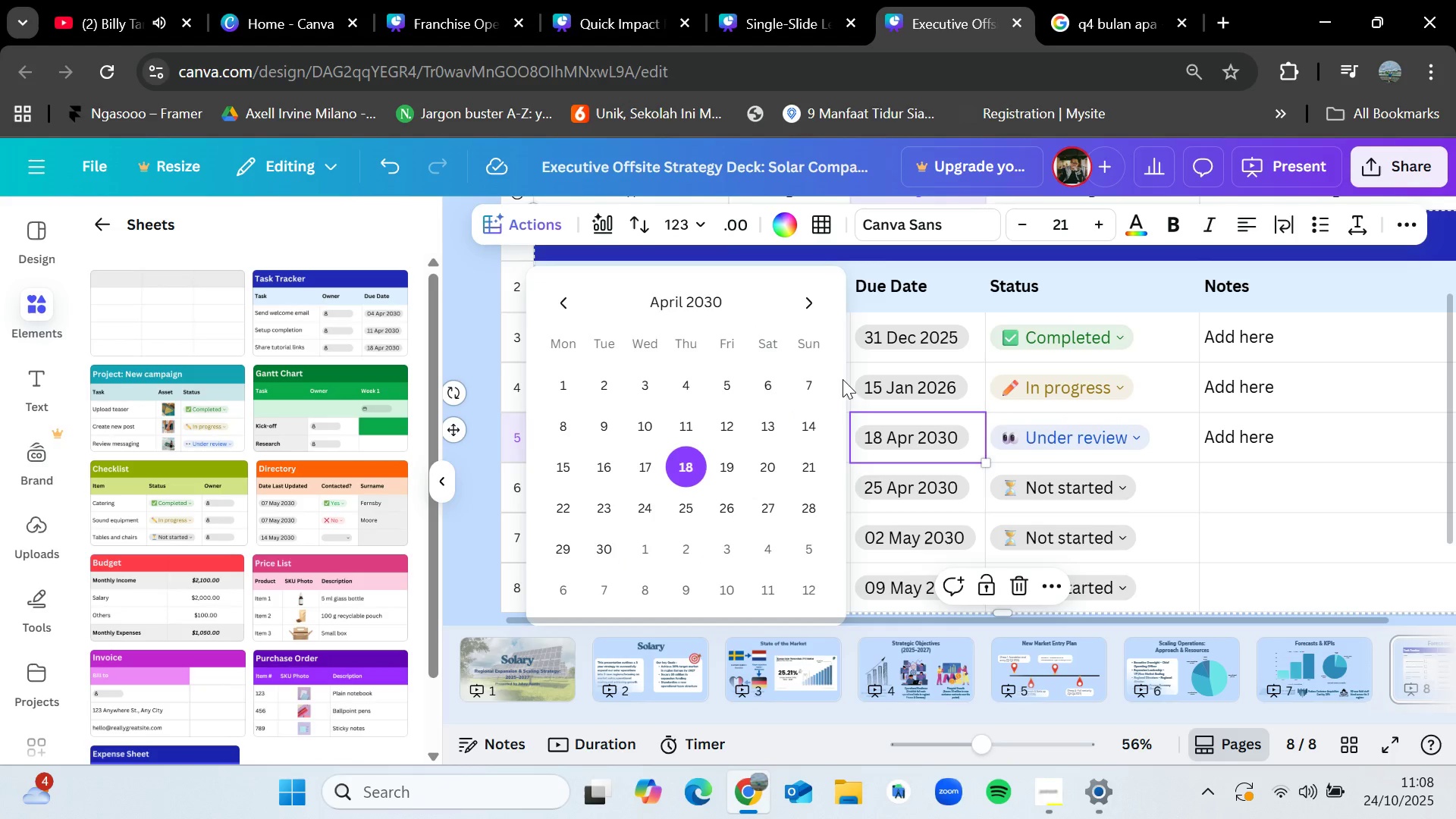 
wait(6.46)
 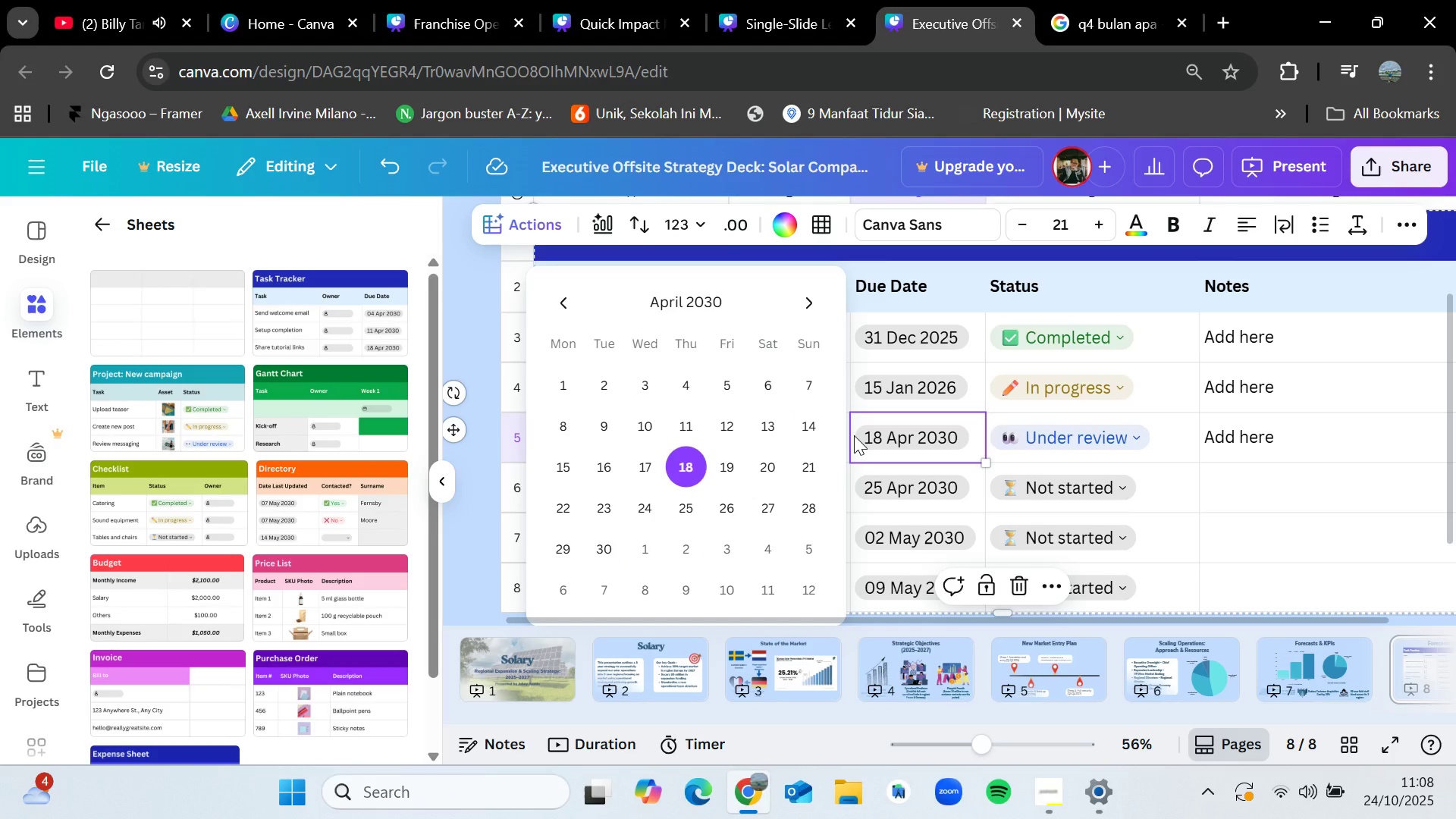 
left_click([680, 299])
 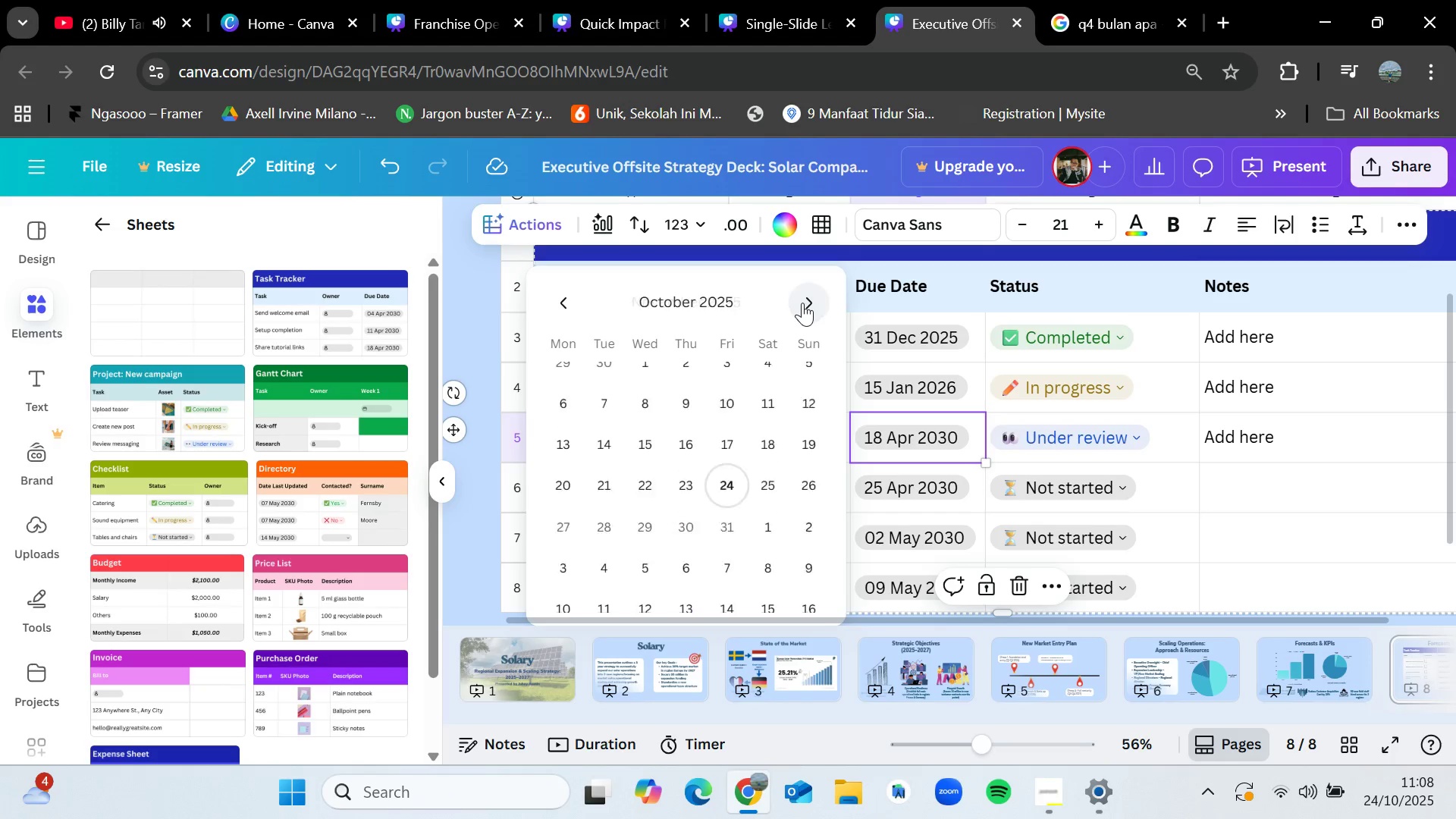 
double_click([802, 303])
 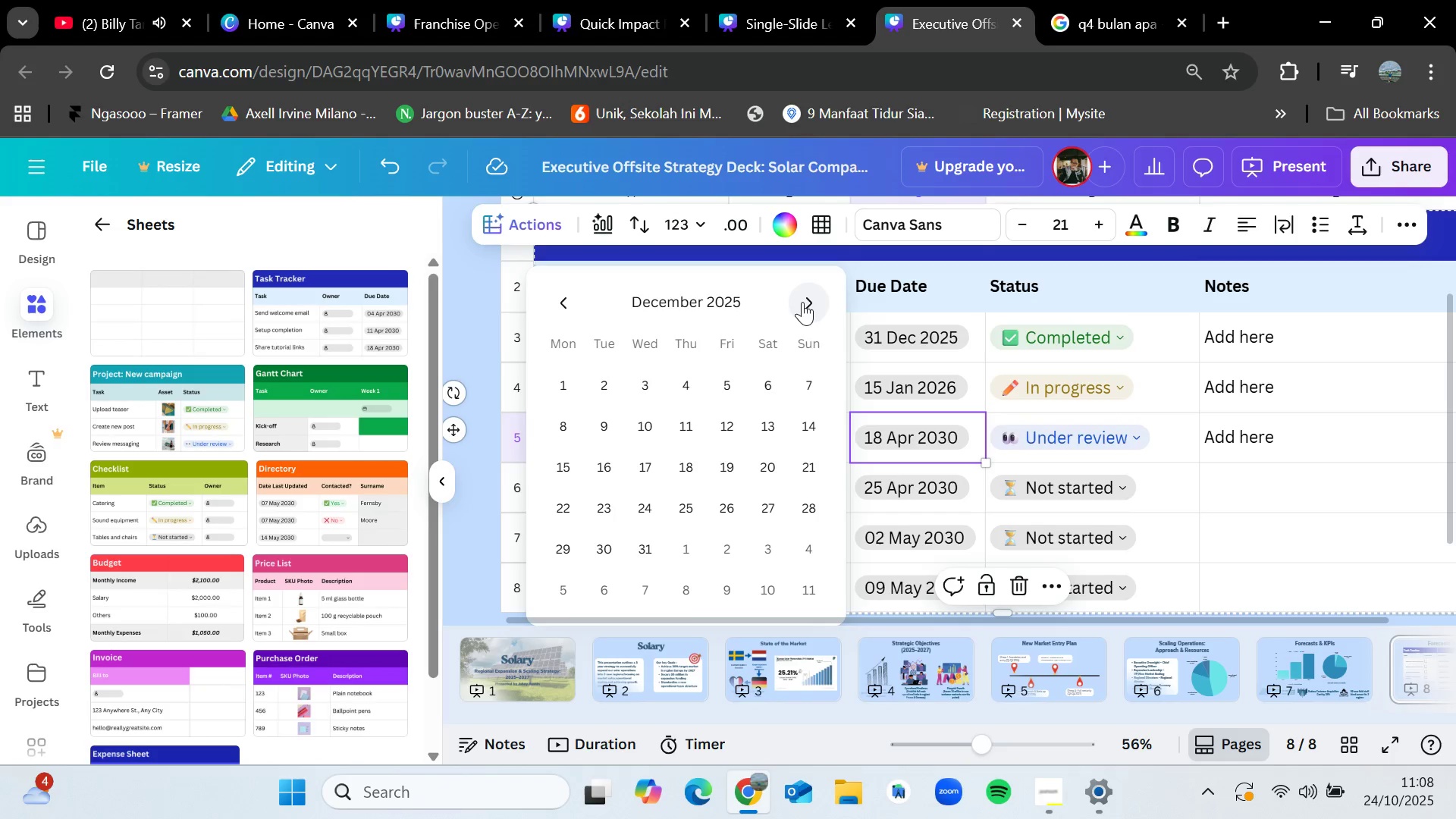 
left_click([802, 302])
 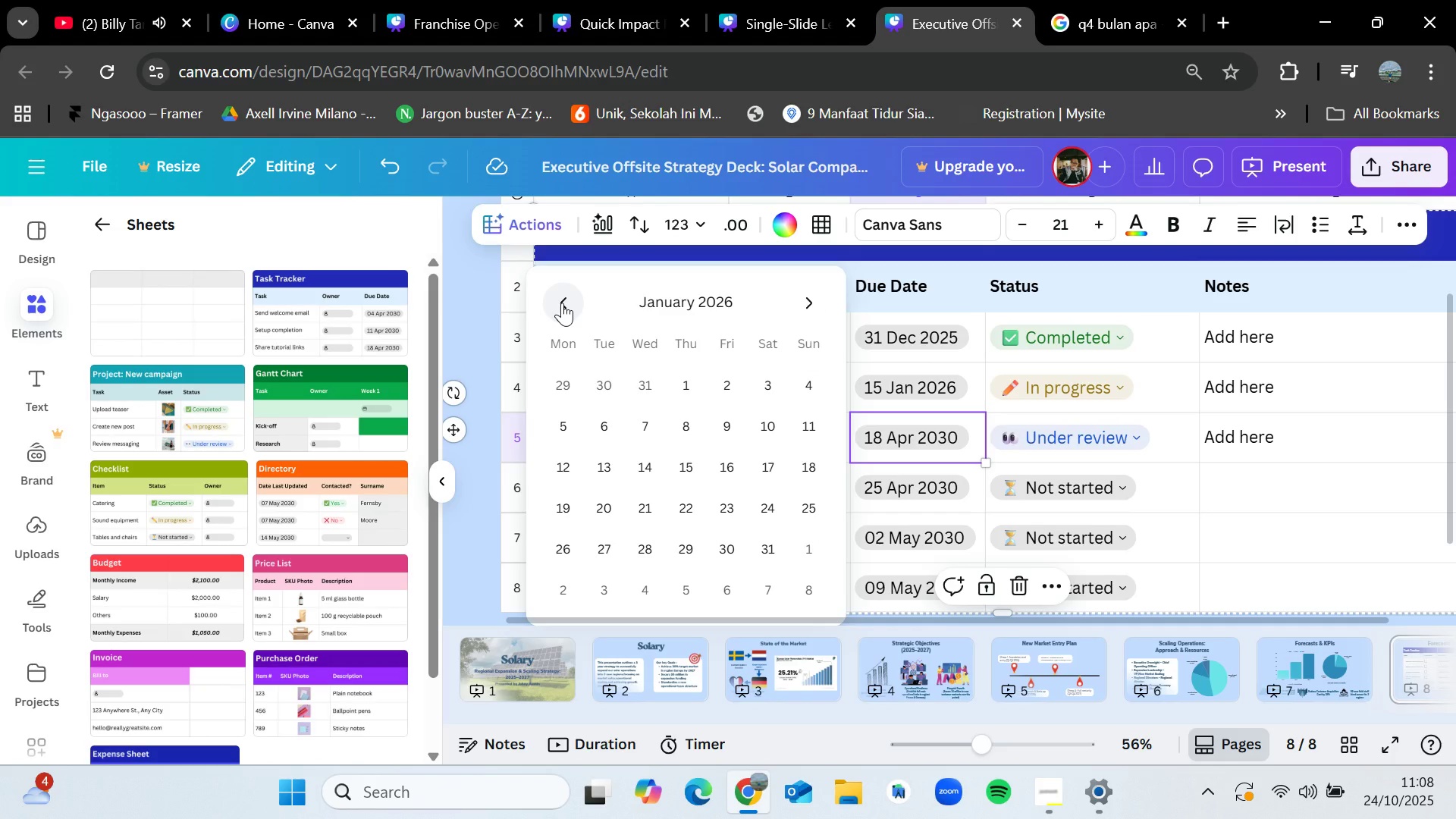 
wait(8.9)
 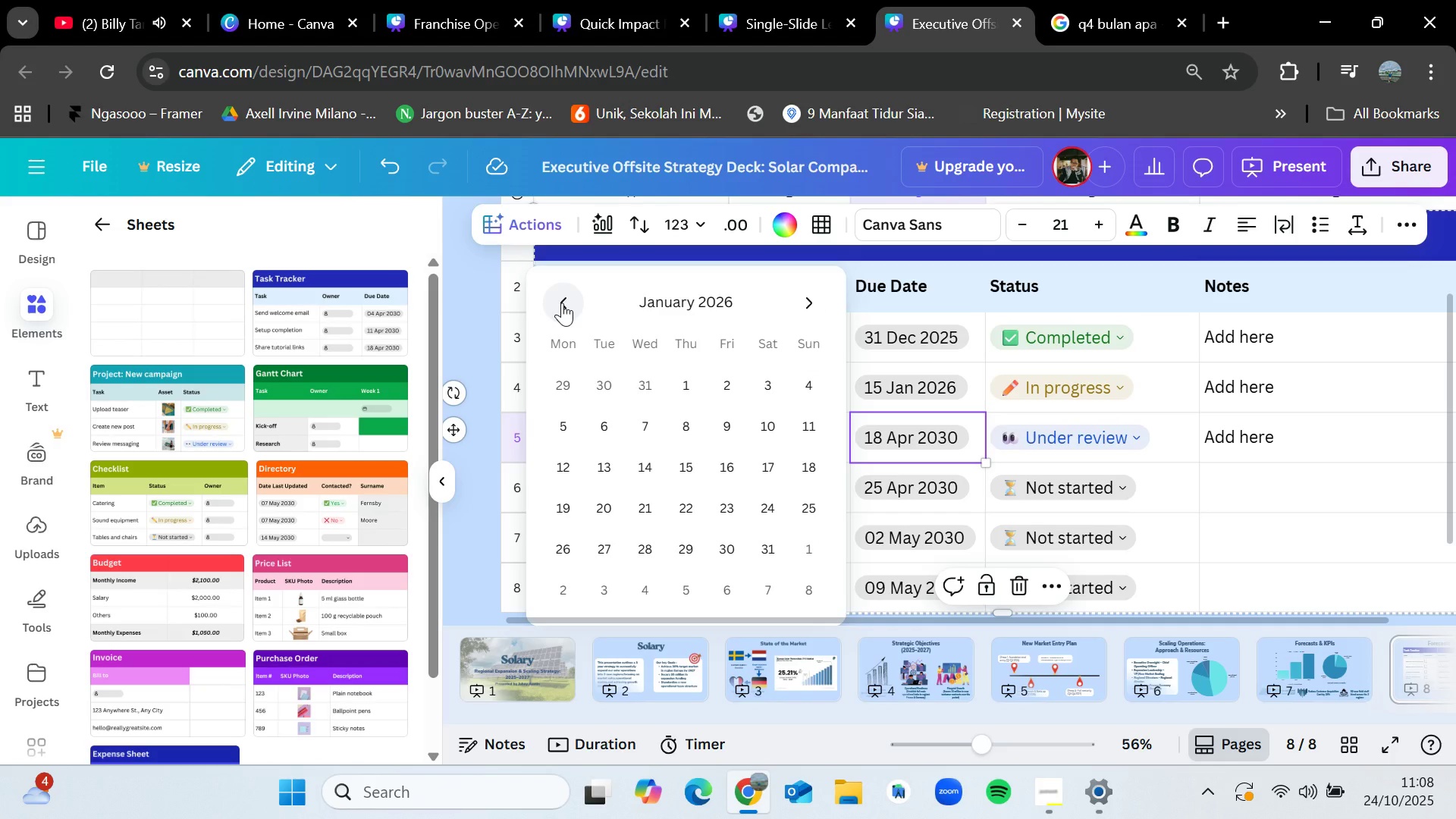 
left_click([719, 435])
 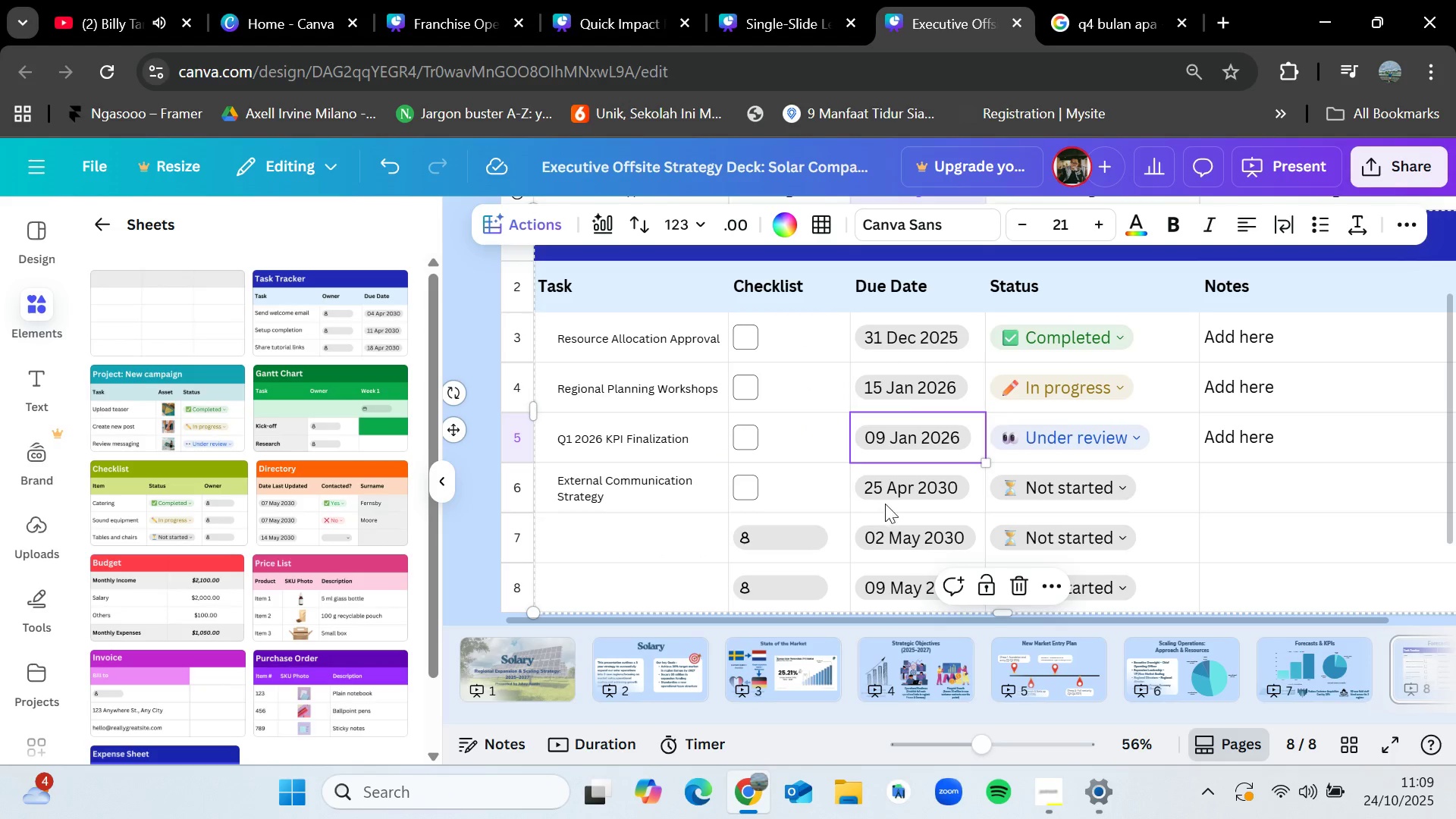 
left_click([886, 493])
 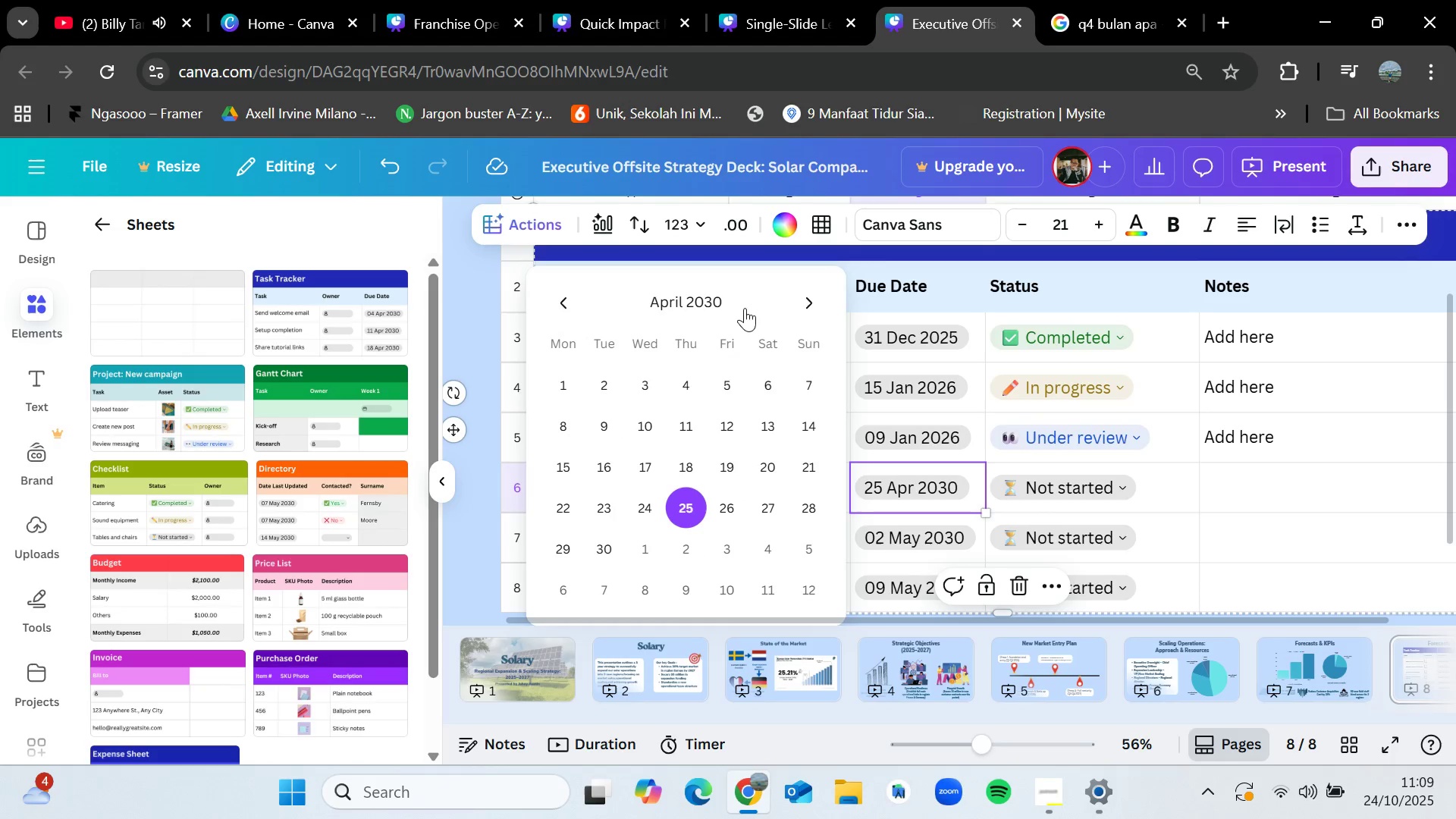 
left_click([720, 294])
 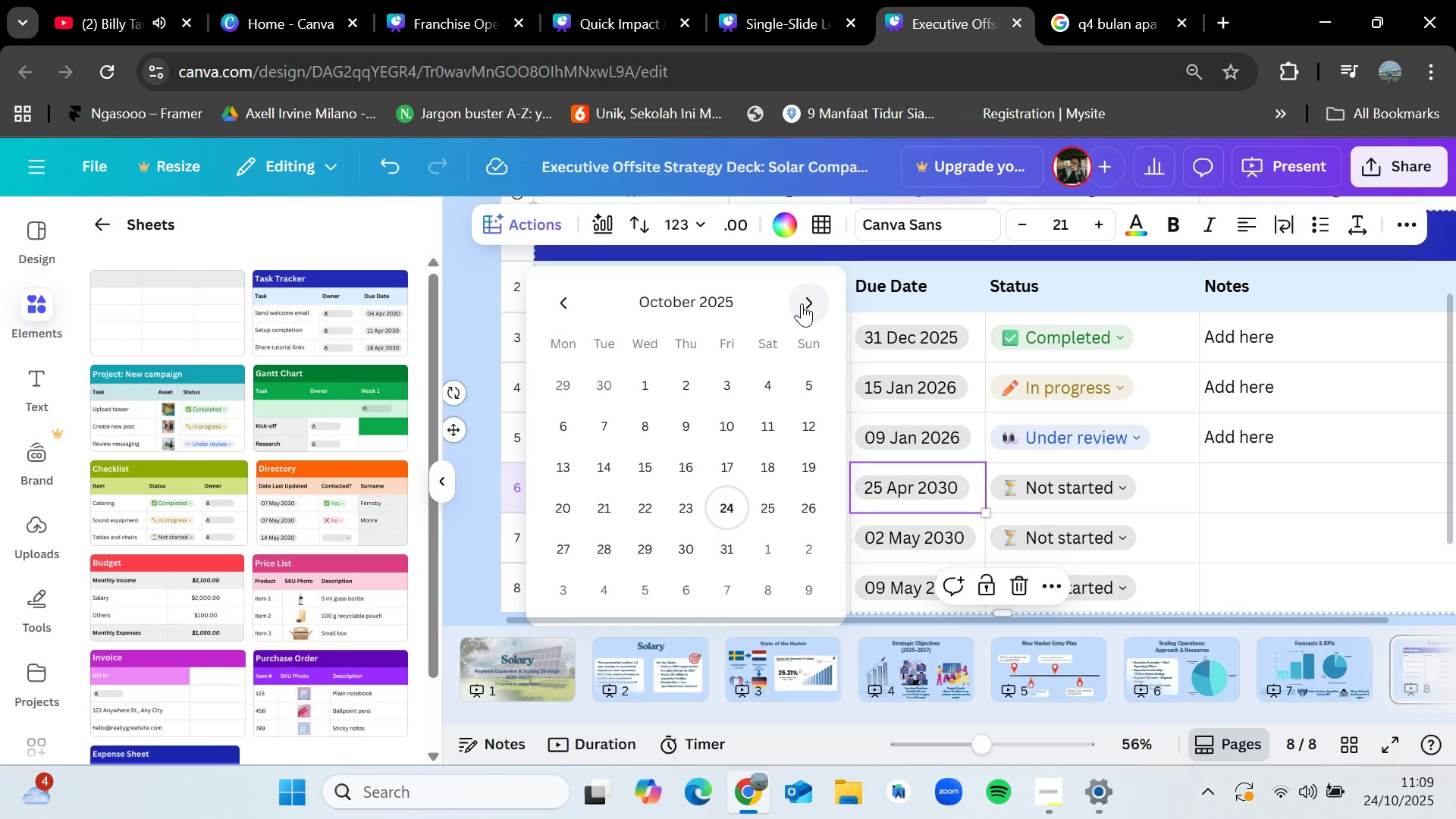 
double_click([802, 303])
 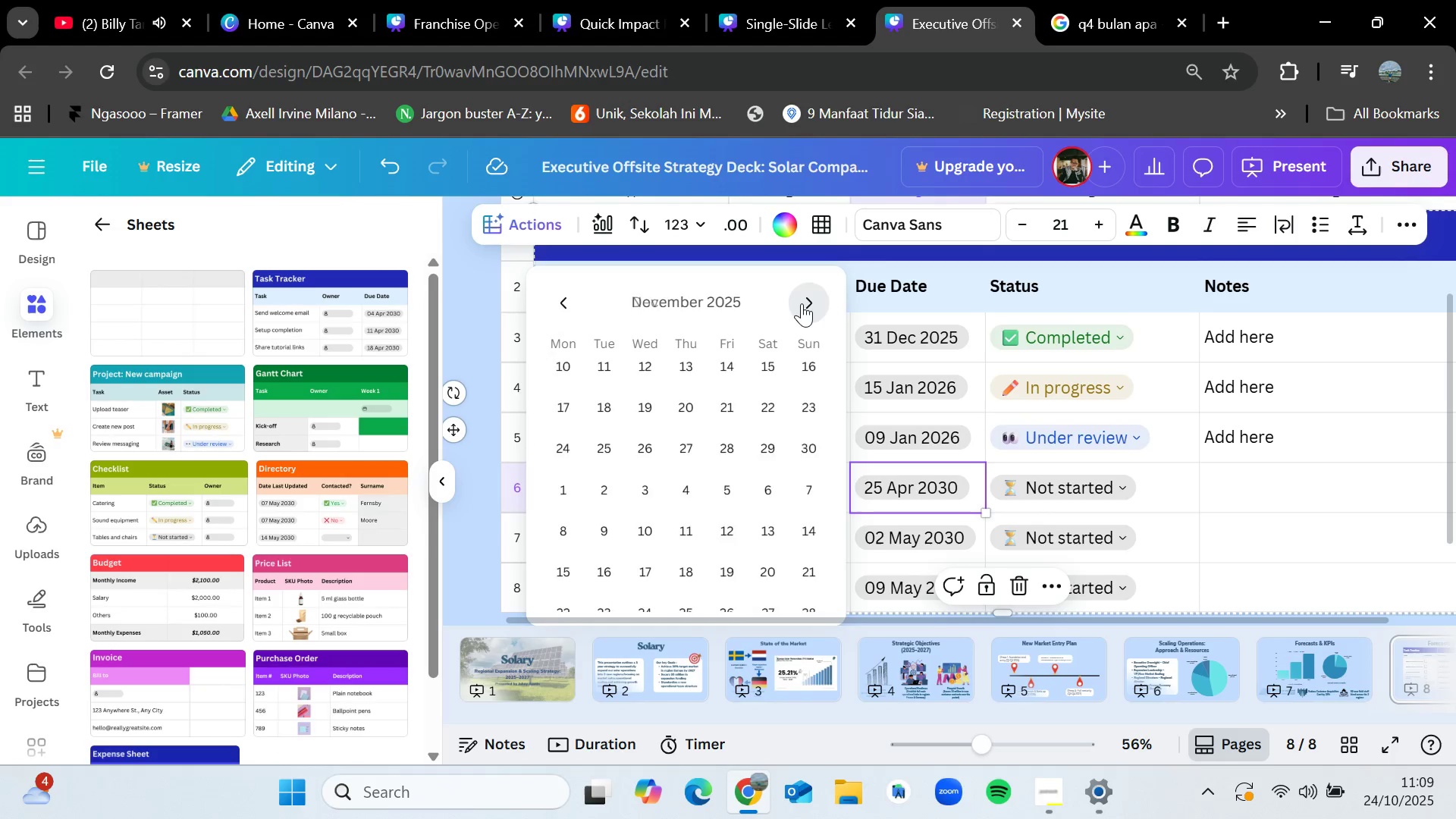 
triple_click([802, 303])
 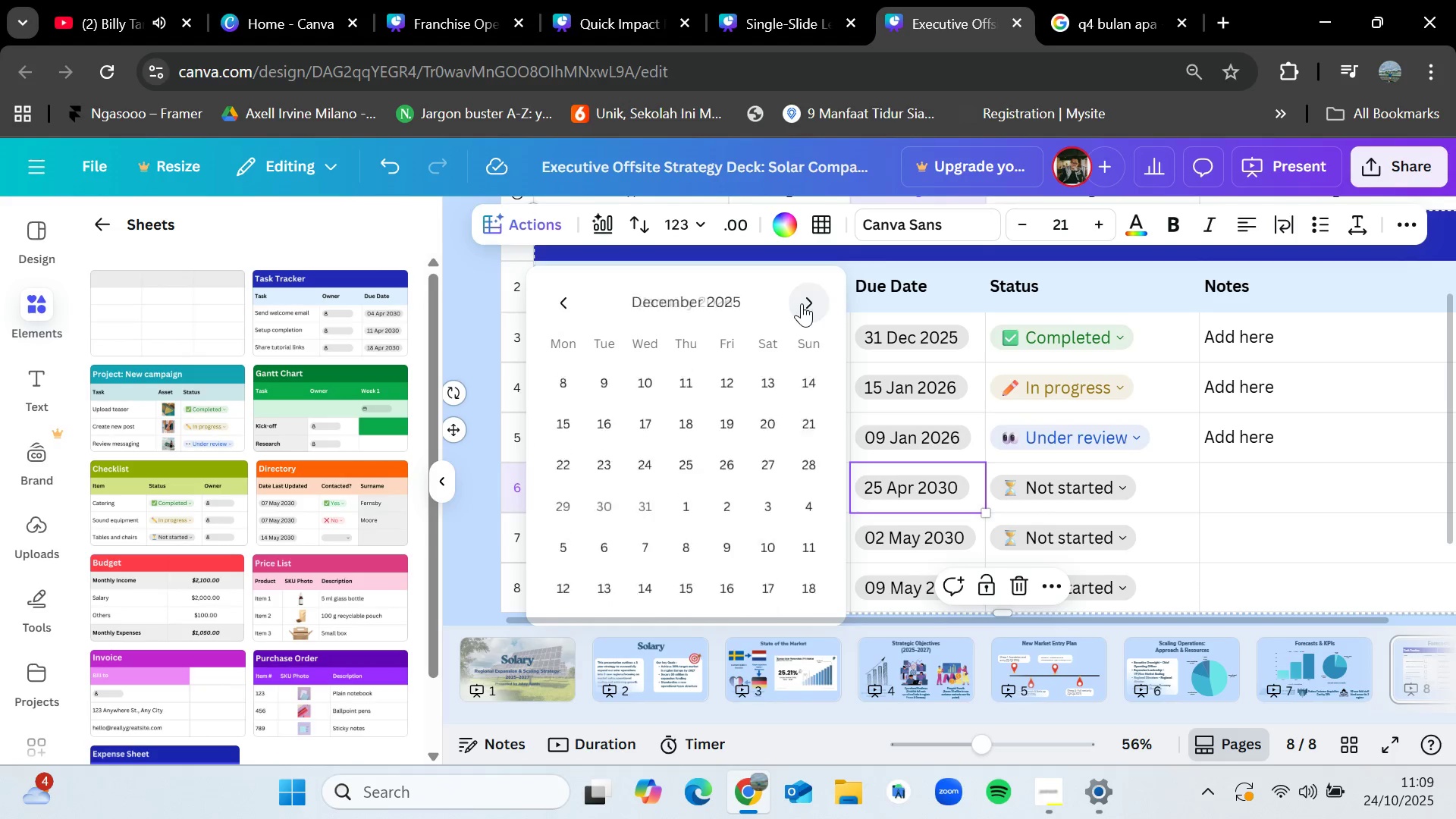 
triple_click([802, 303])
 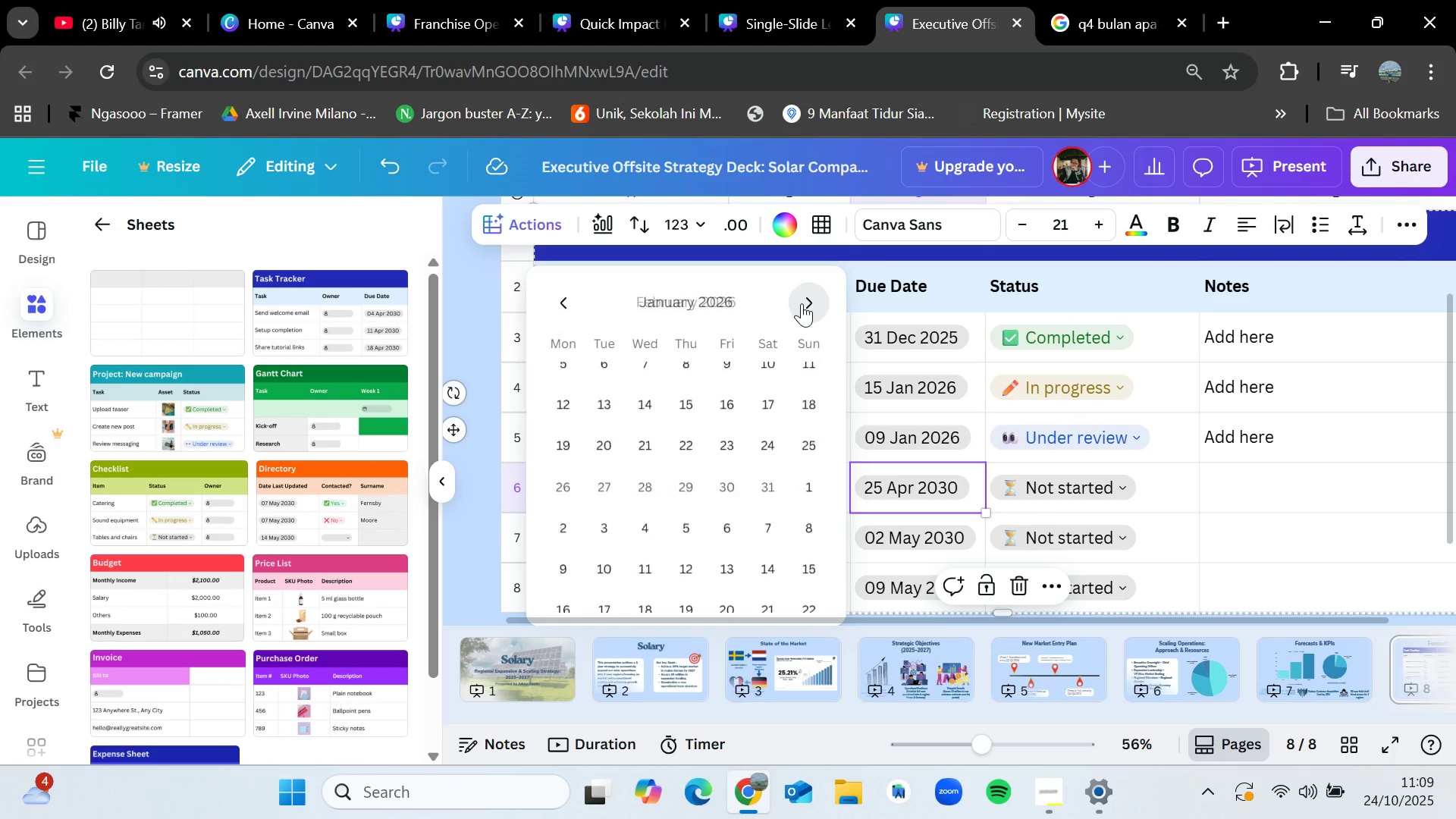 
triple_click([802, 303])
 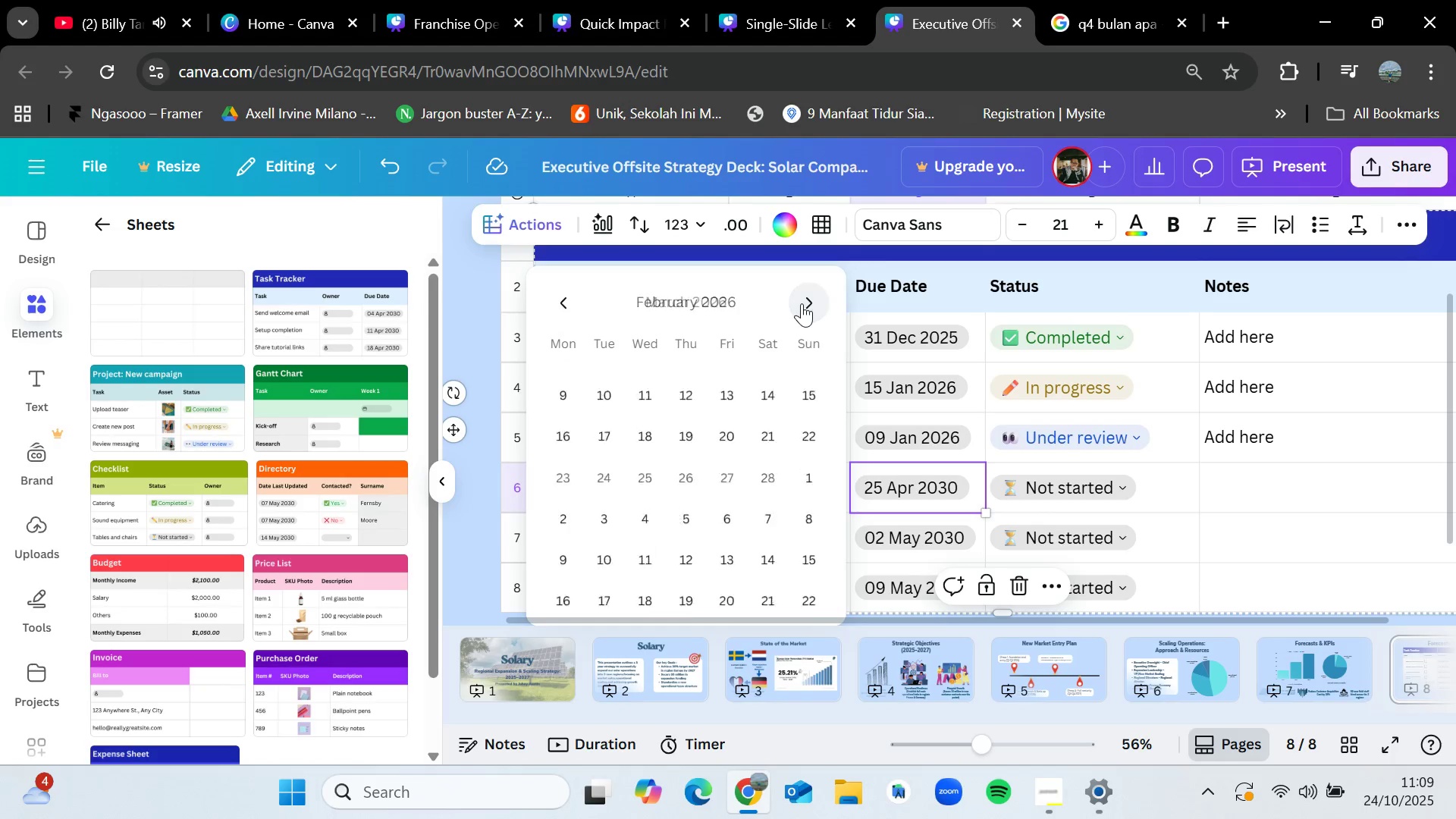 
triple_click([802, 303])
 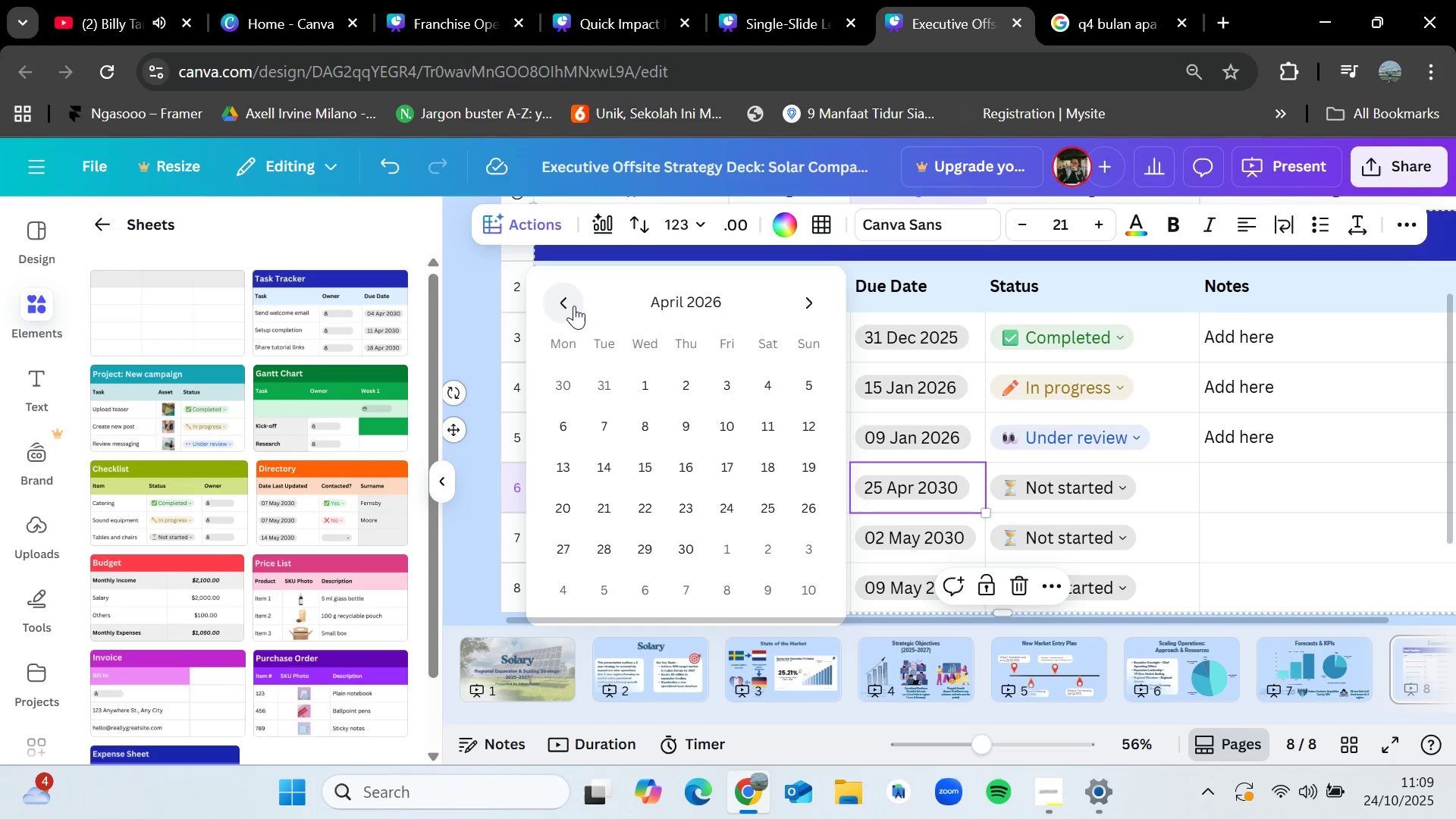 
left_click([573, 306])
 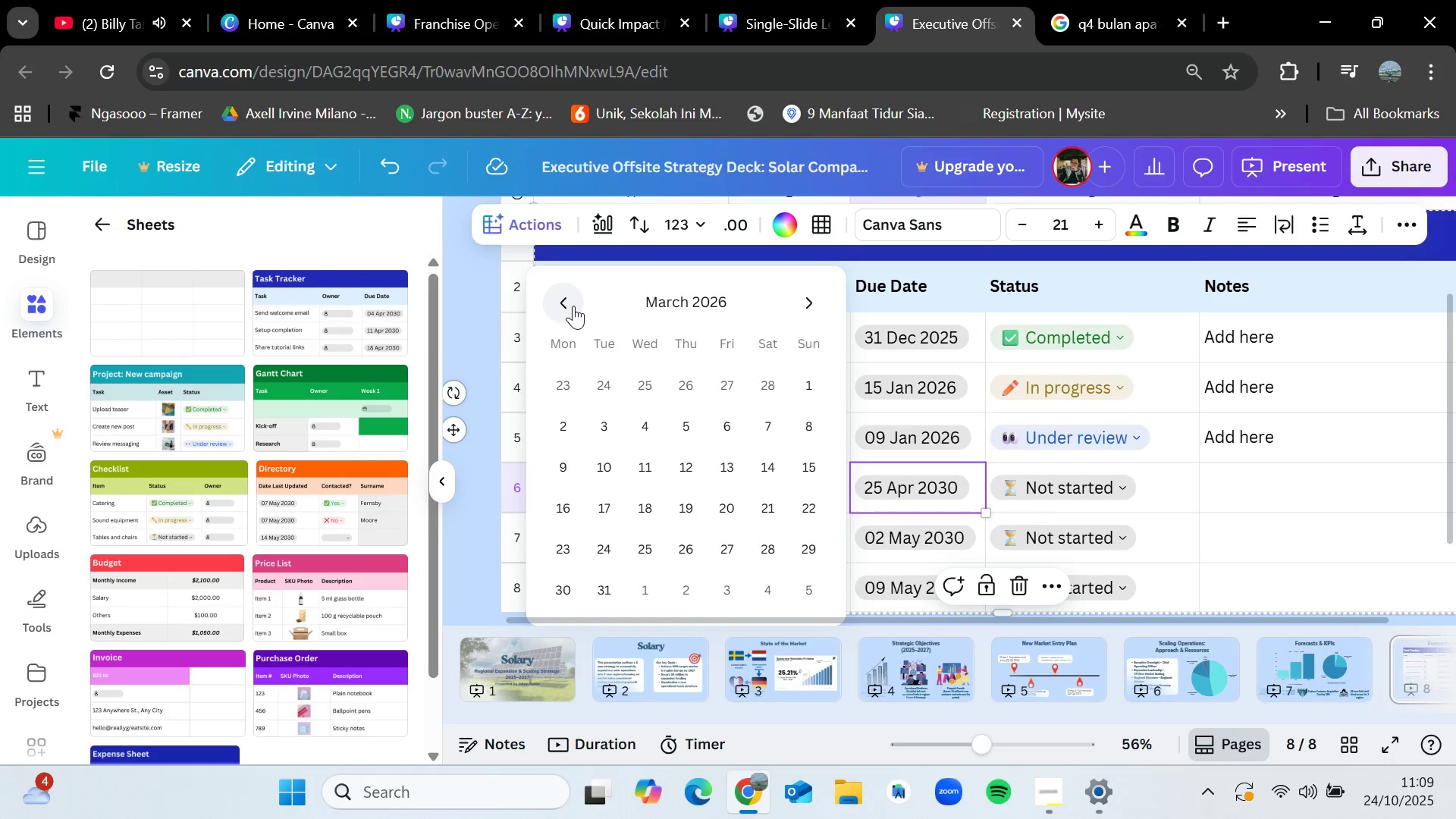 
left_click([573, 306])
 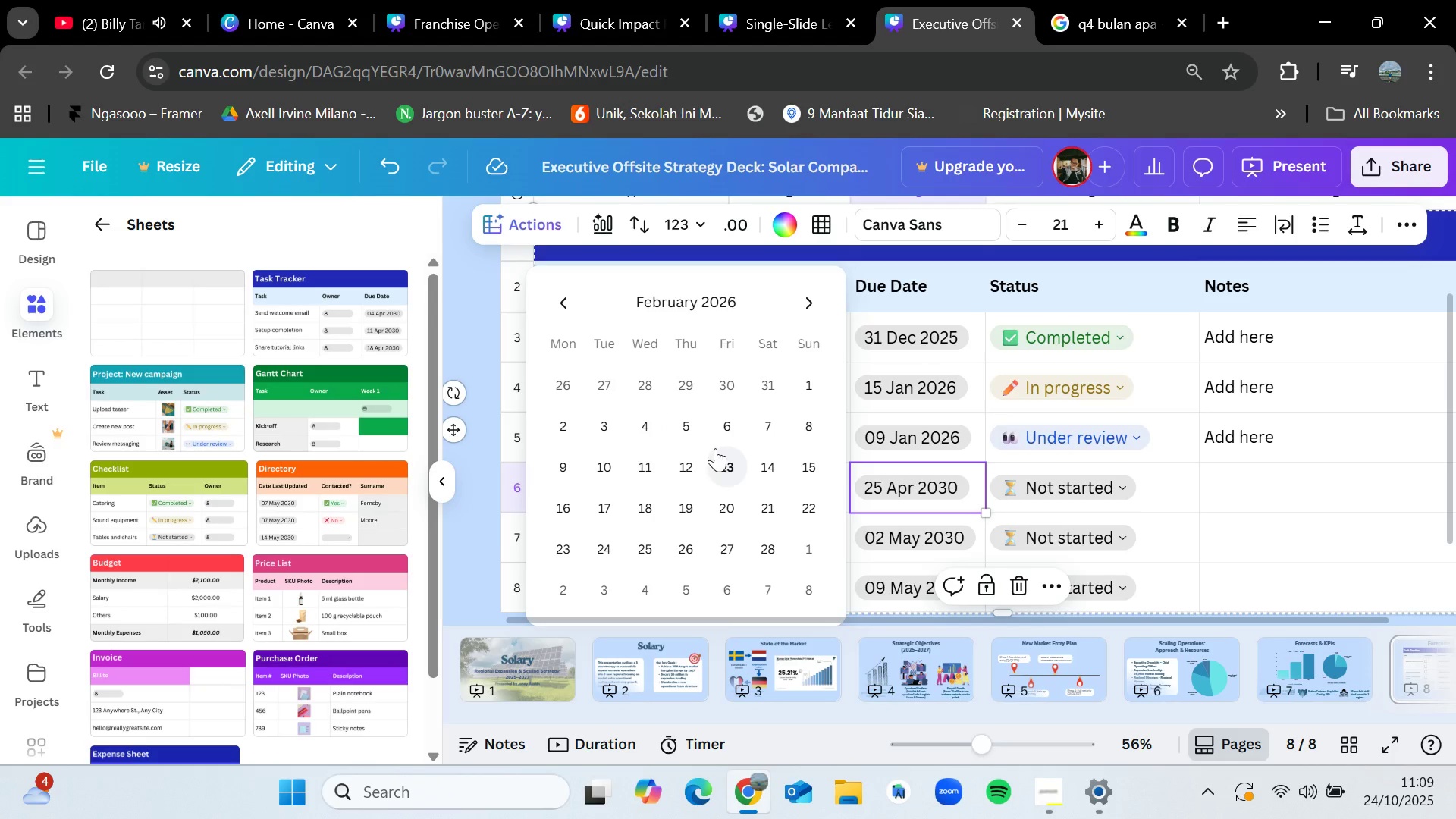 
left_click([722, 428])
 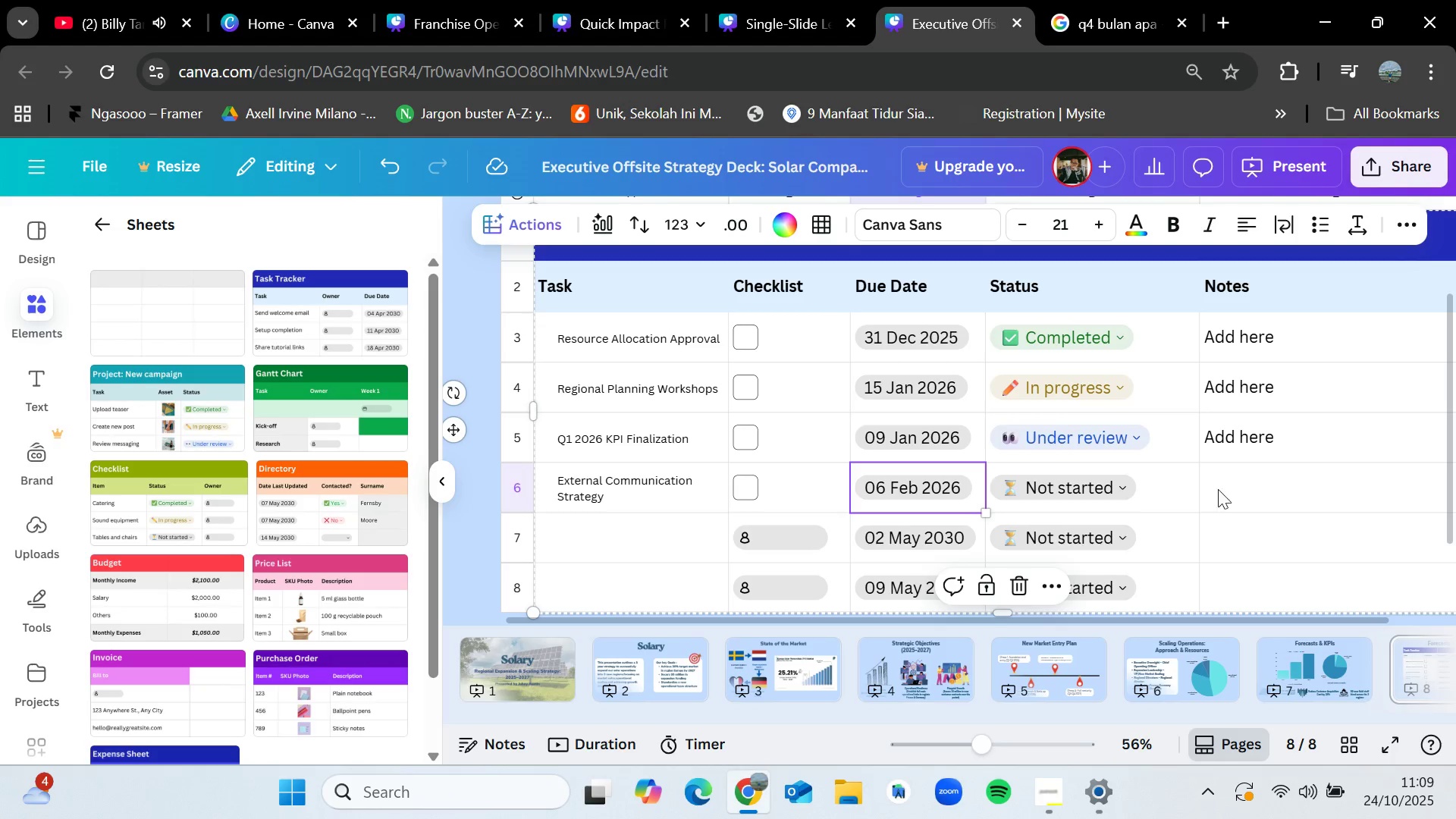 
left_click([1232, 492])
 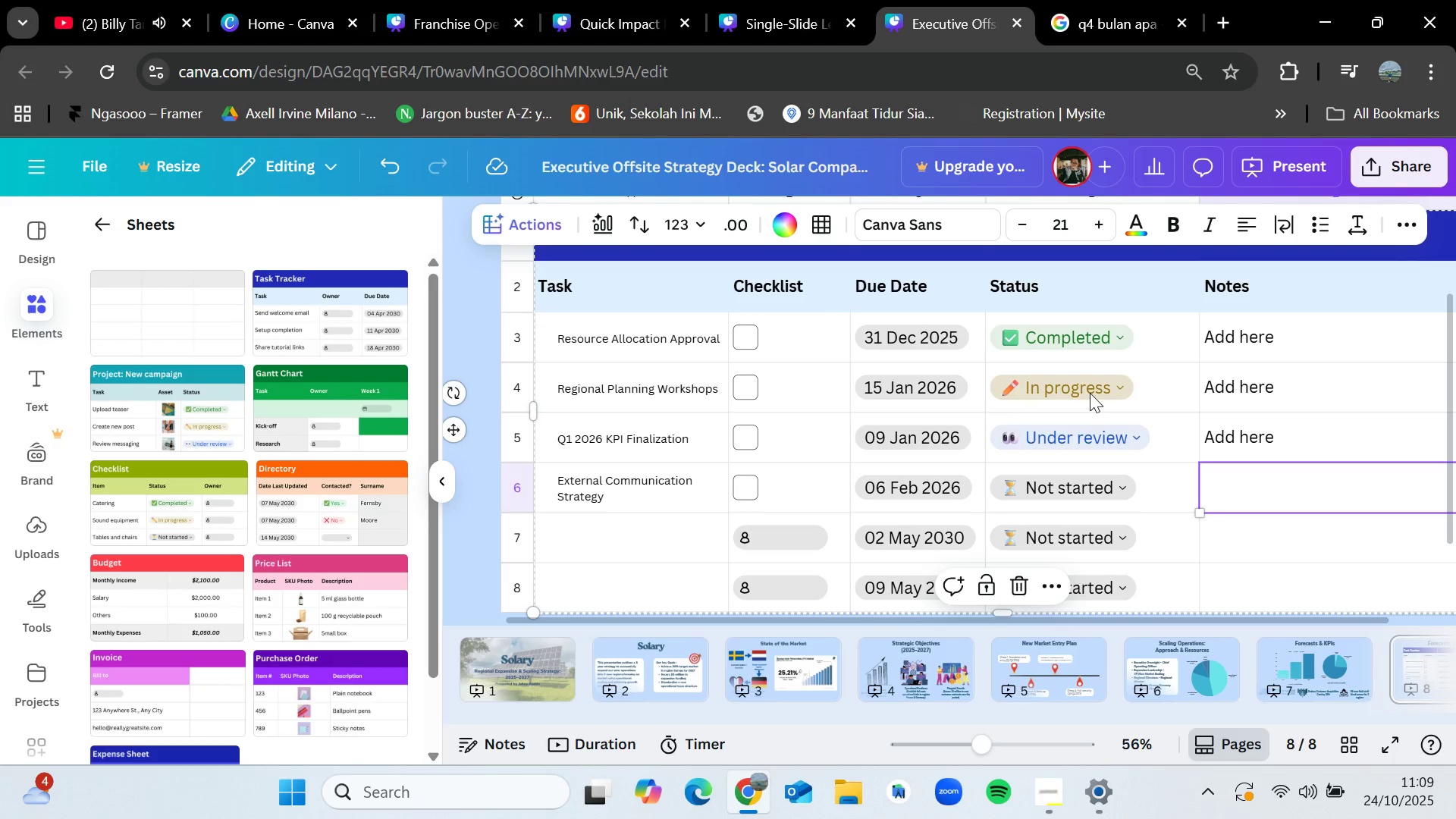 
left_click([1092, 341])
 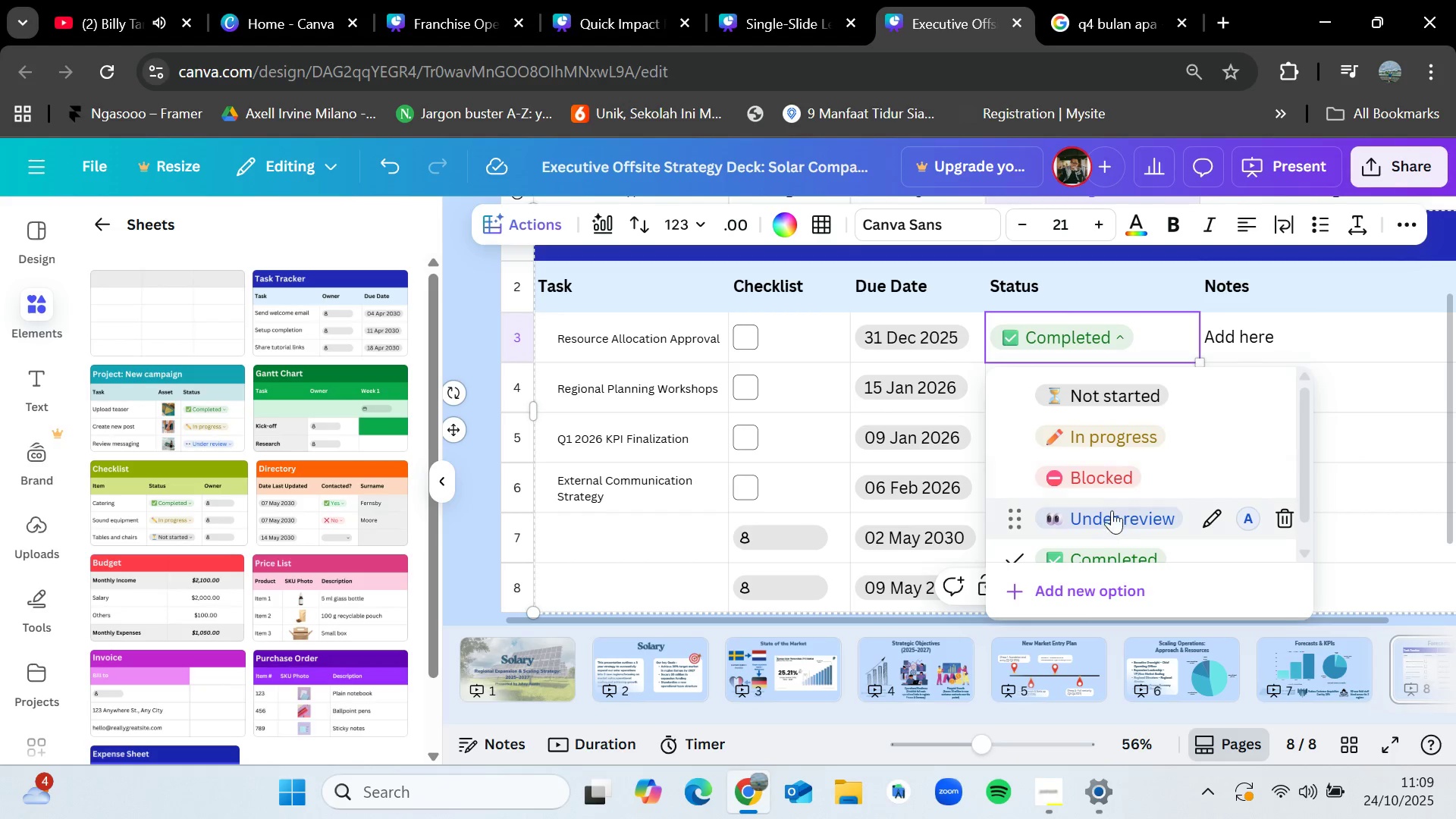 
scroll: coordinate [1111, 506], scroll_direction: down, amount: 1.0
 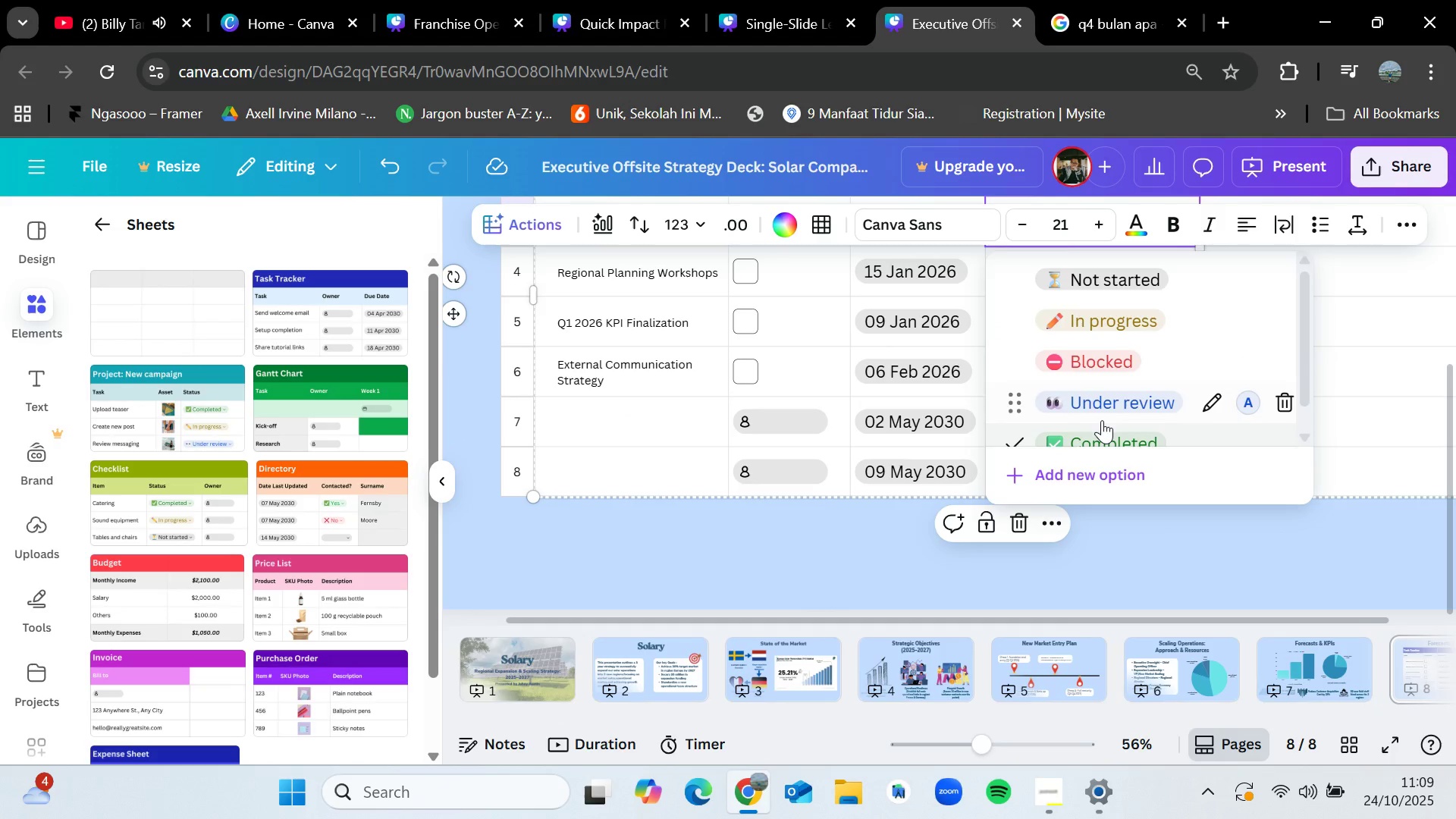 
scroll: coordinate [1102, 420], scroll_direction: up, amount: 1.0
 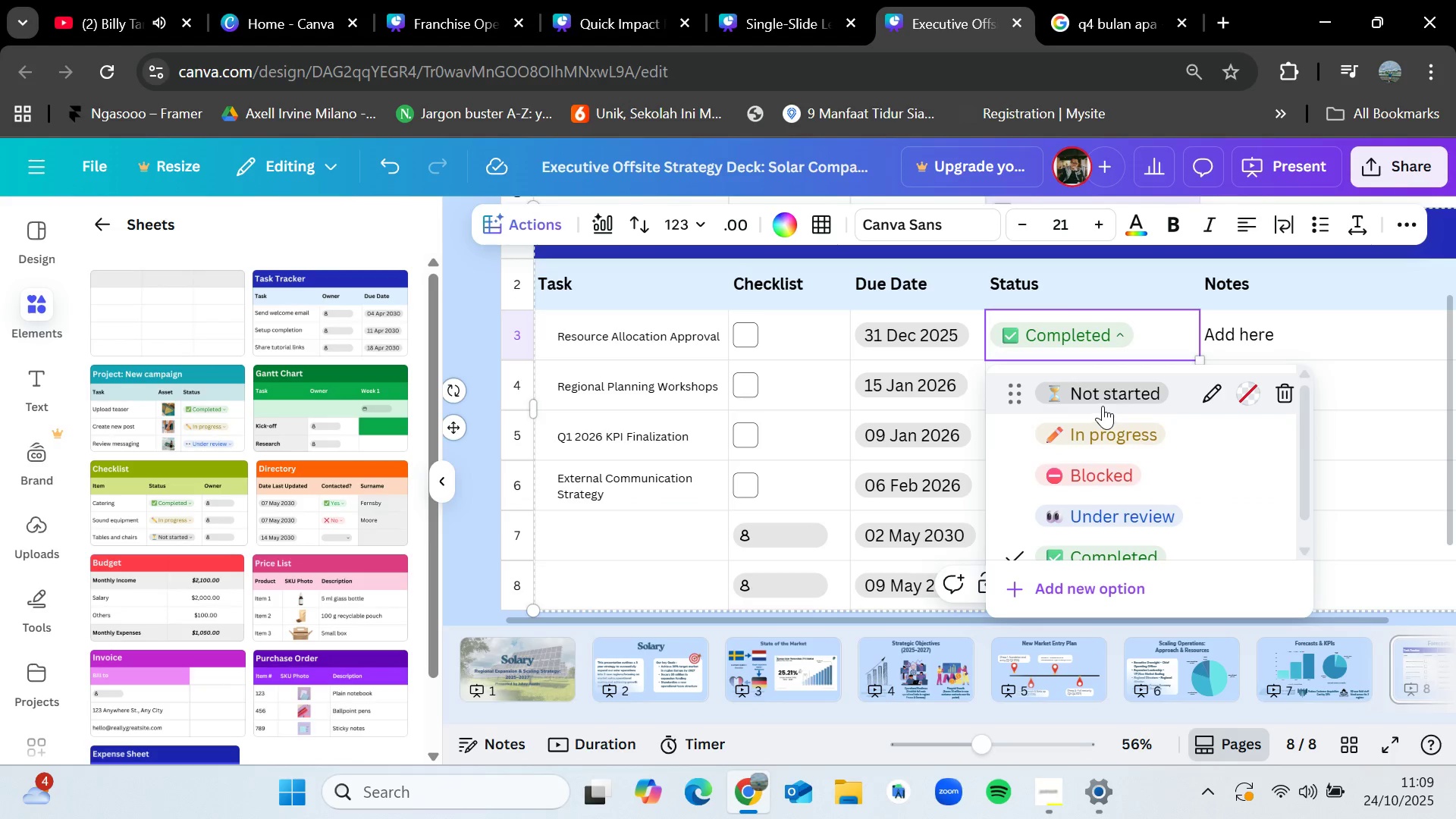 
left_click([1103, 406])
 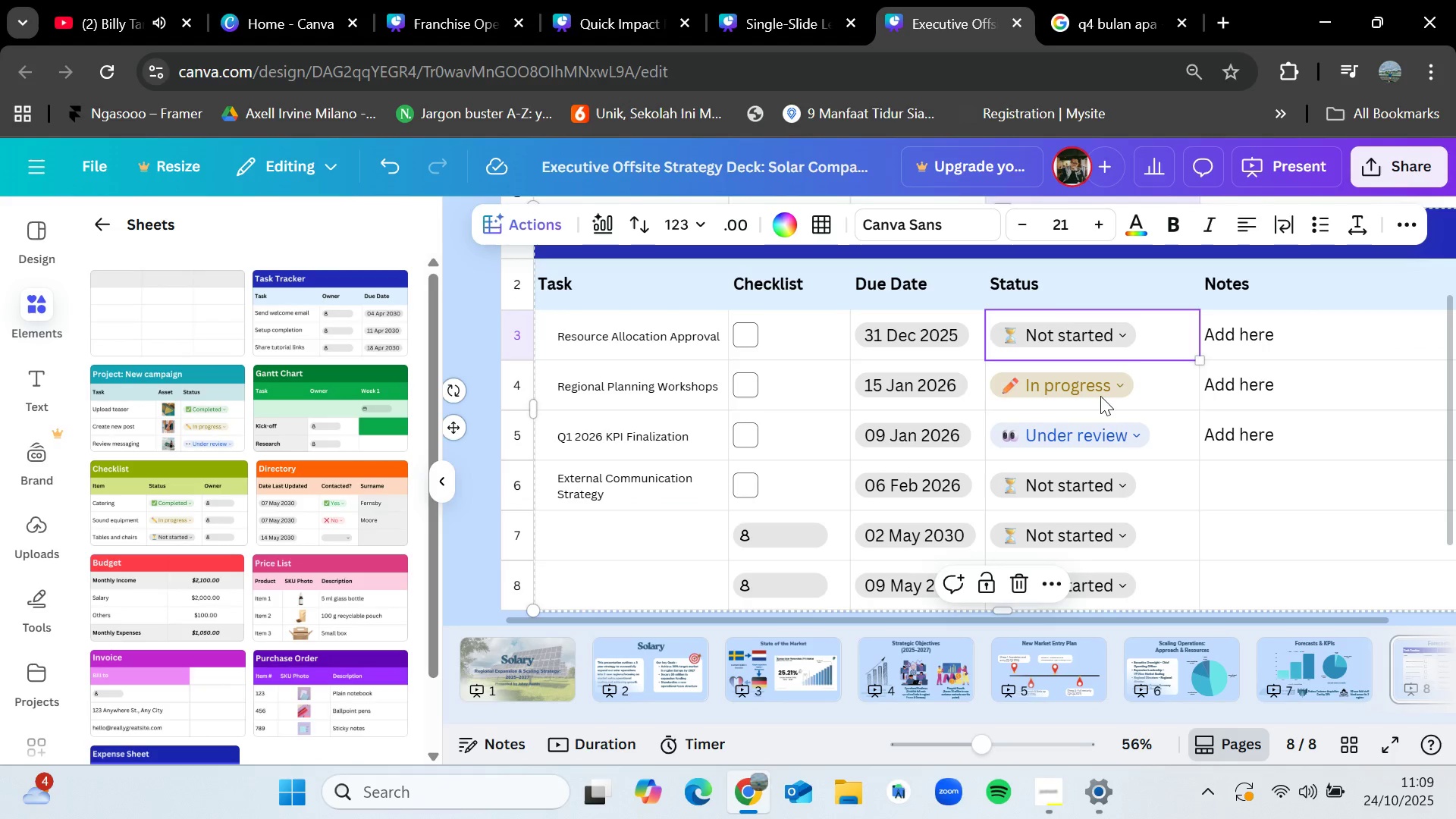 
left_click([1100, 396])
 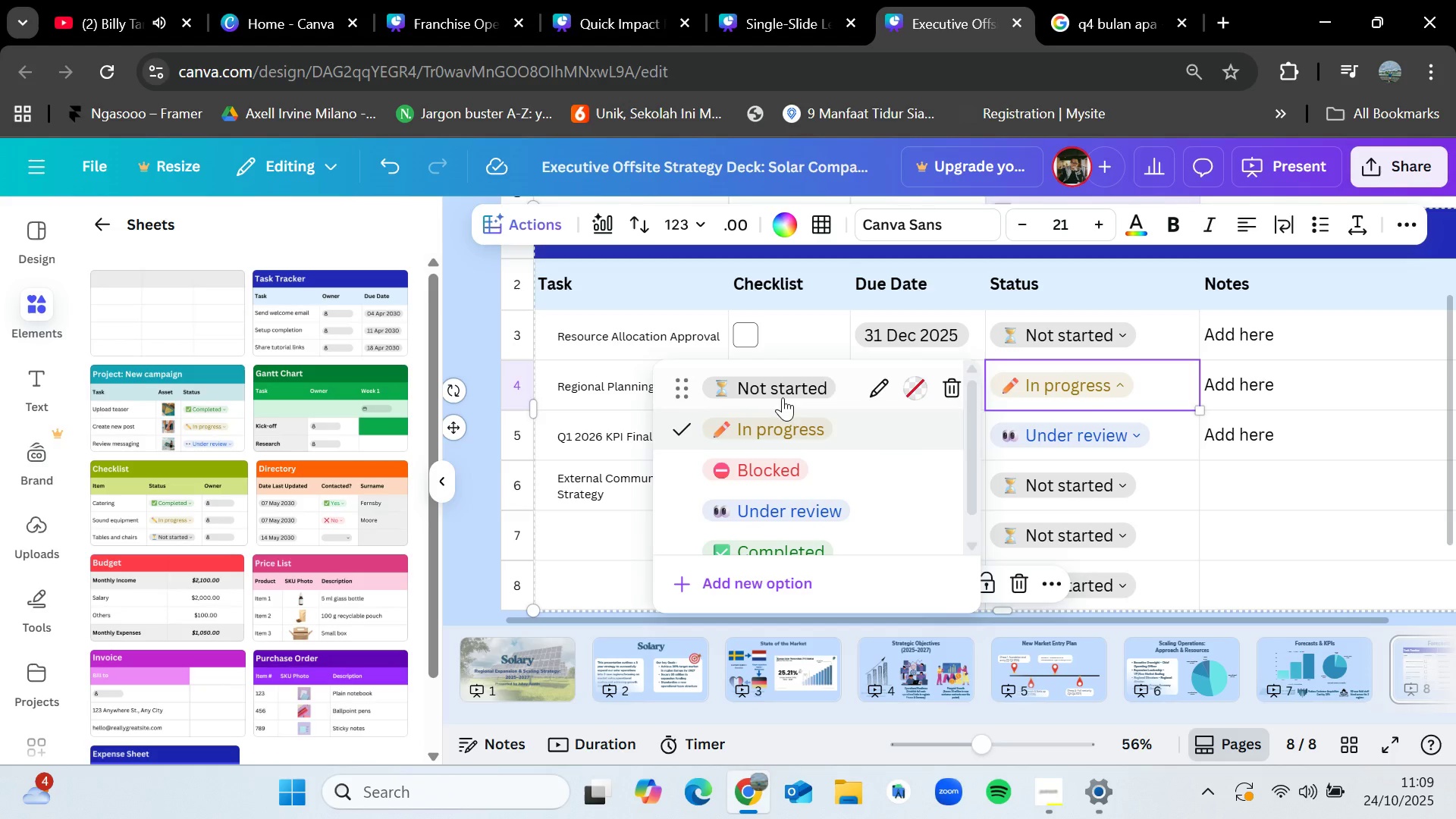 
left_click([785, 388])
 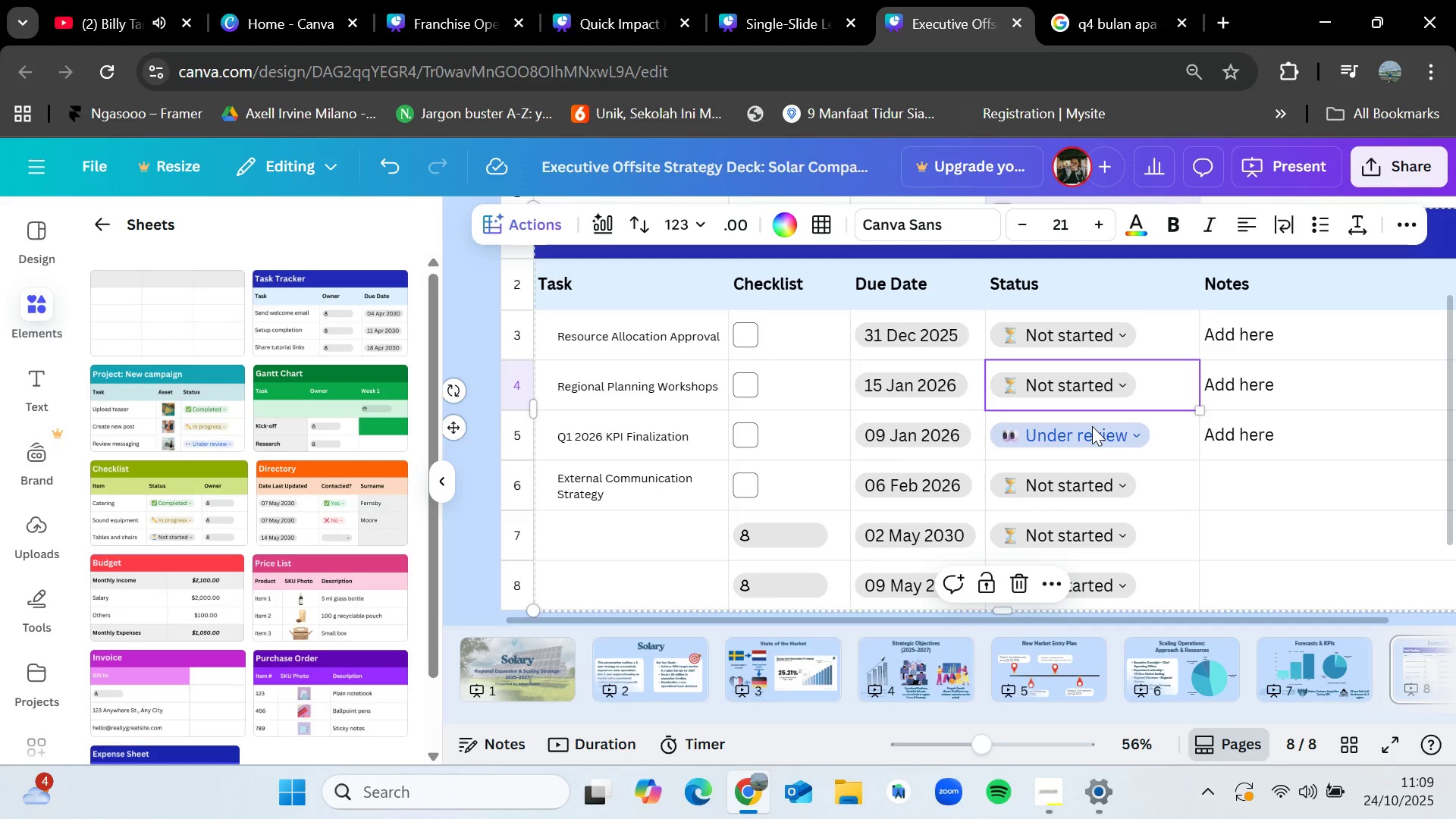 
left_click([1092, 426])
 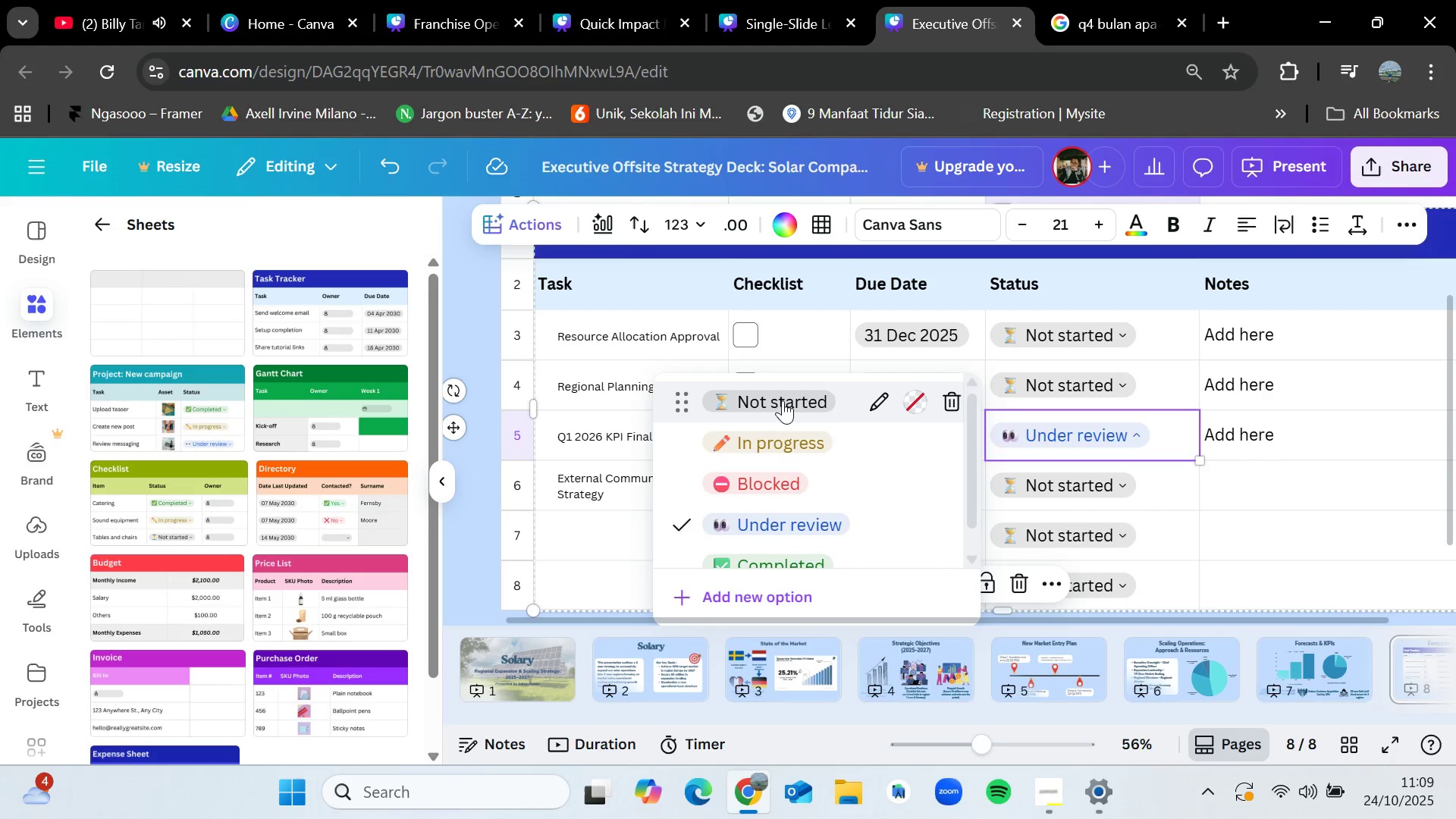 
left_click([783, 400])
 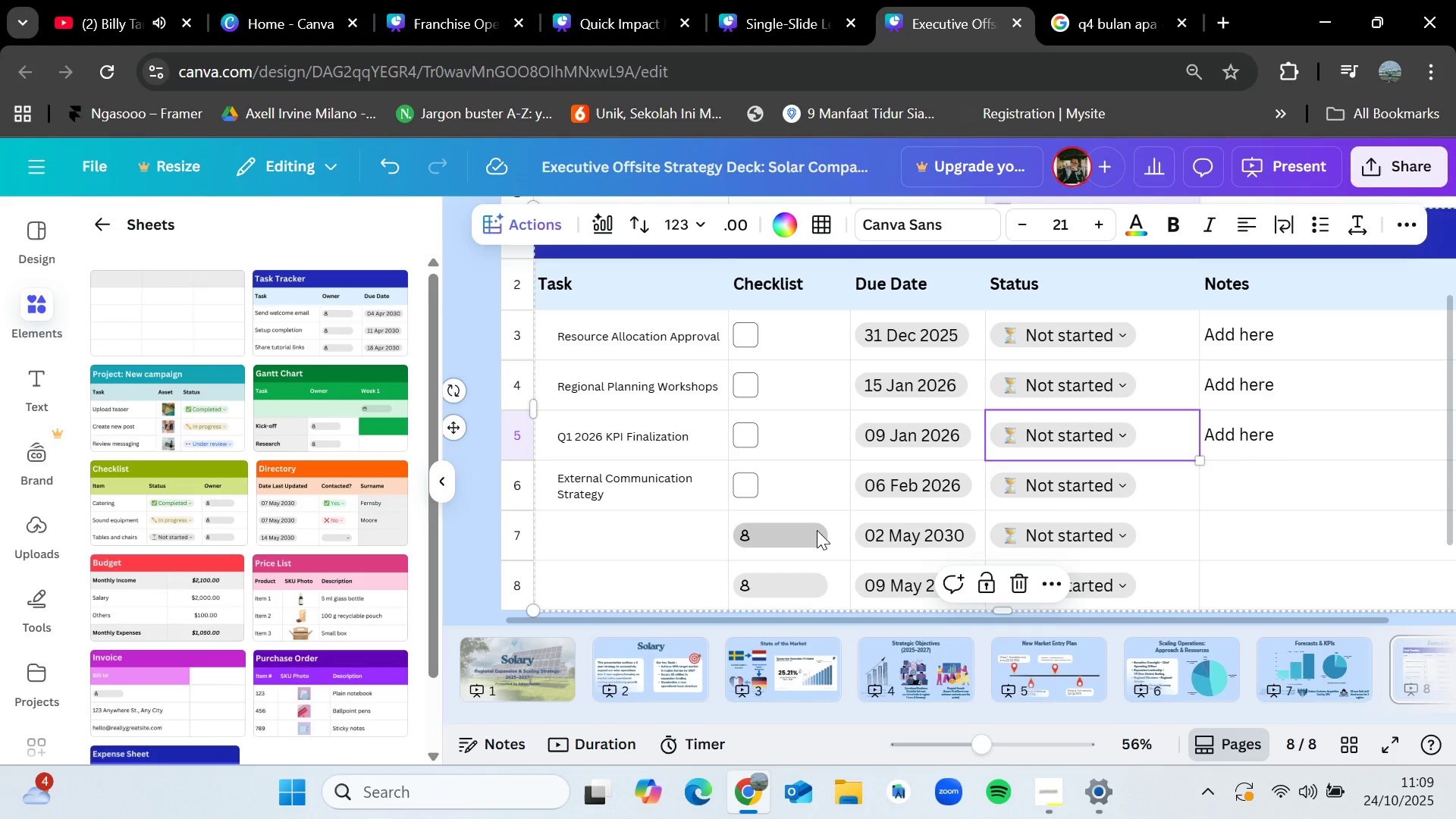 
left_click([817, 530])
 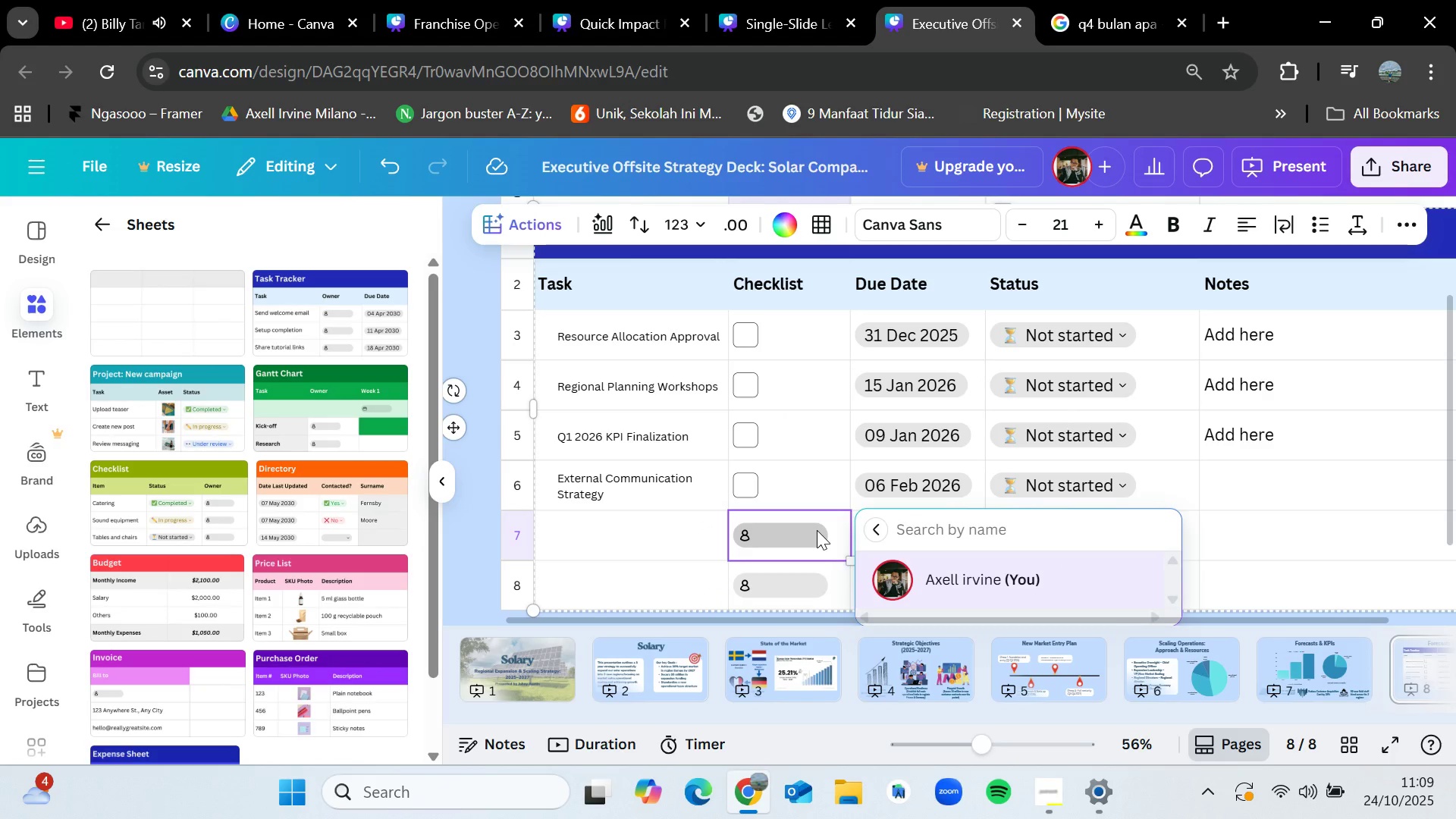 
key(Delete)
 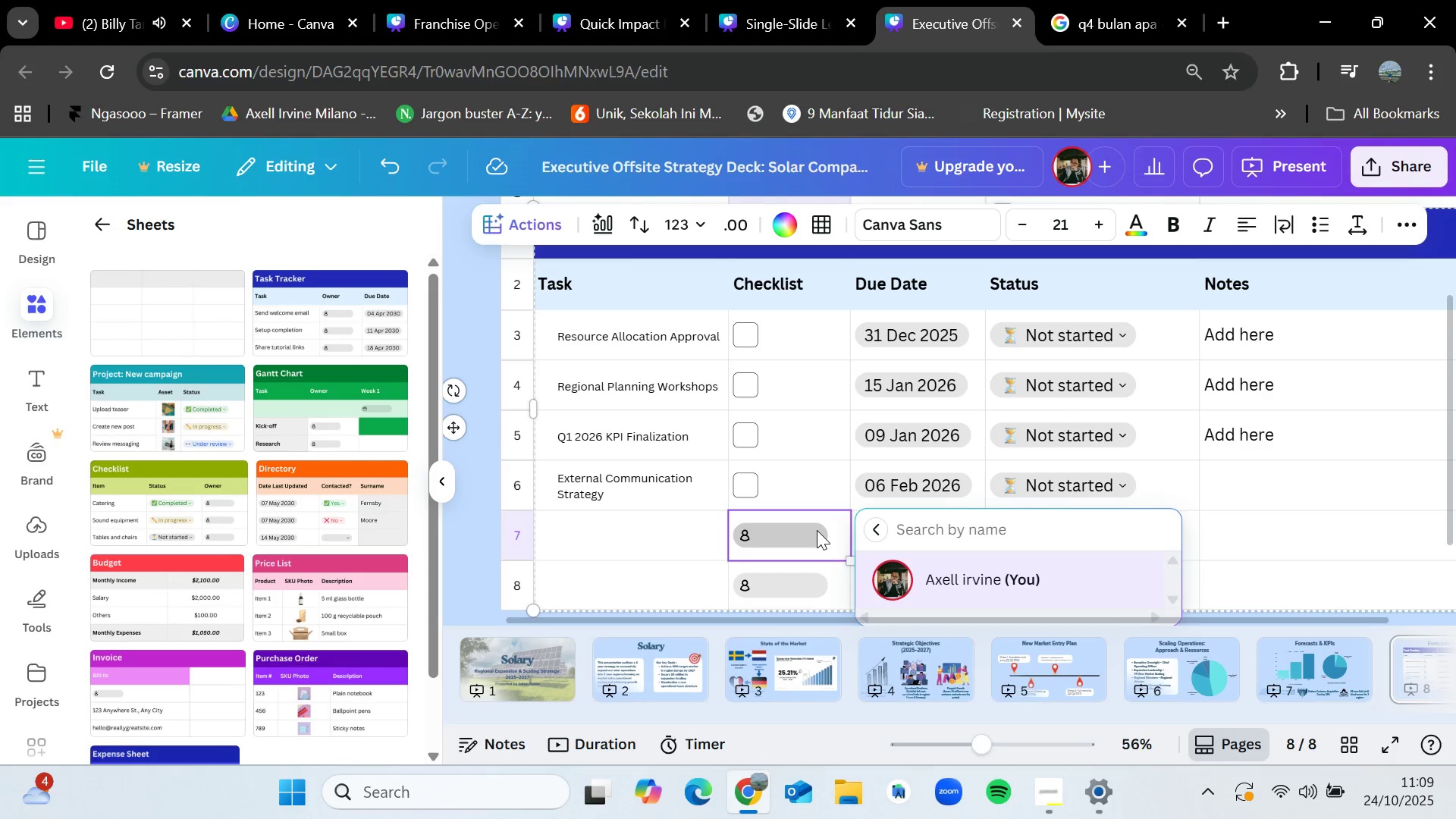 
key(Delete)
 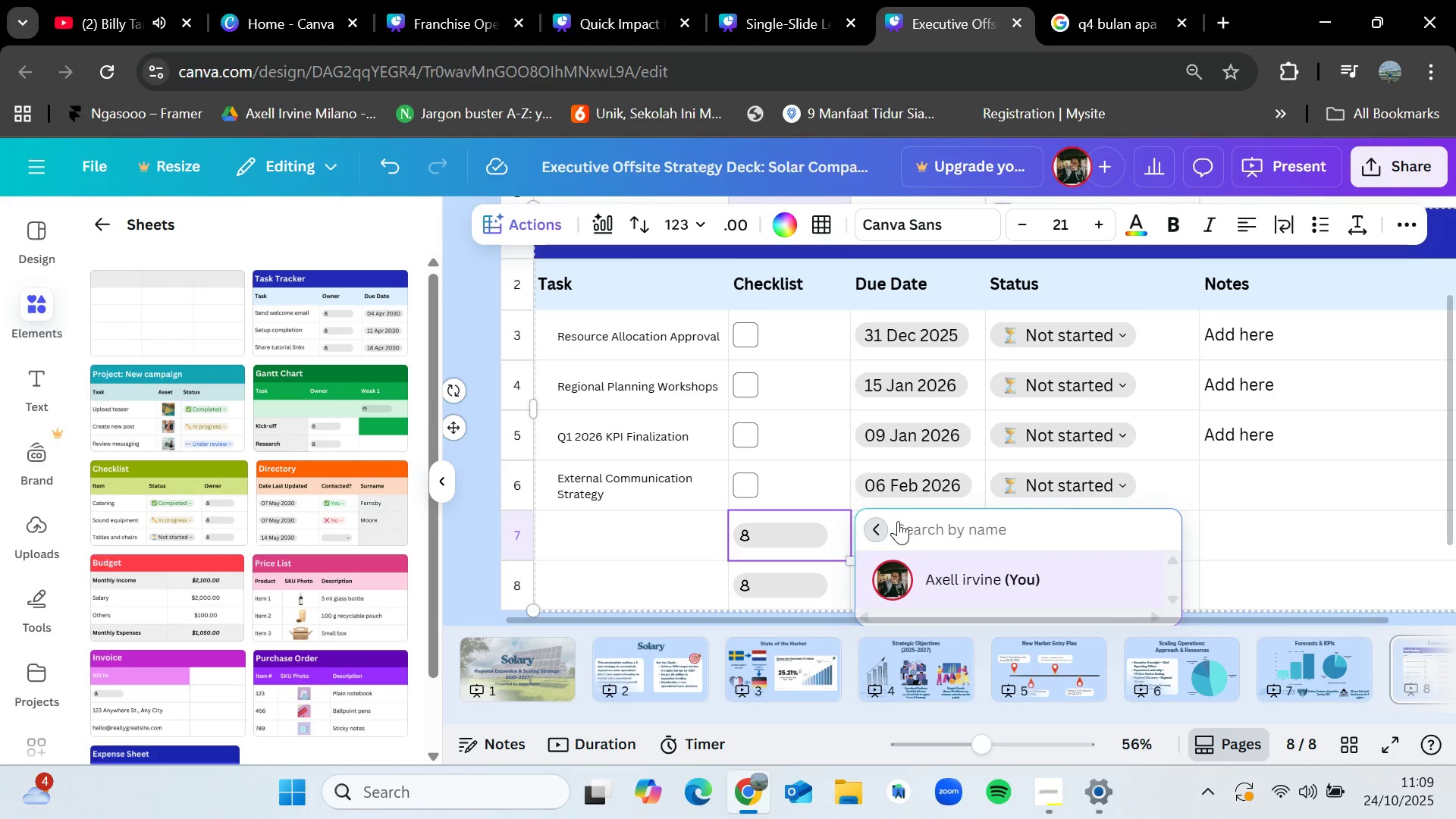 
scroll: coordinate [898, 521], scroll_direction: down, amount: 2.0
 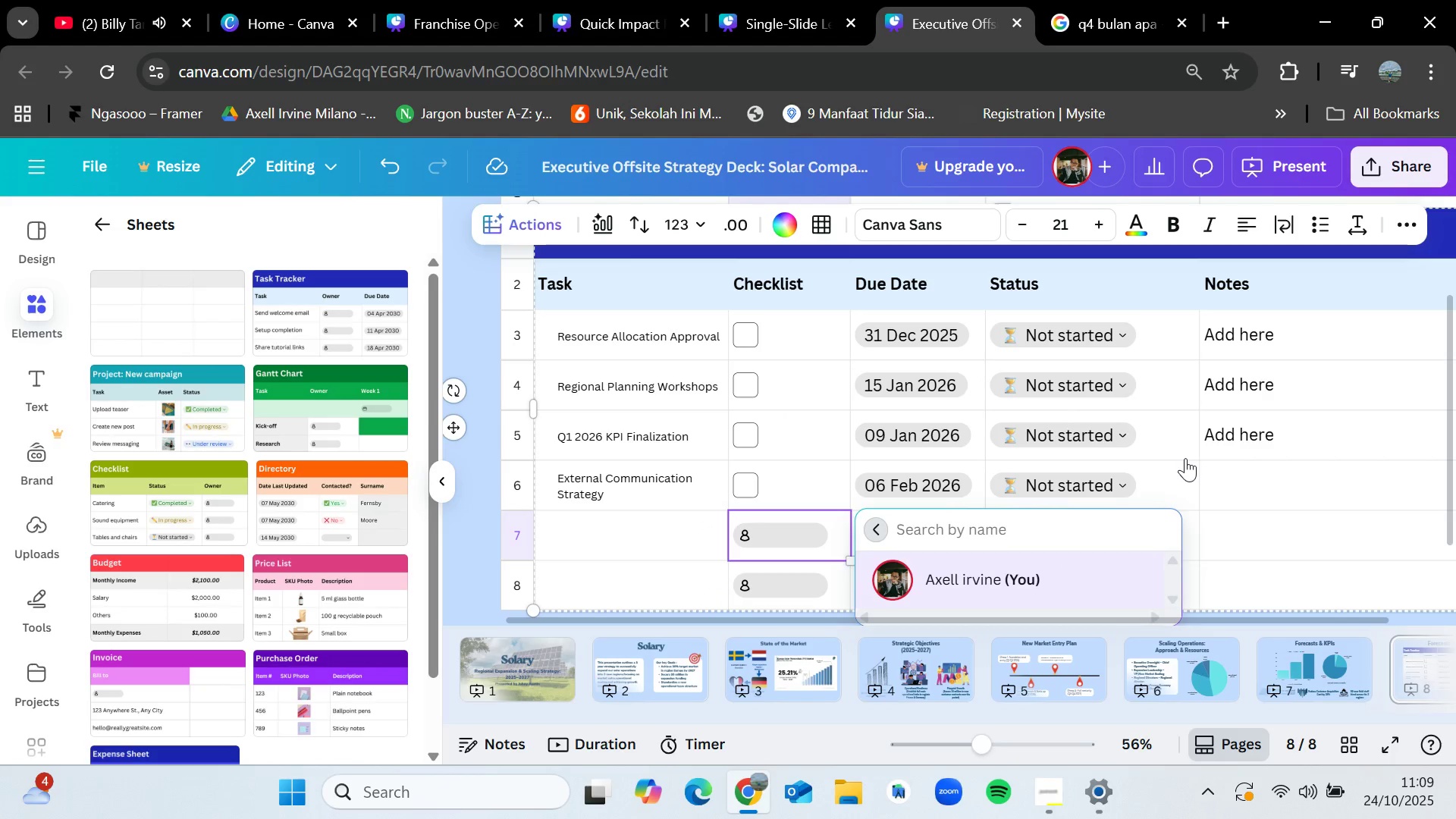 
left_click([1185, 458])
 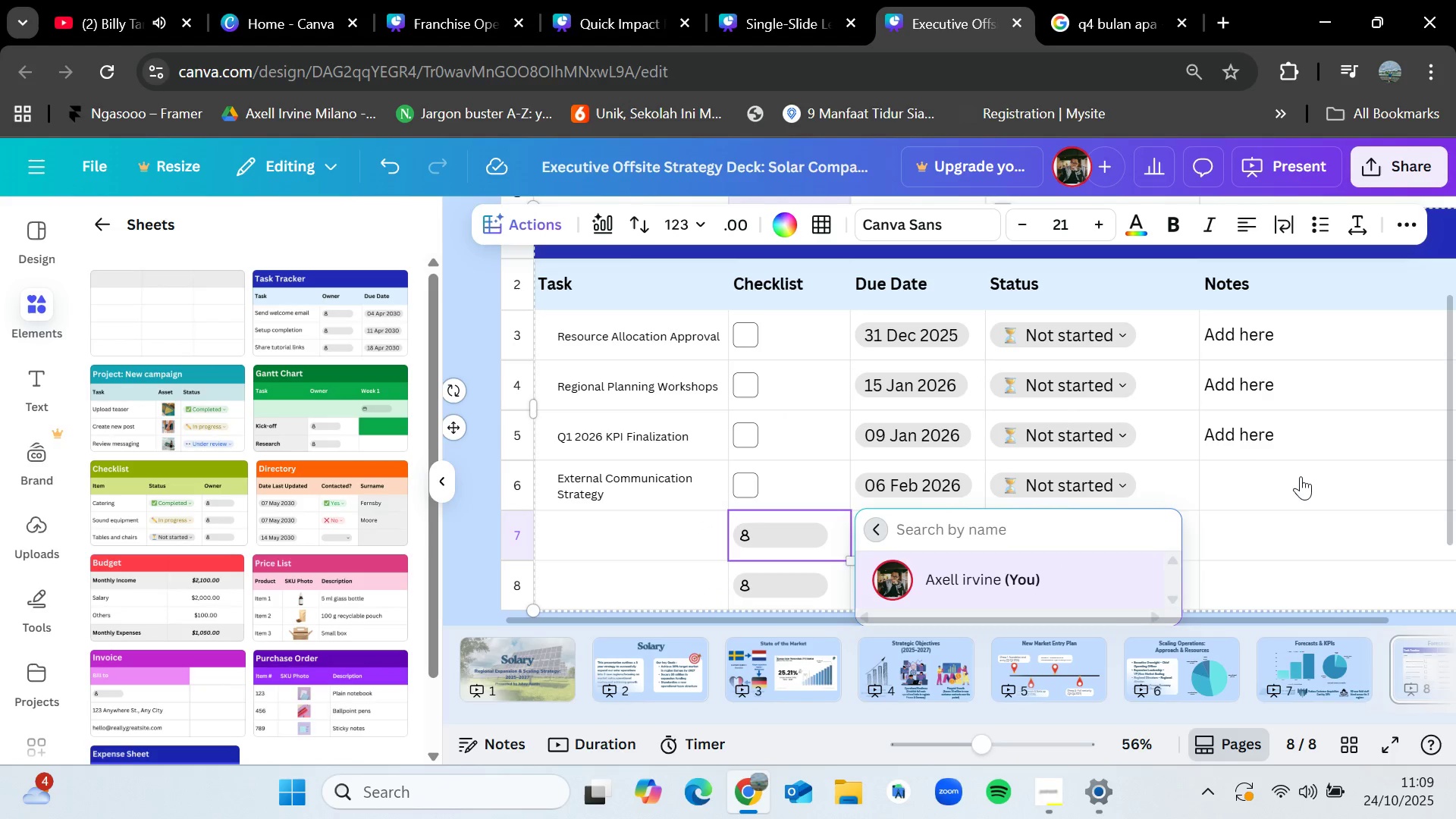 
left_click([1310, 475])
 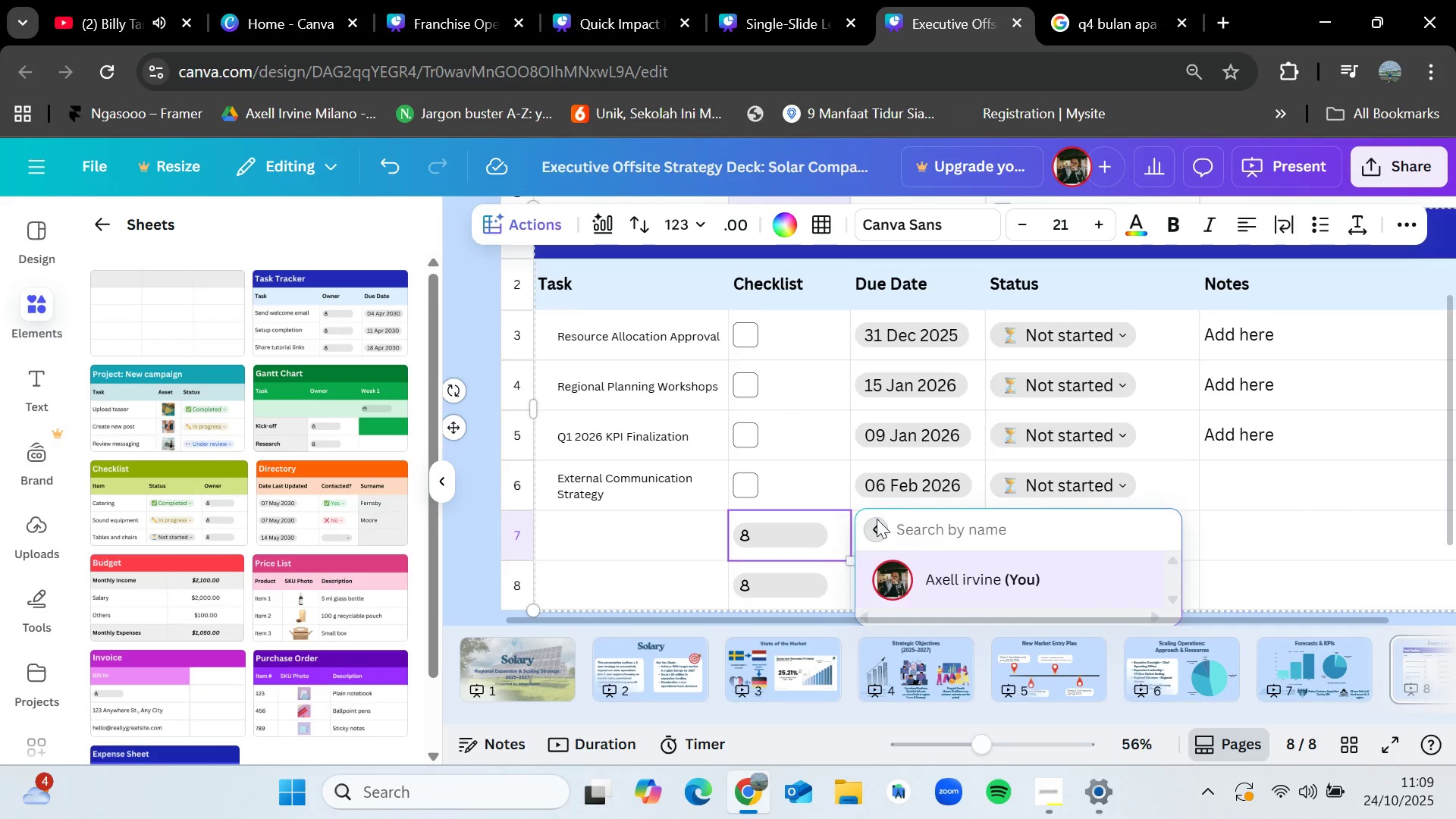 
left_click([858, 514])
 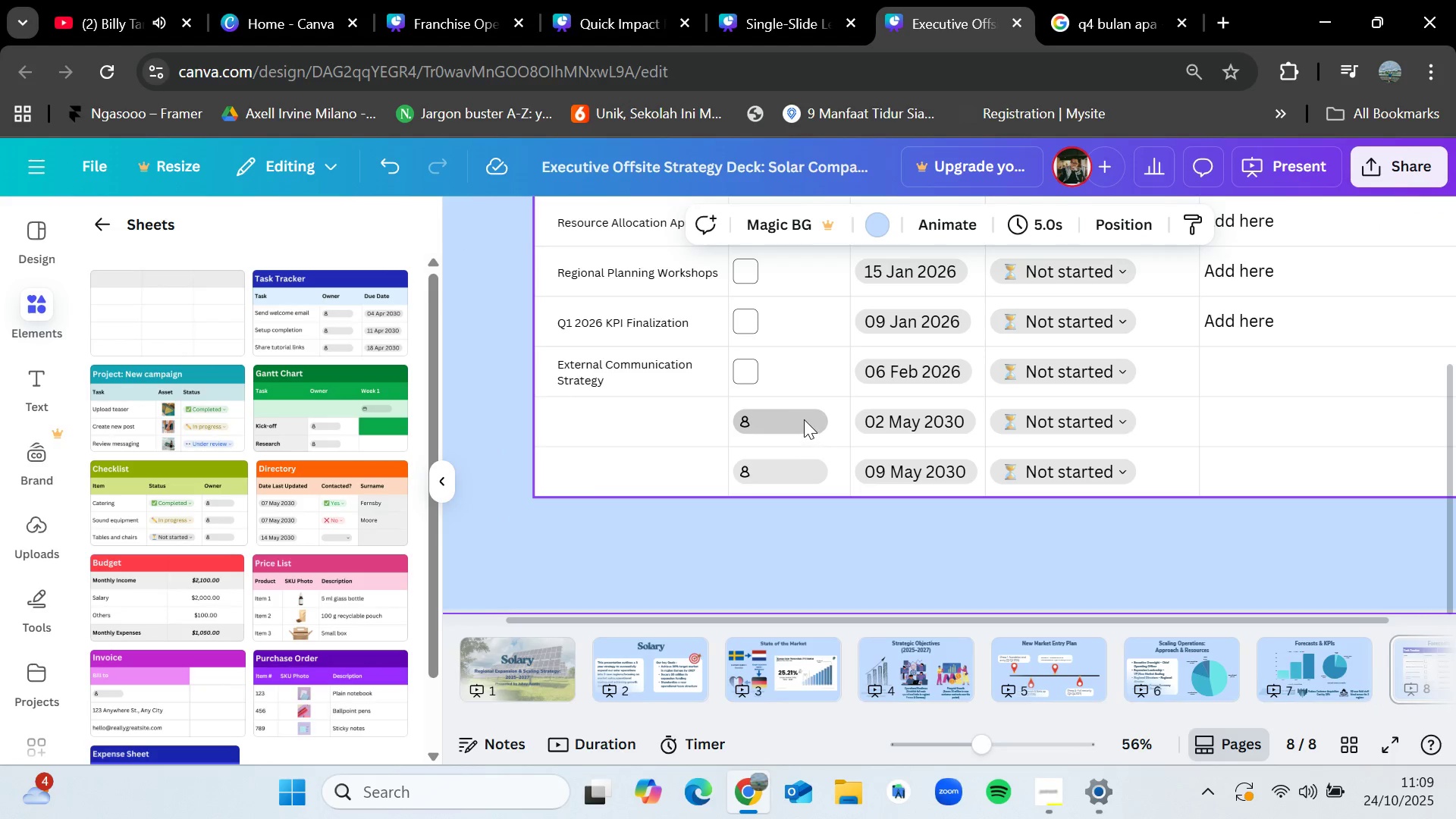 
left_click([804, 419])
 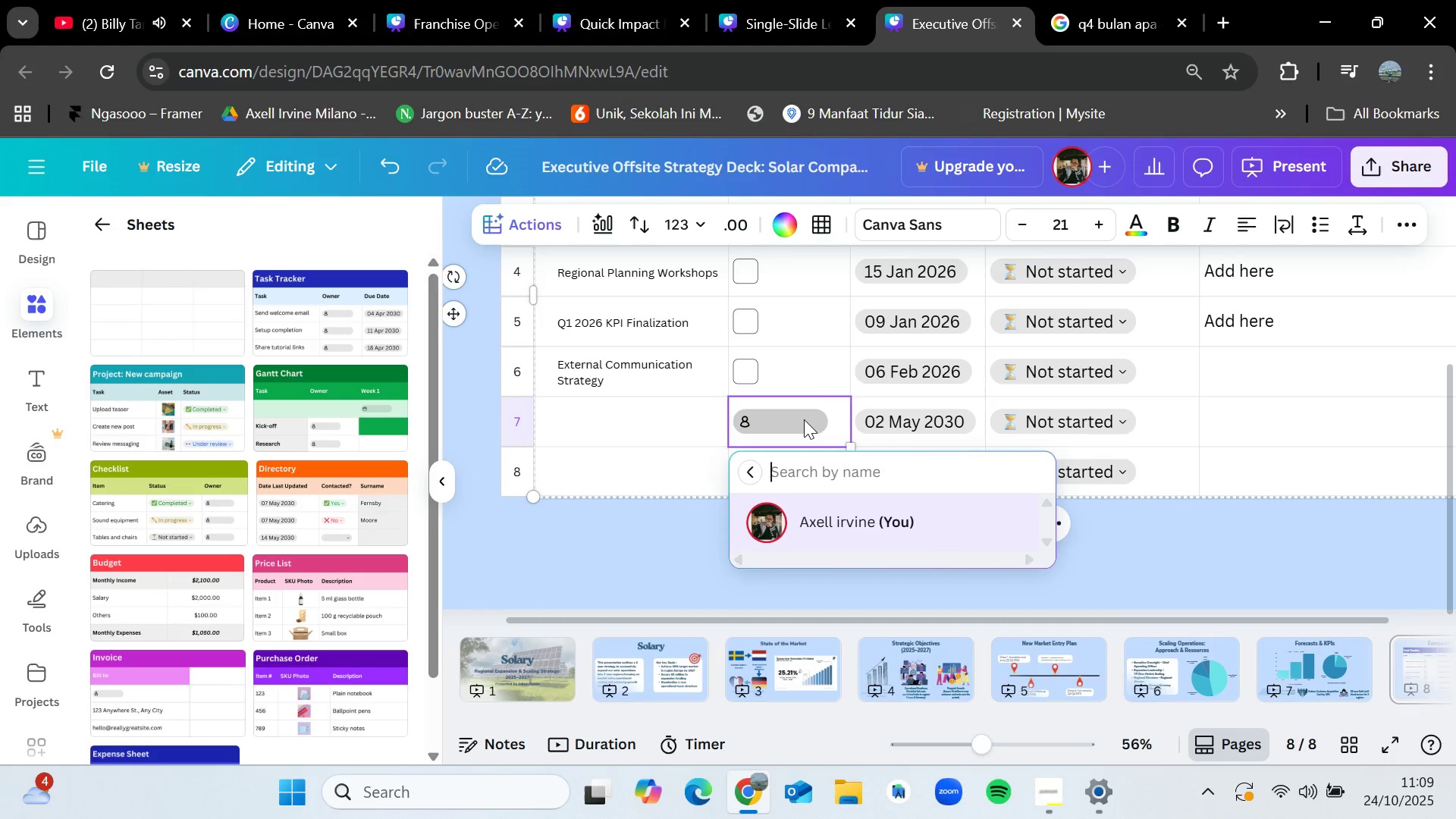 
key(Delete)
 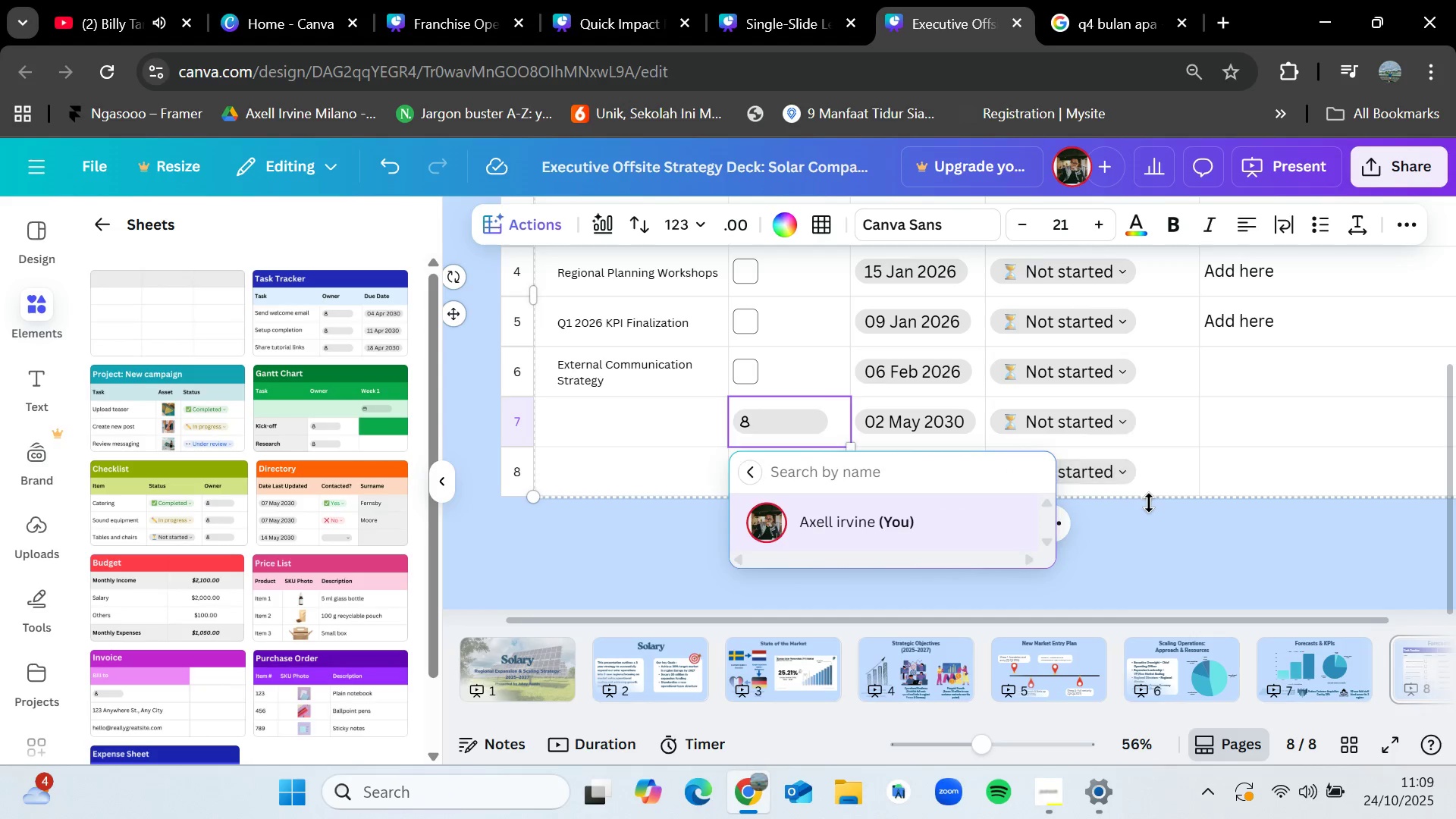 
left_click([1149, 503])
 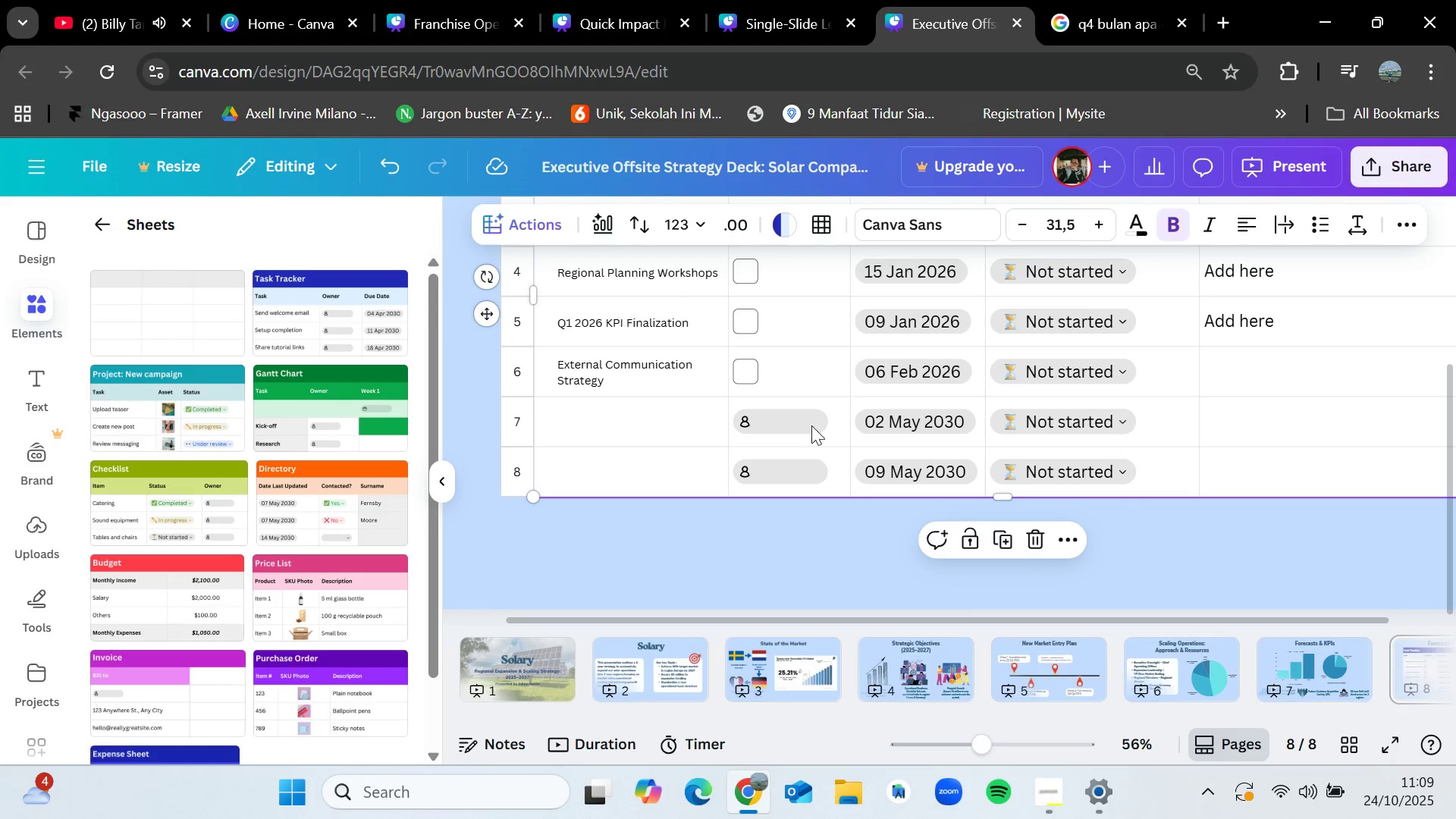 
left_click([811, 425])
 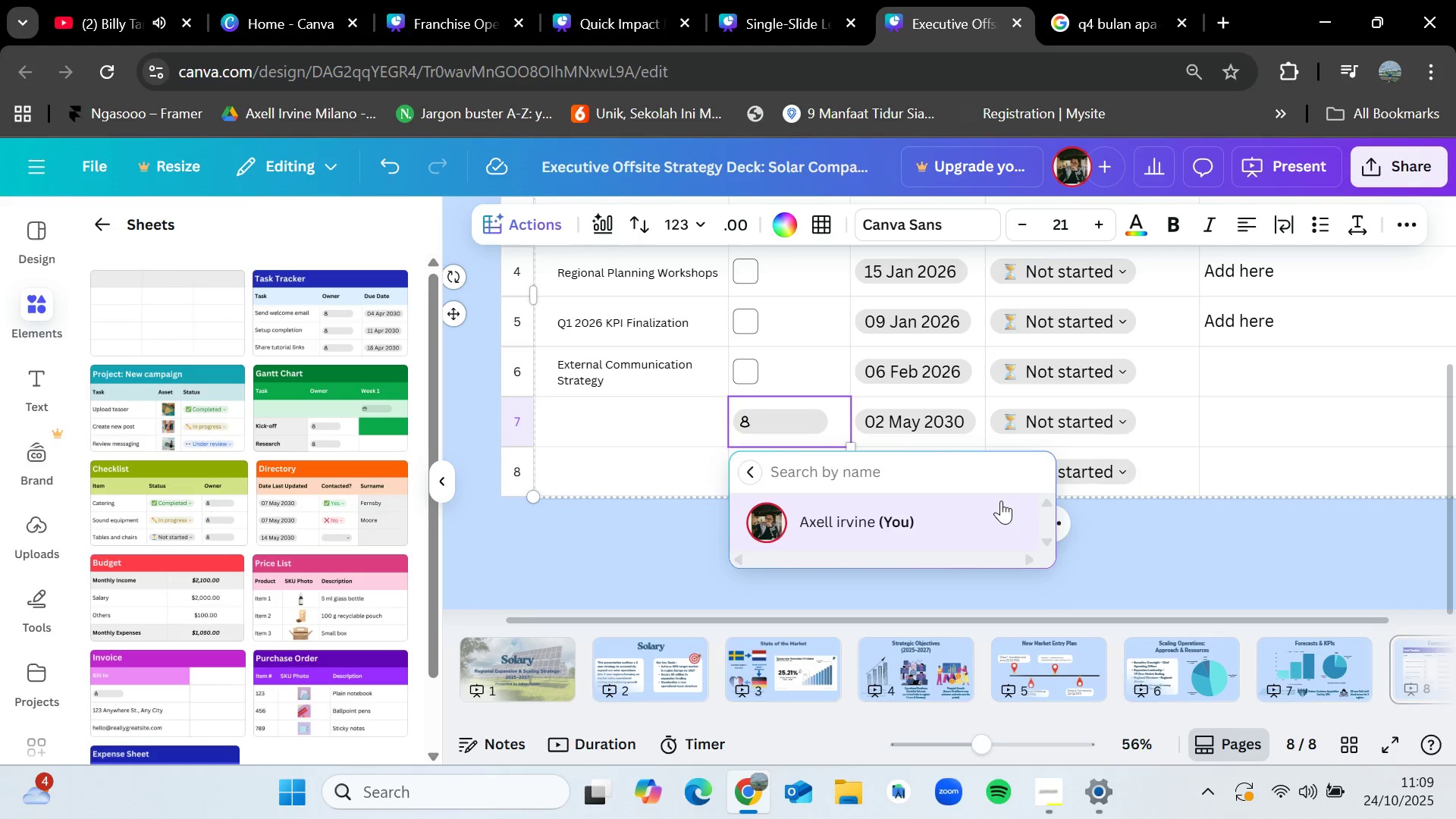 
left_click([1128, 523])
 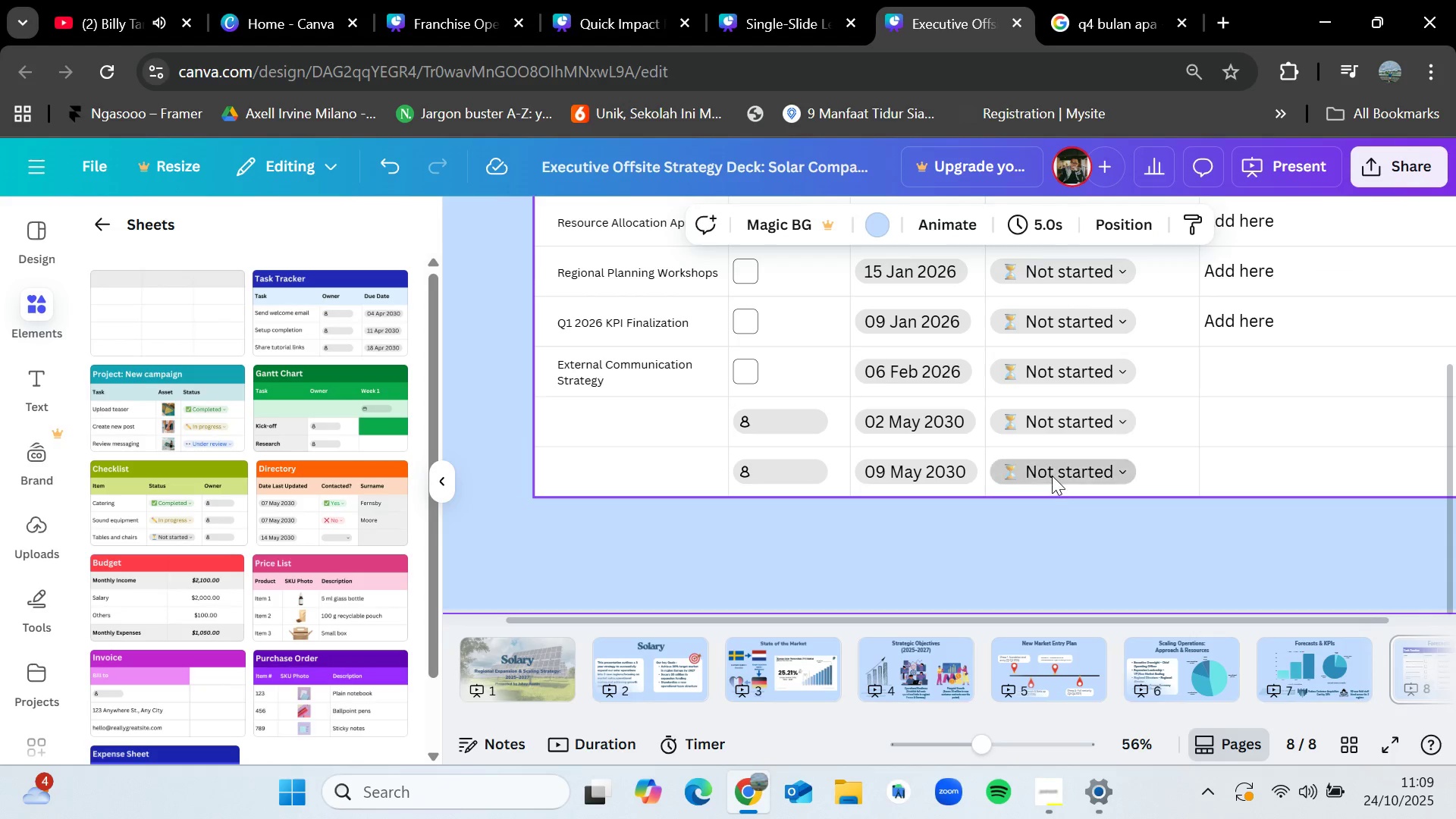 
left_click([1052, 475])
 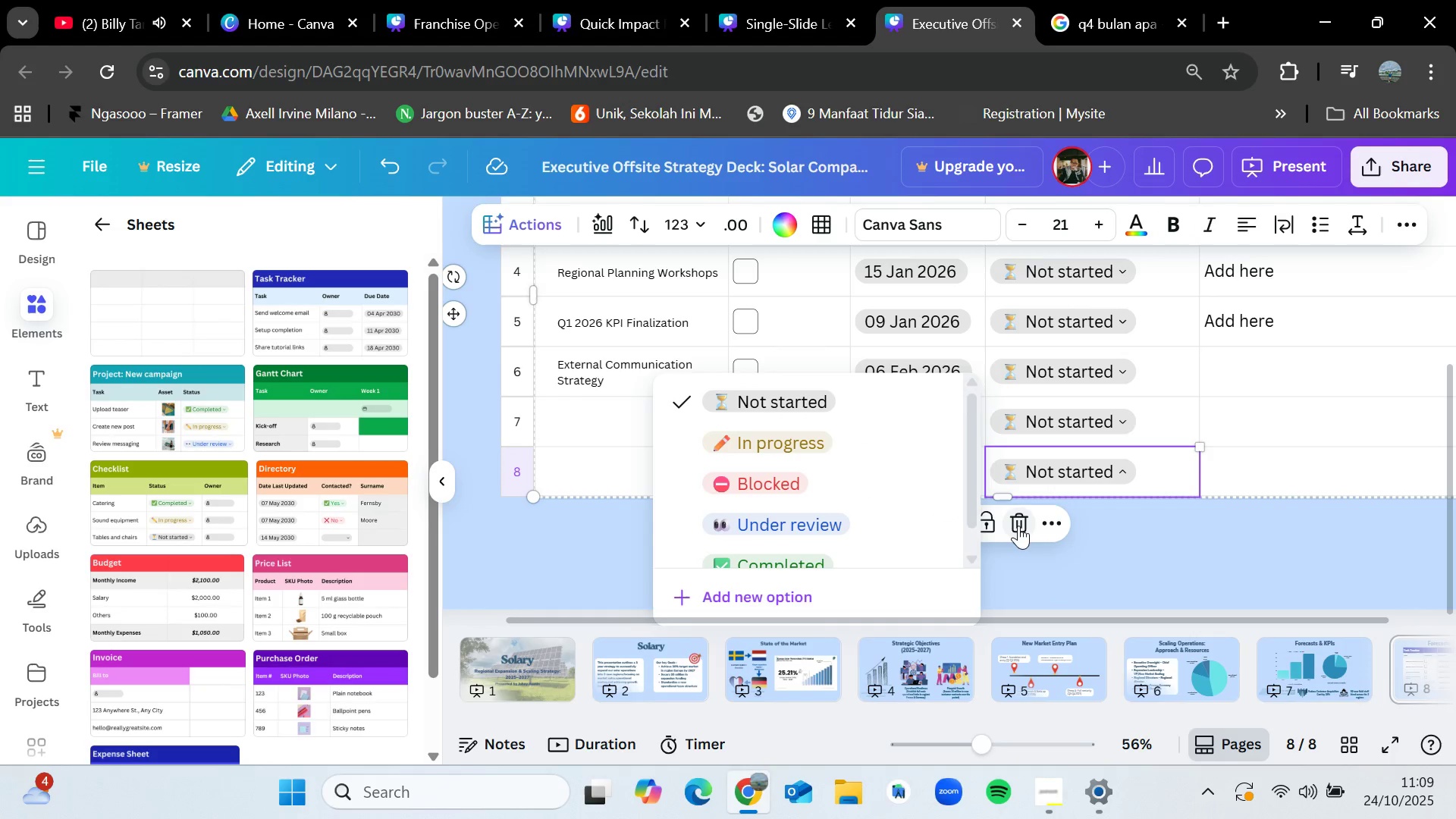 
left_click([1018, 526])
 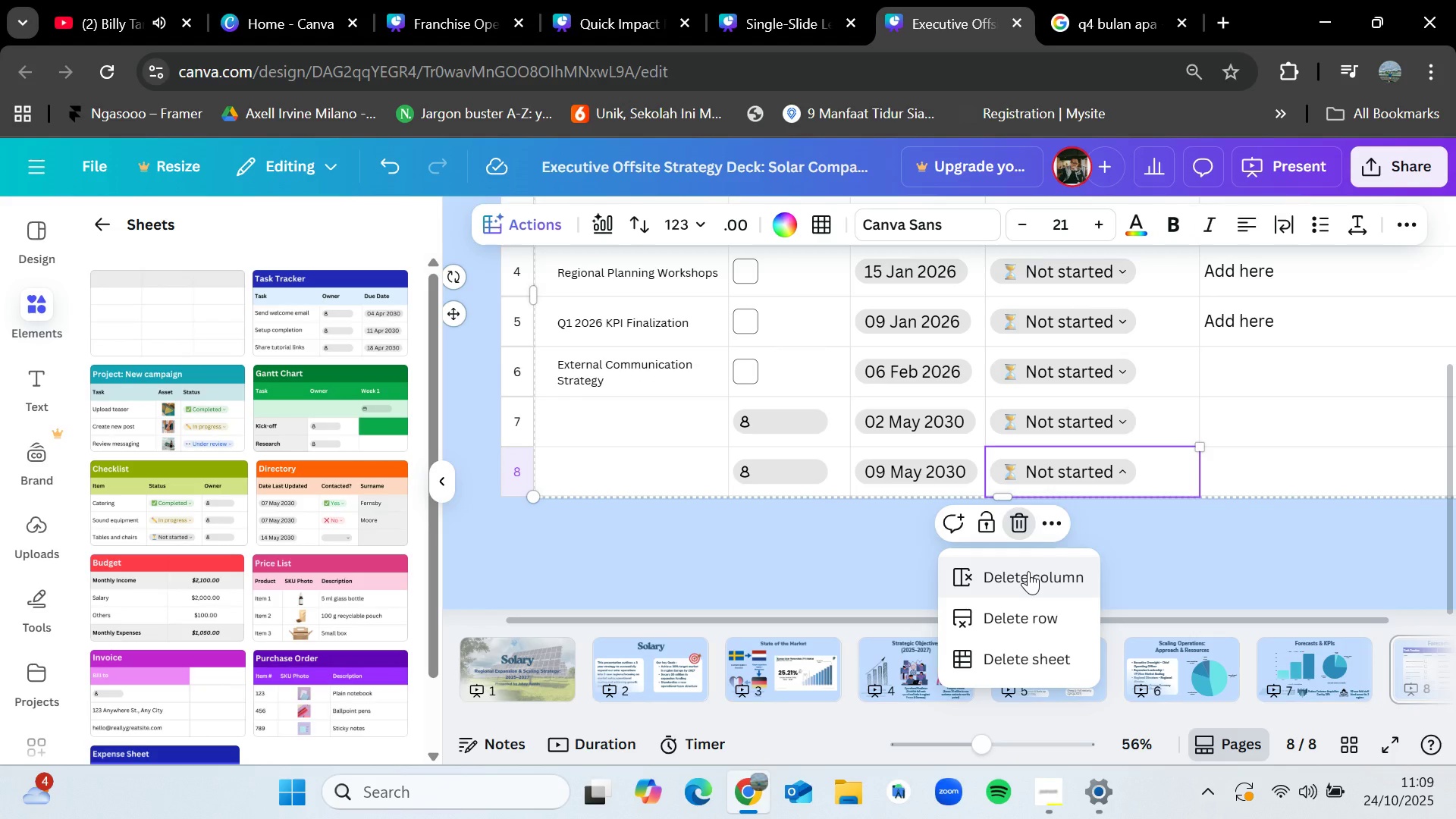 
left_click([1033, 608])
 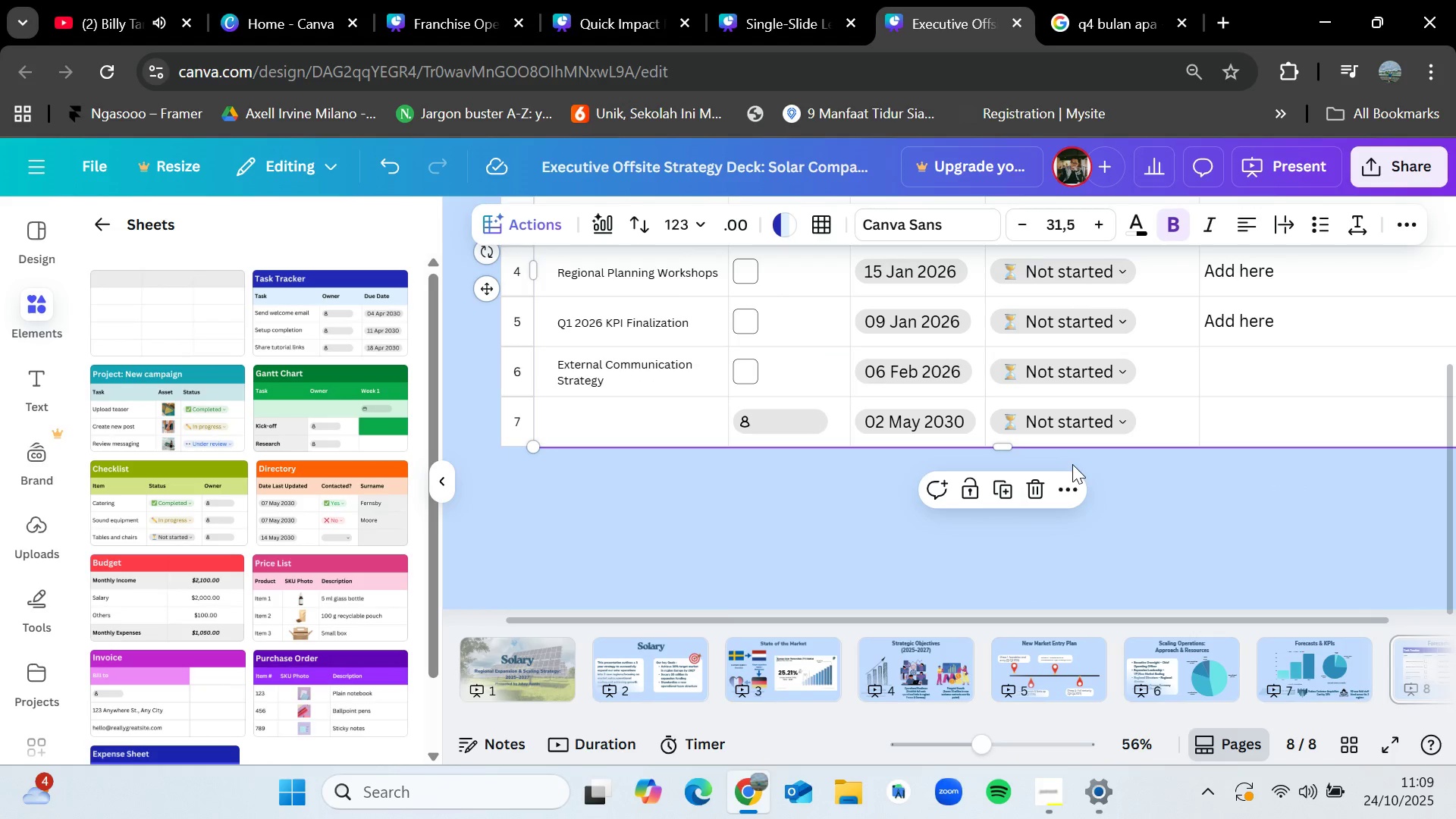 
left_click([1035, 494])
 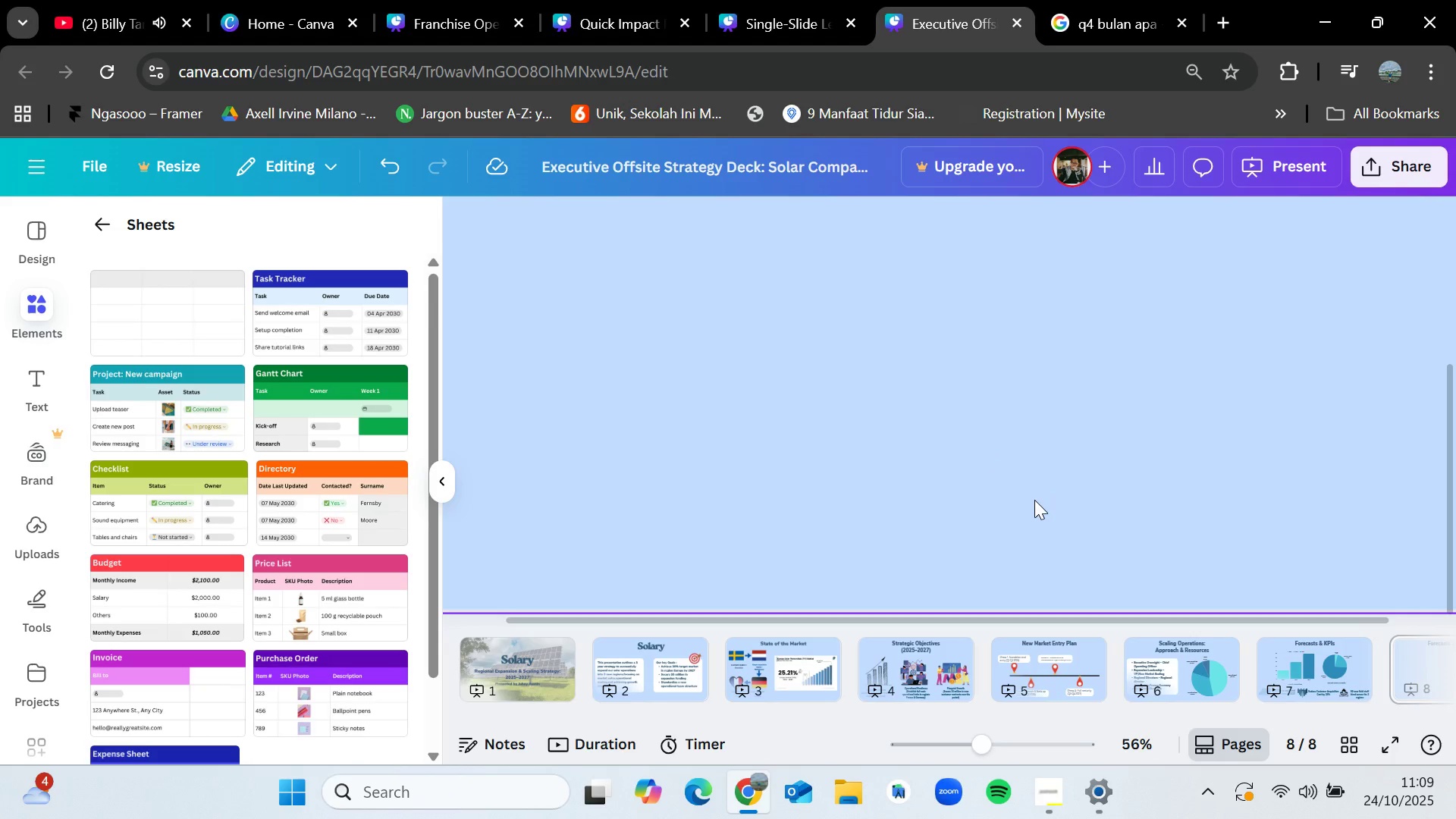 
scroll: coordinate [1034, 500], scroll_direction: up, amount: 2.0
 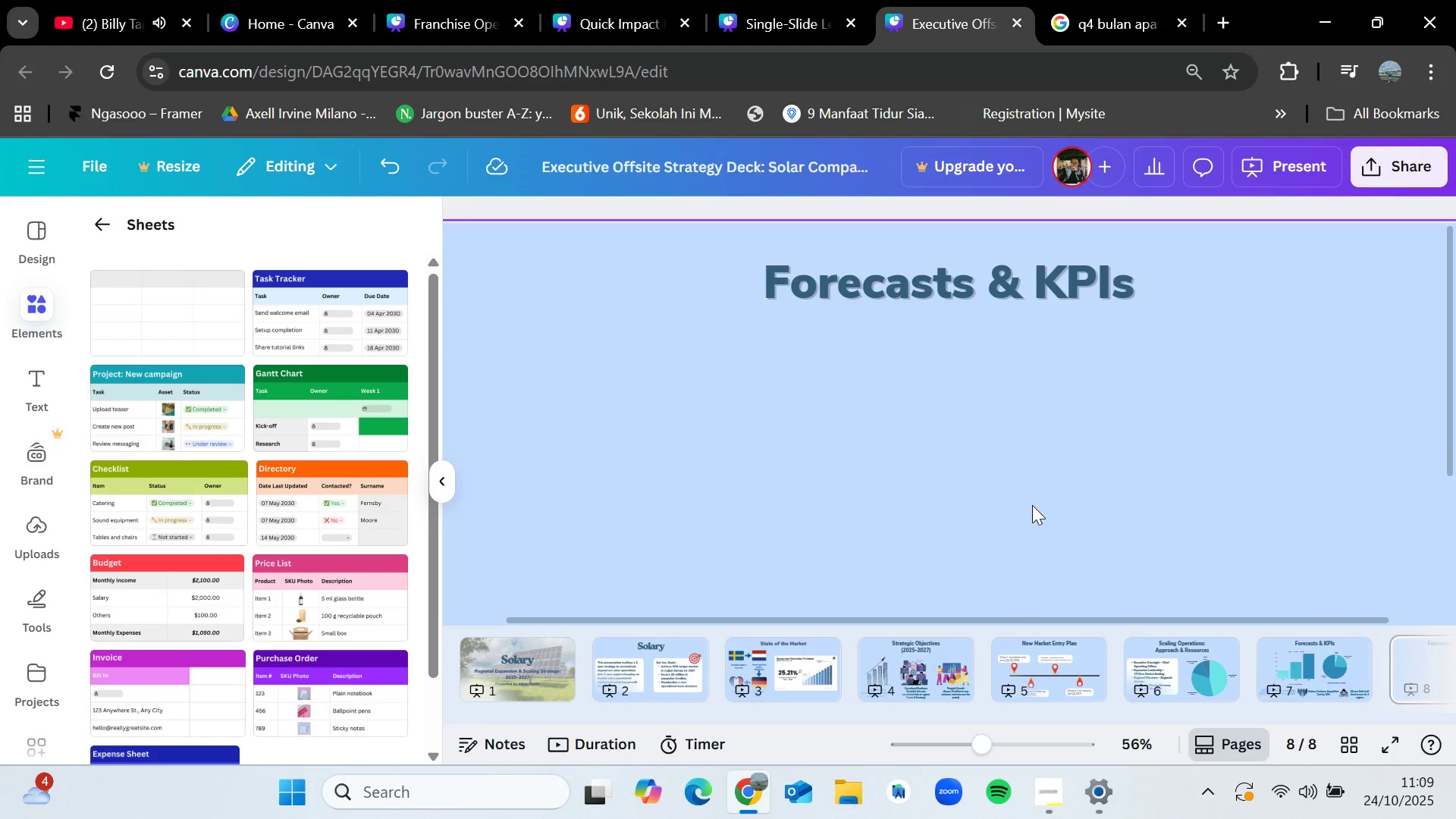 
key(Control+Z)
 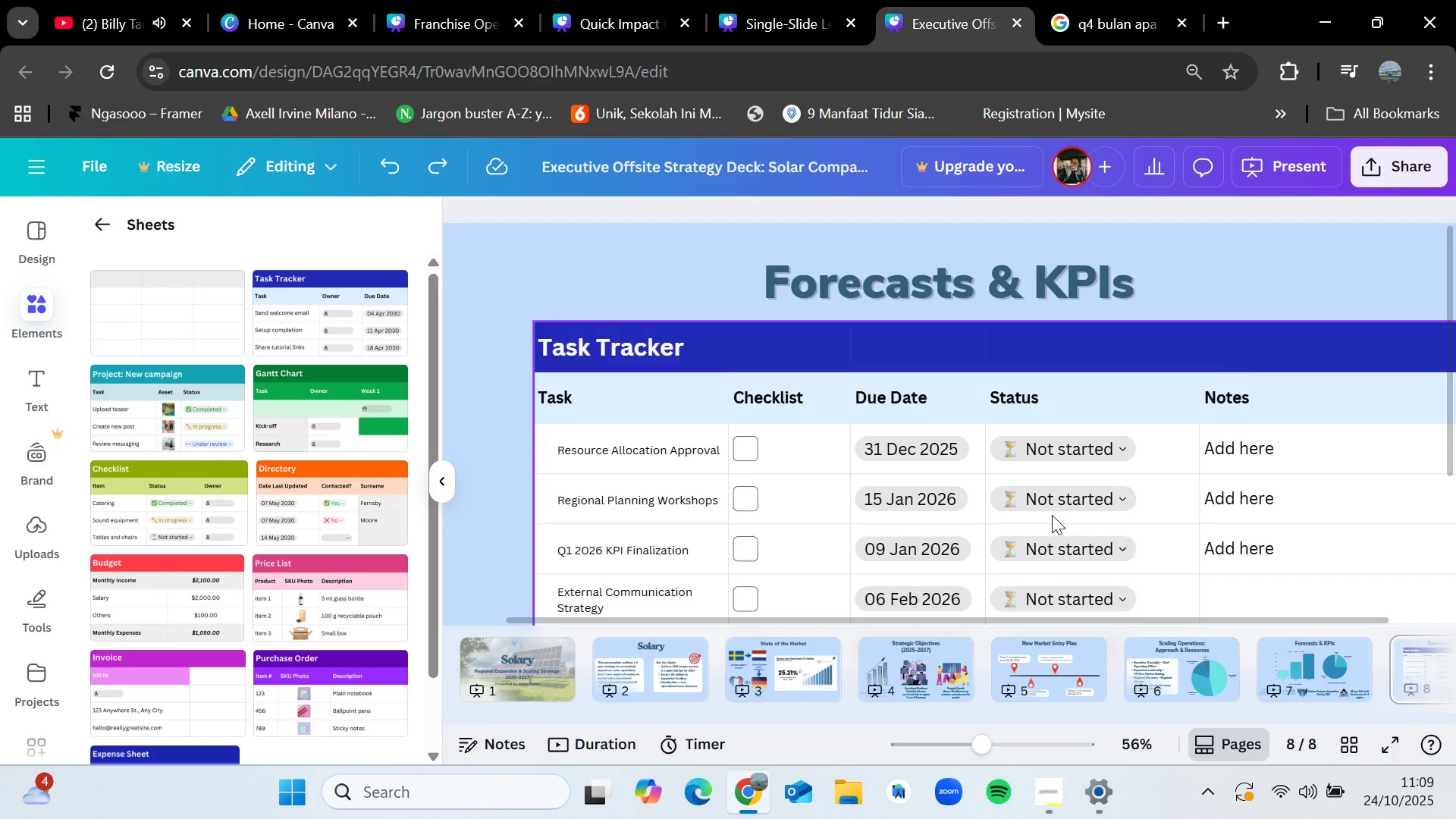 
scroll: coordinate [1052, 515], scroll_direction: down, amount: 1.0
 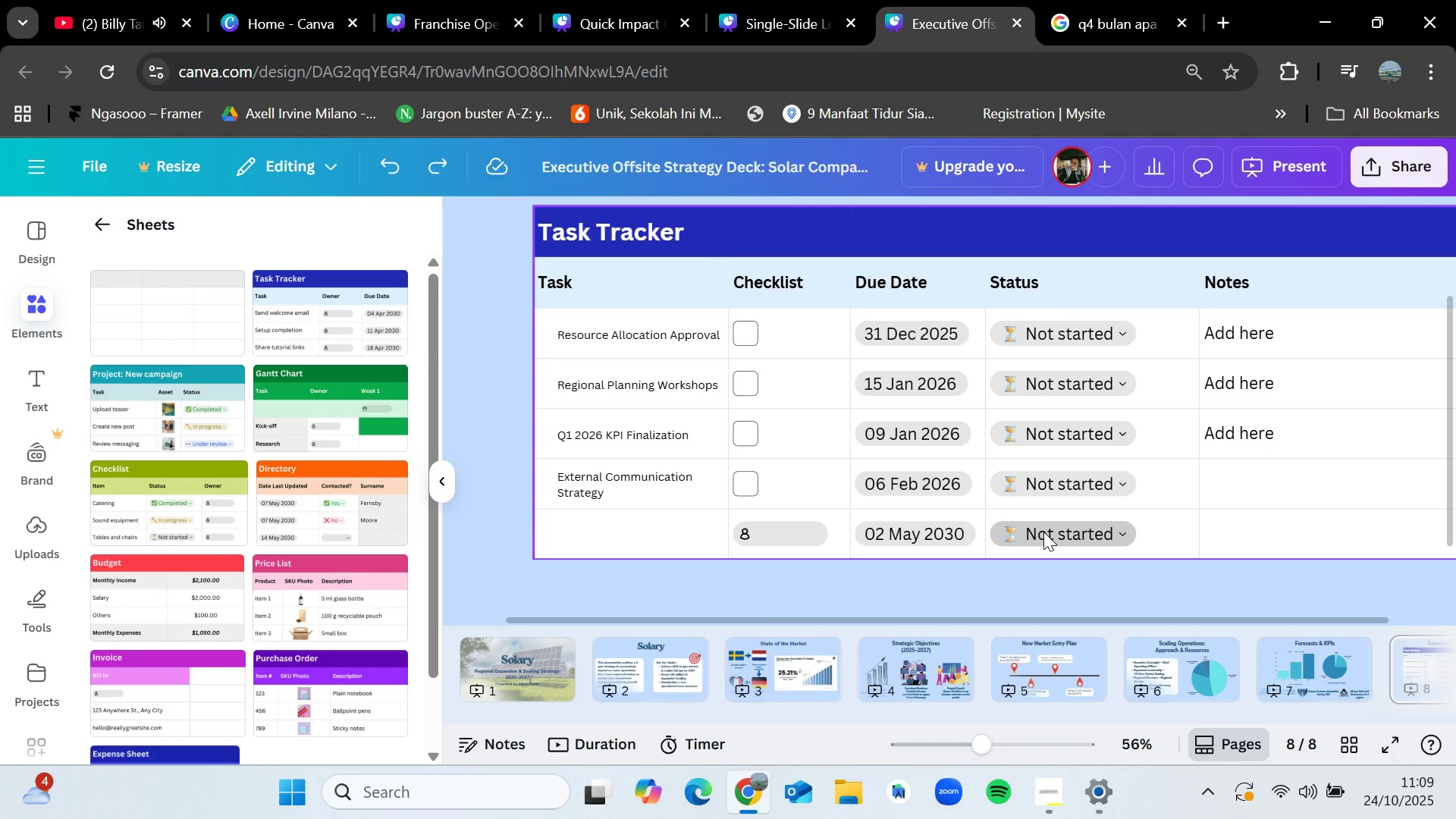 
left_click([1043, 532])
 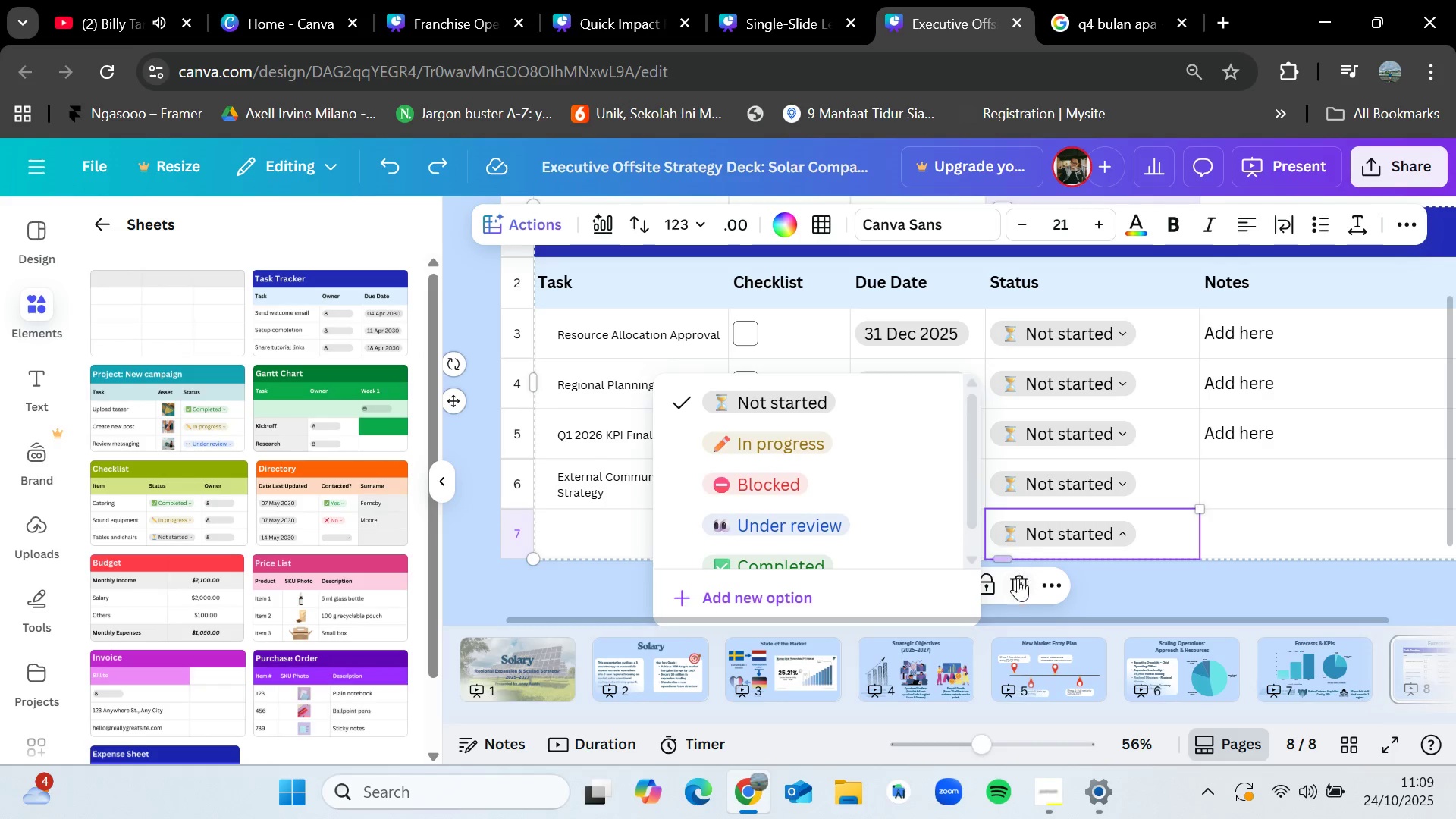 
left_click([1016, 590])
 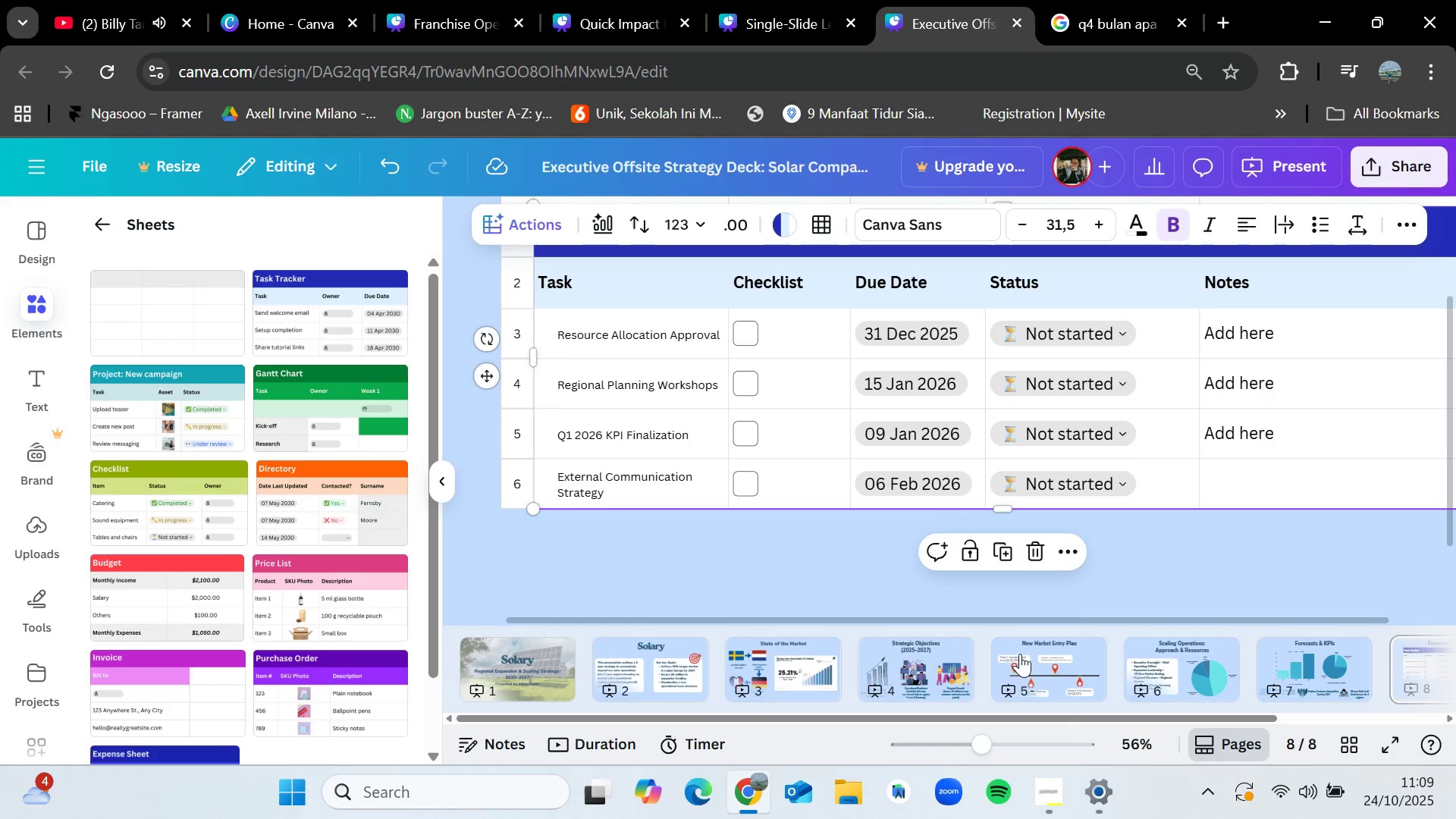 
left_click([1128, 562])
 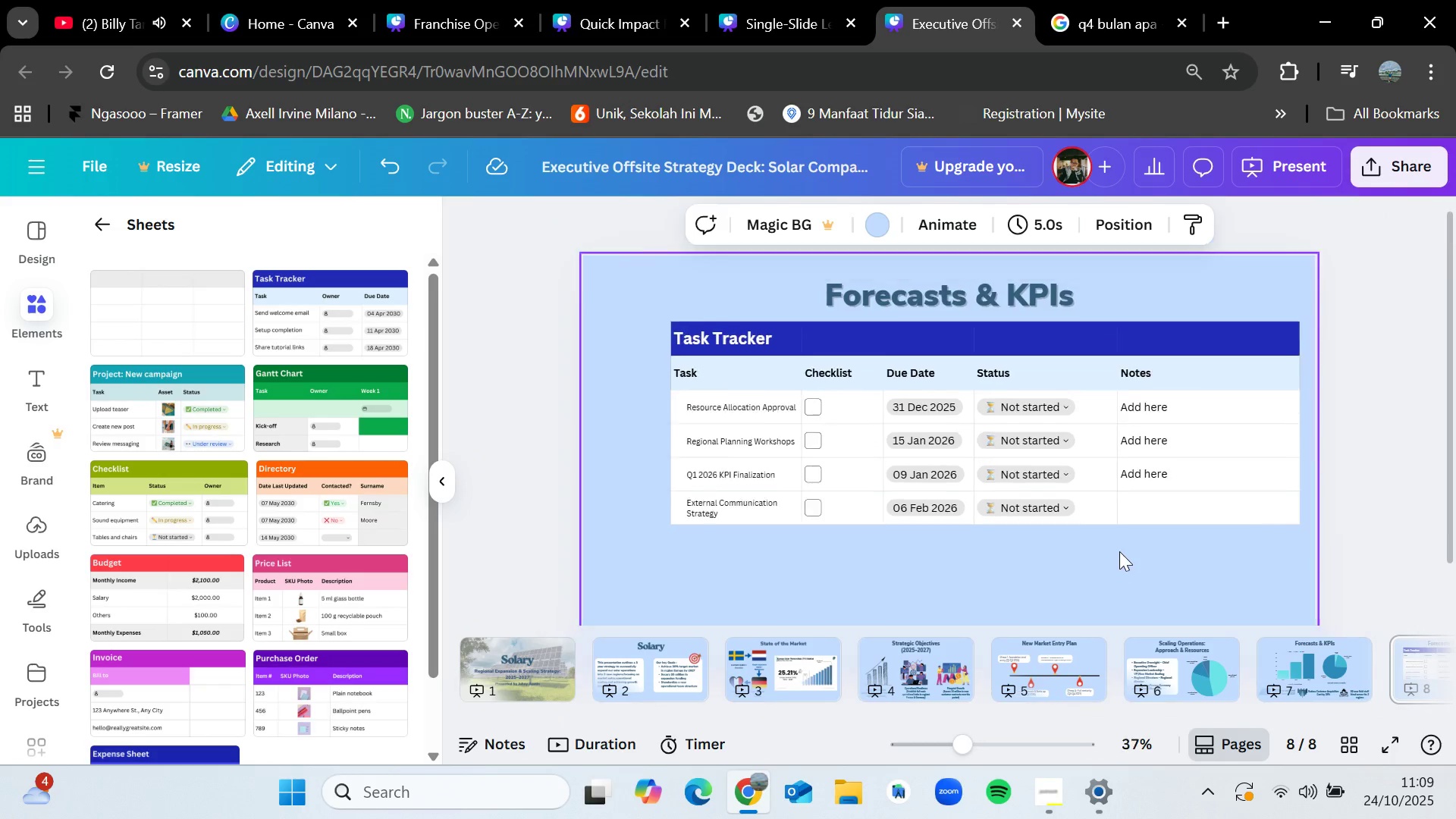 
left_click([1168, 437])
 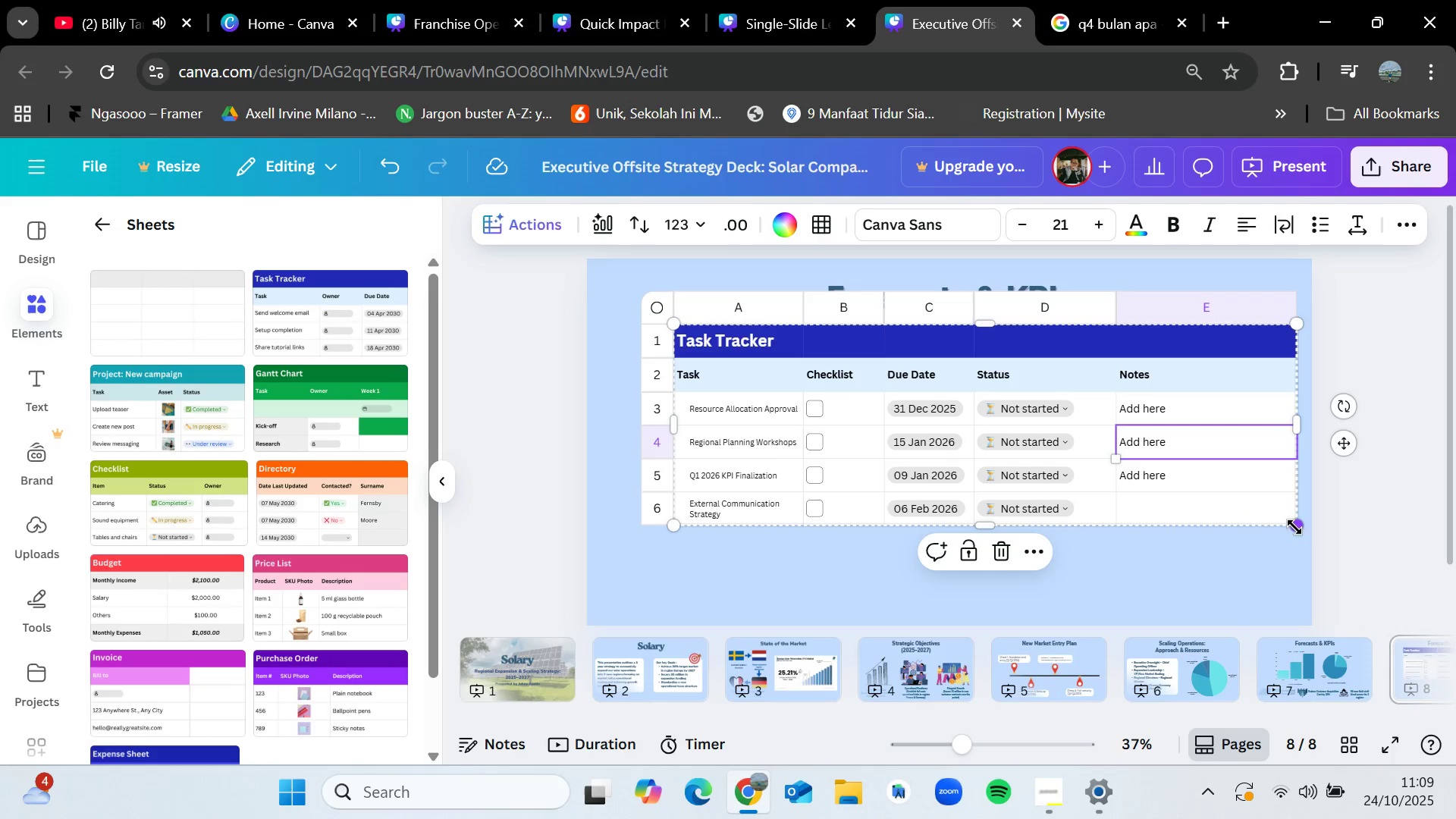 
left_click_drag(start_coordinate=[1295, 527], to_coordinate=[1247, 511])
 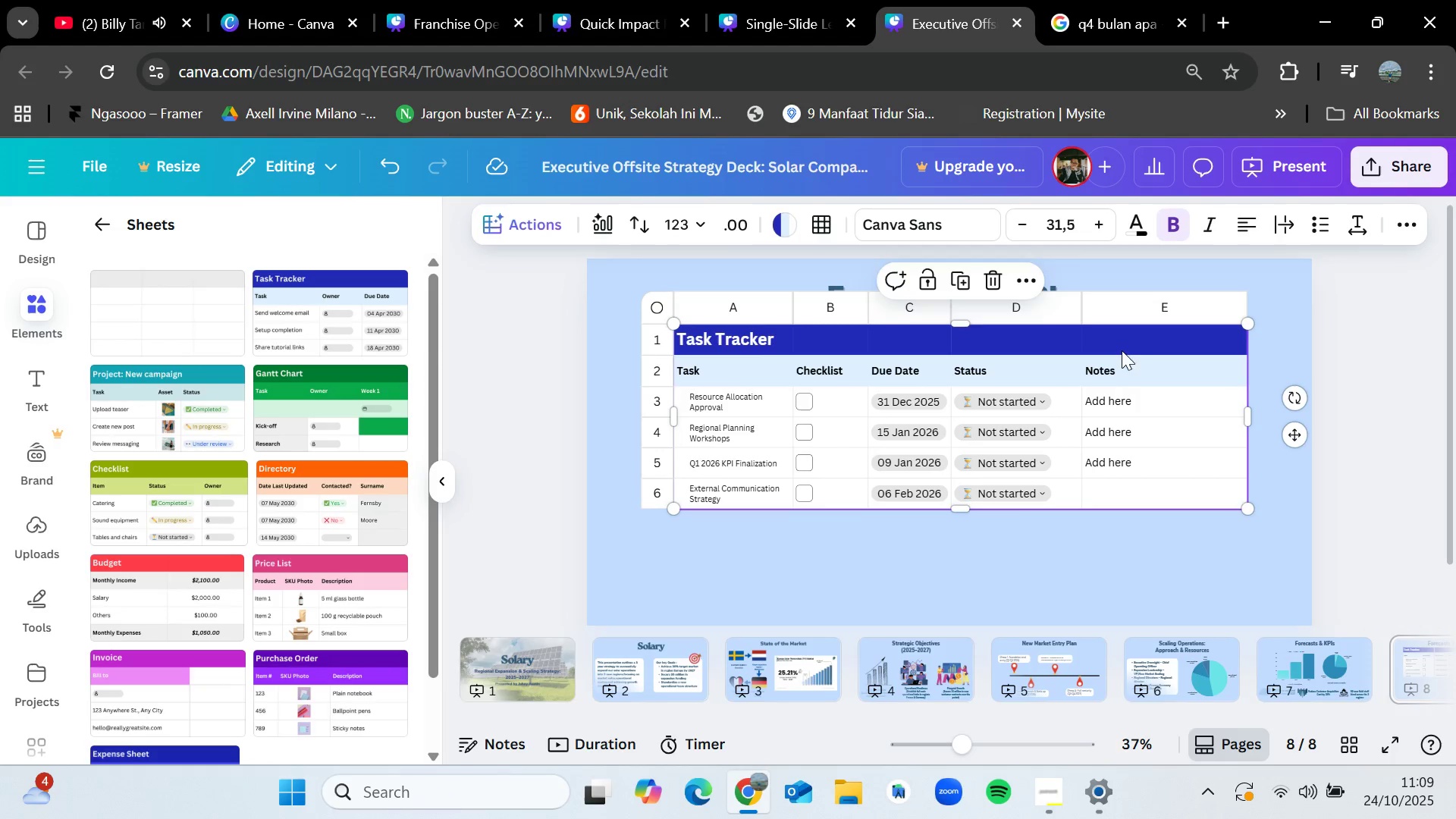 
left_click_drag(start_coordinate=[1122, 350], to_coordinate=[1118, 382])
 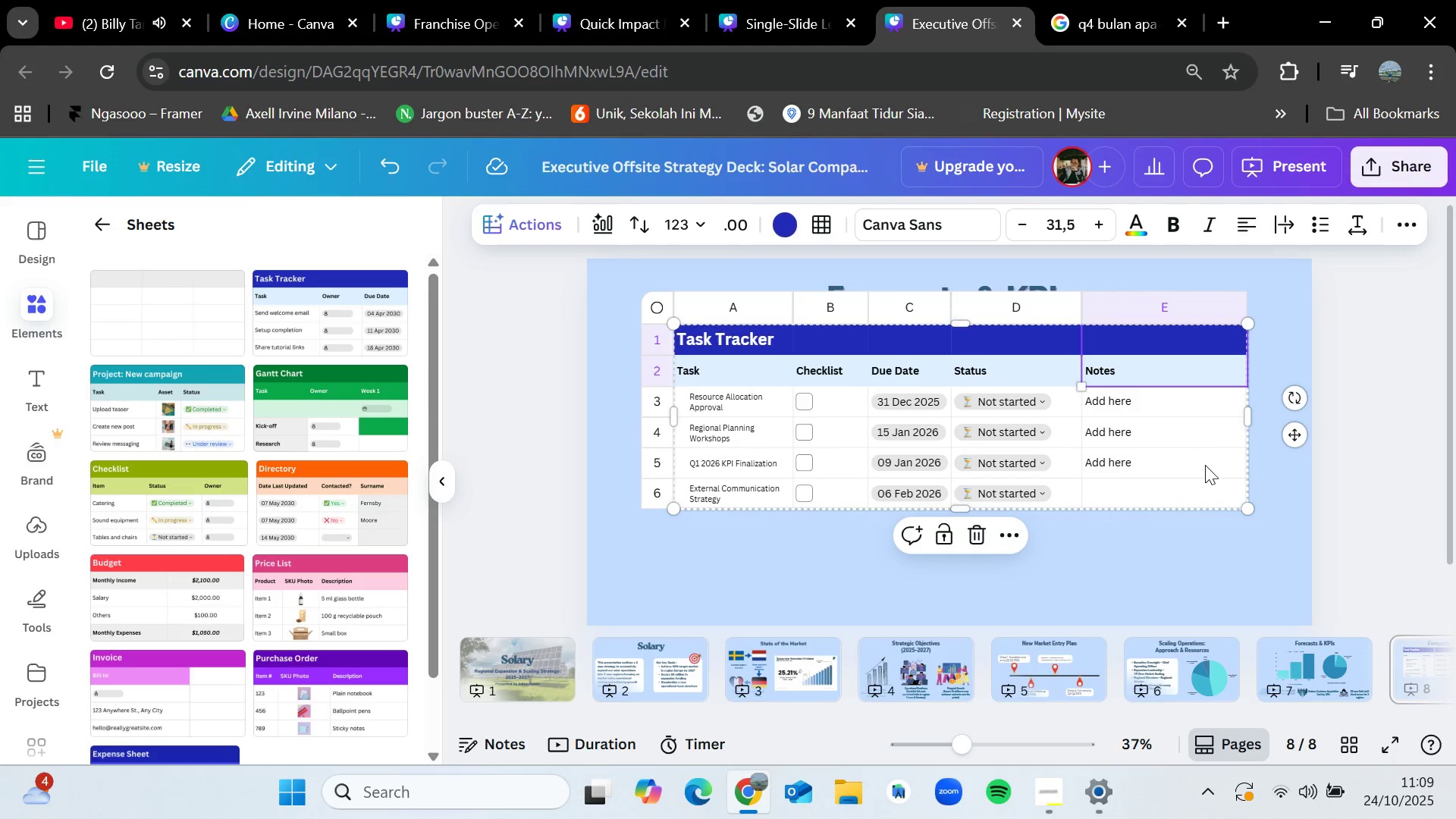 
left_click([1205, 465])
 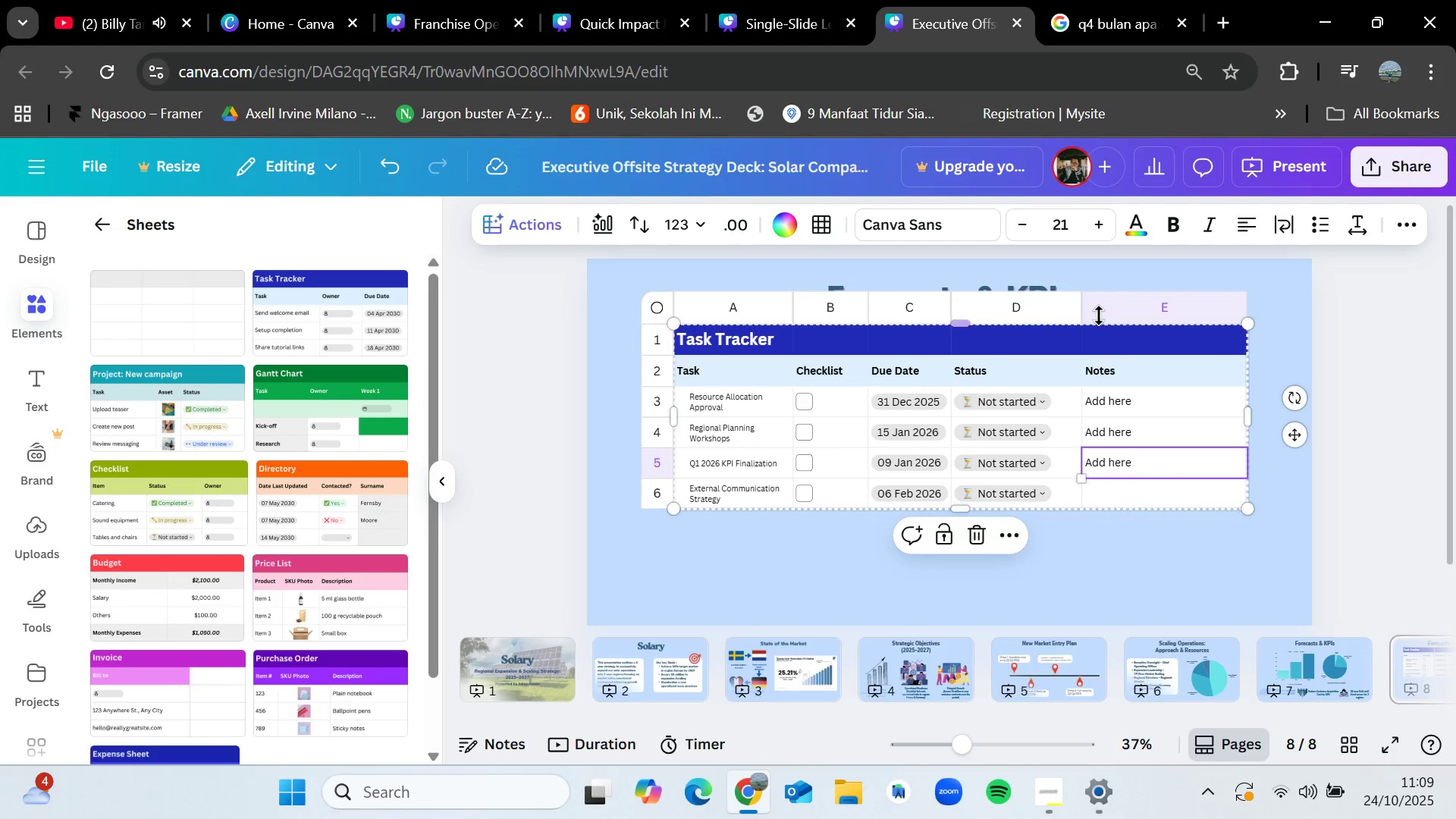 
left_click_drag(start_coordinate=[1096, 315], to_coordinate=[1096, 336])
 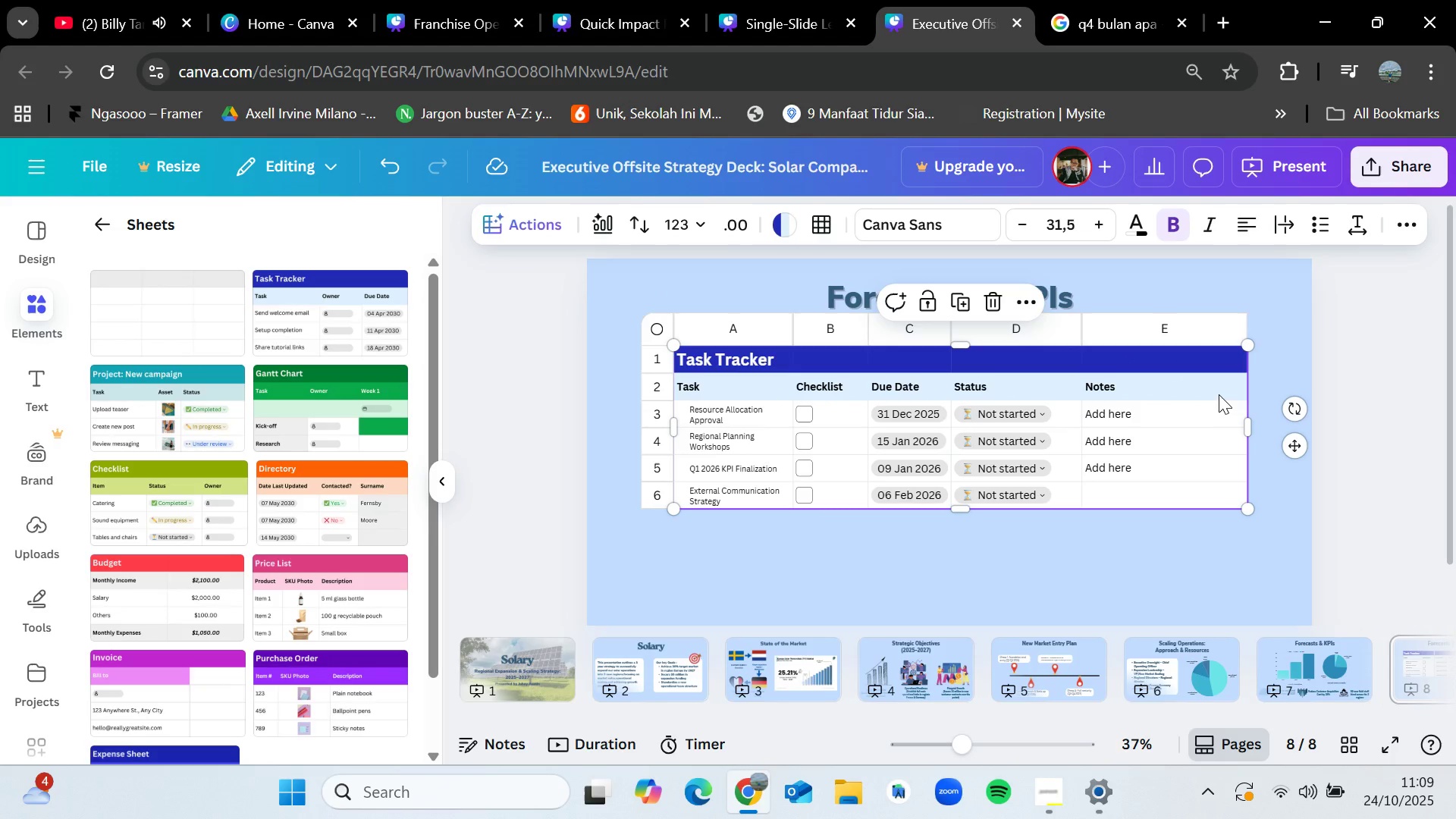 
key(Control+Z)
 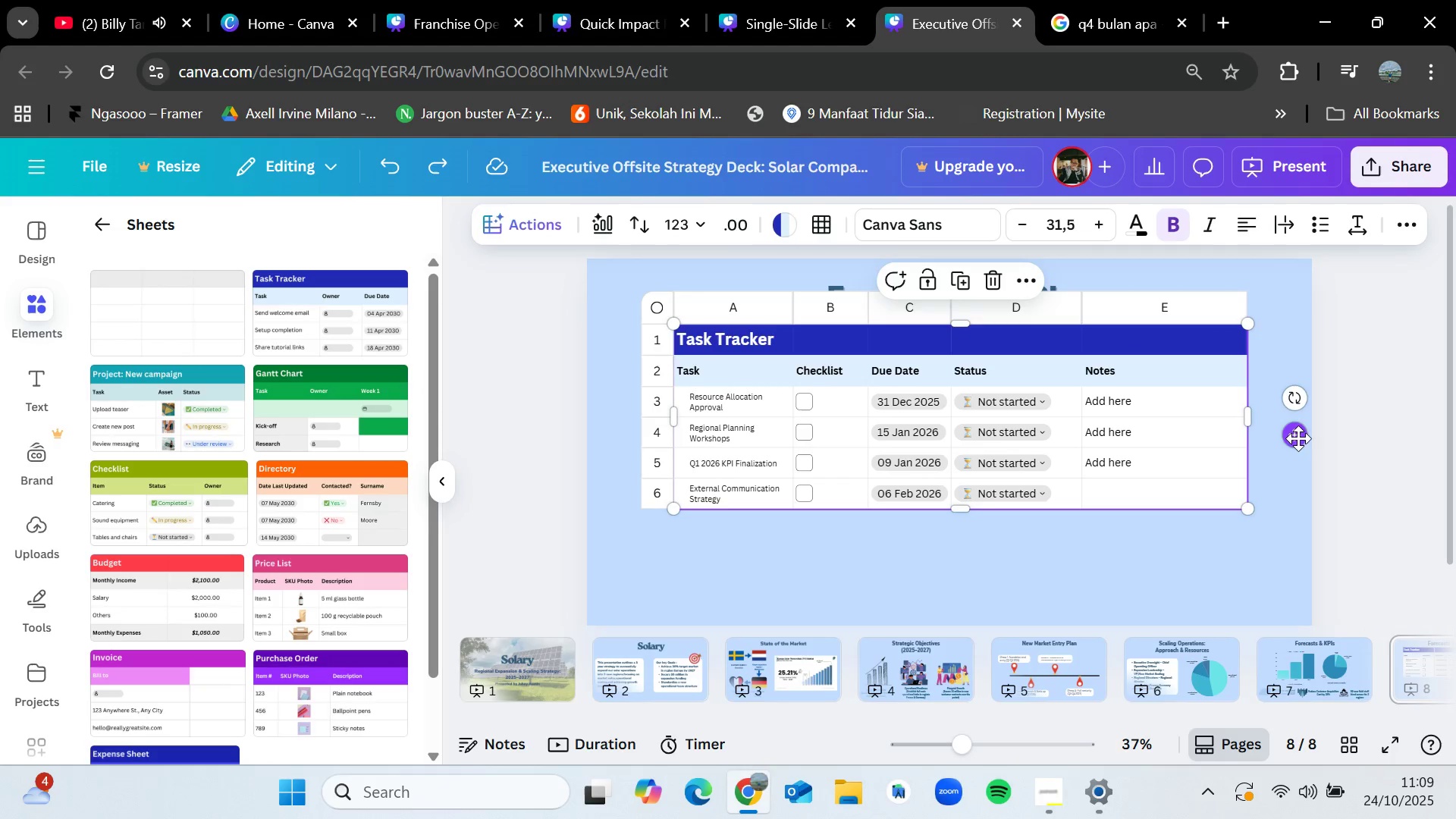 
left_click_drag(start_coordinate=[1298, 438], to_coordinate=[1298, 469])
 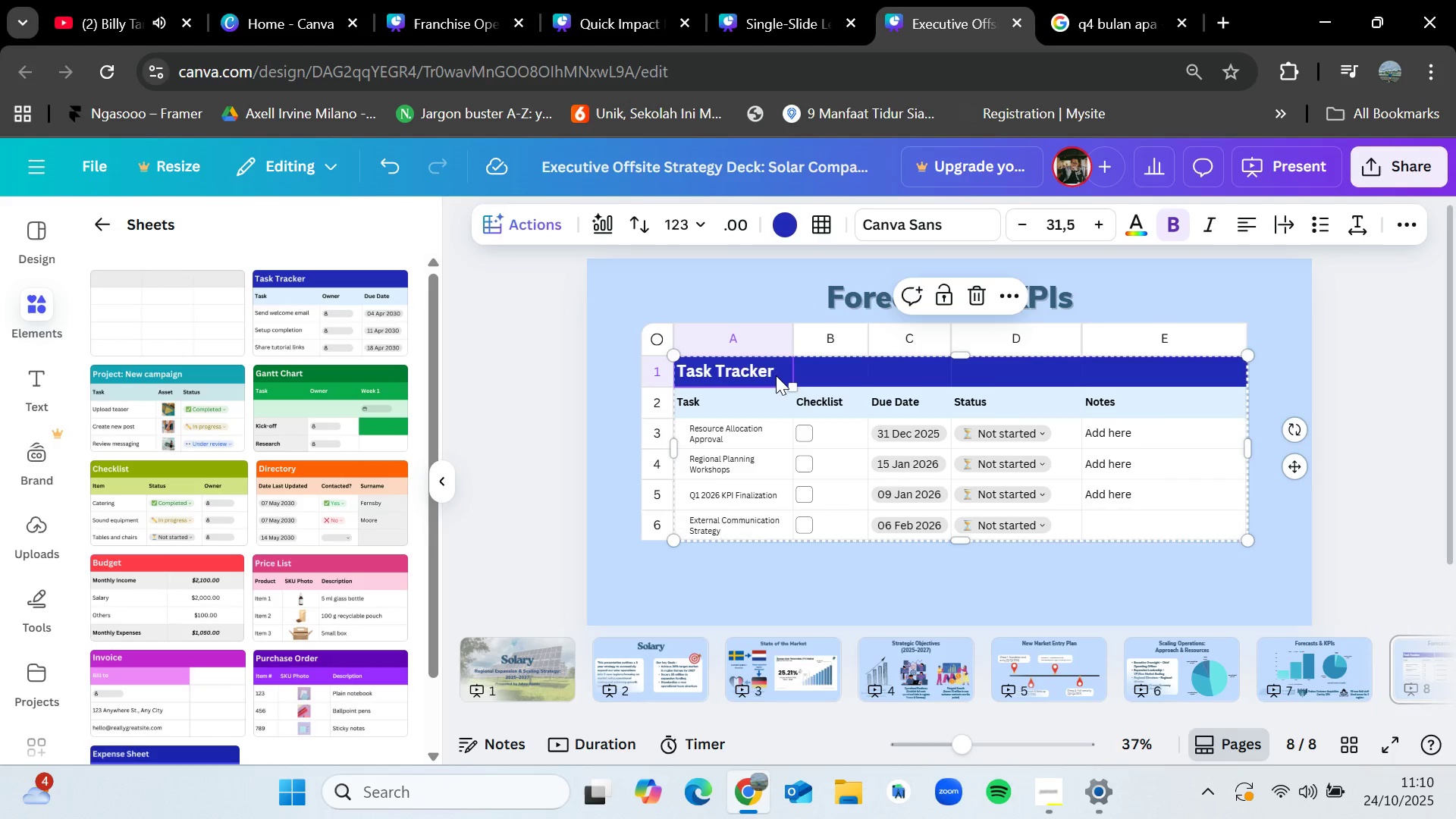 
double_click([776, 375])
 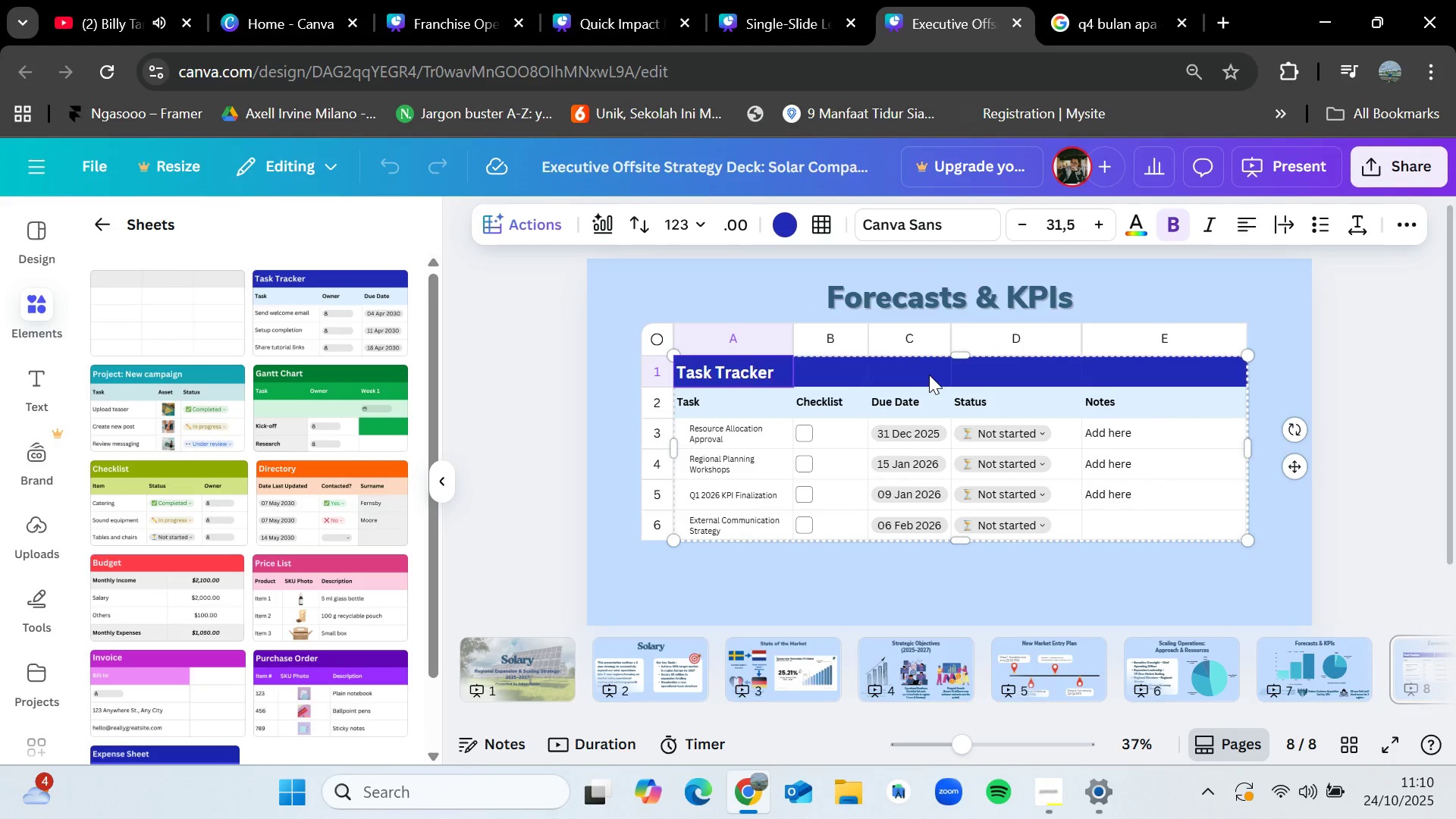 
left_click([929, 375])
 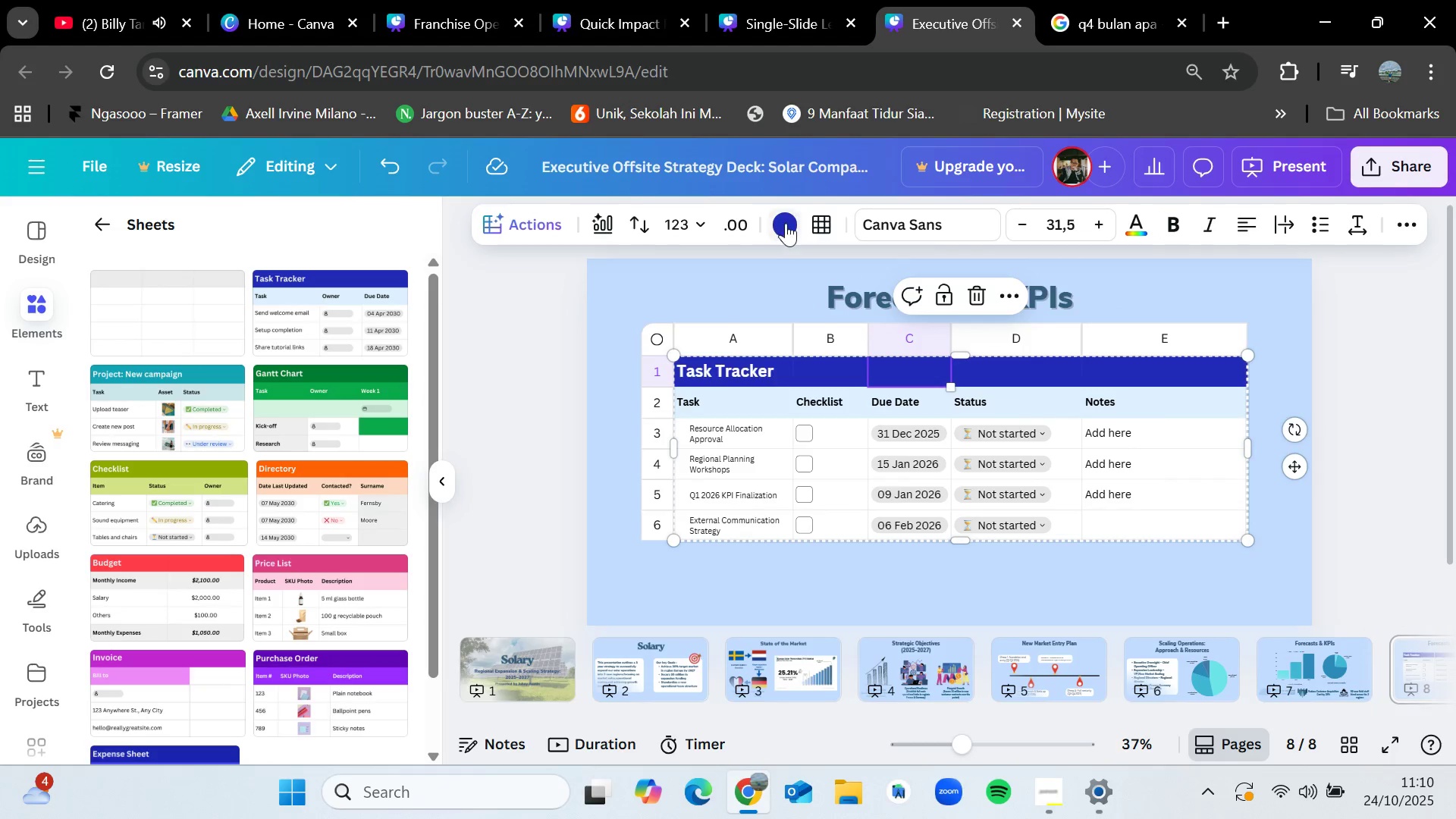 
left_click([786, 223])
 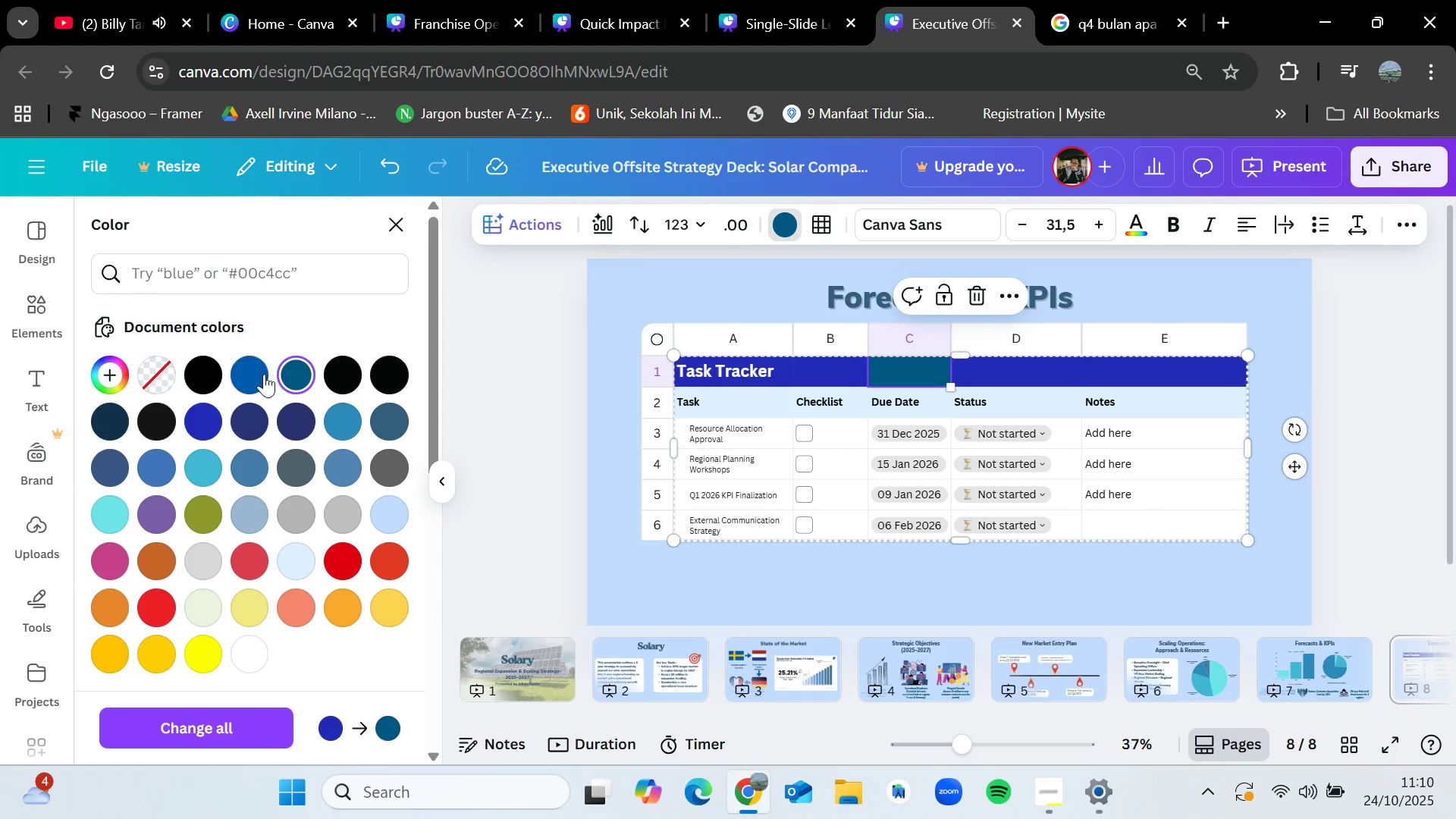 
left_click([695, 372])
 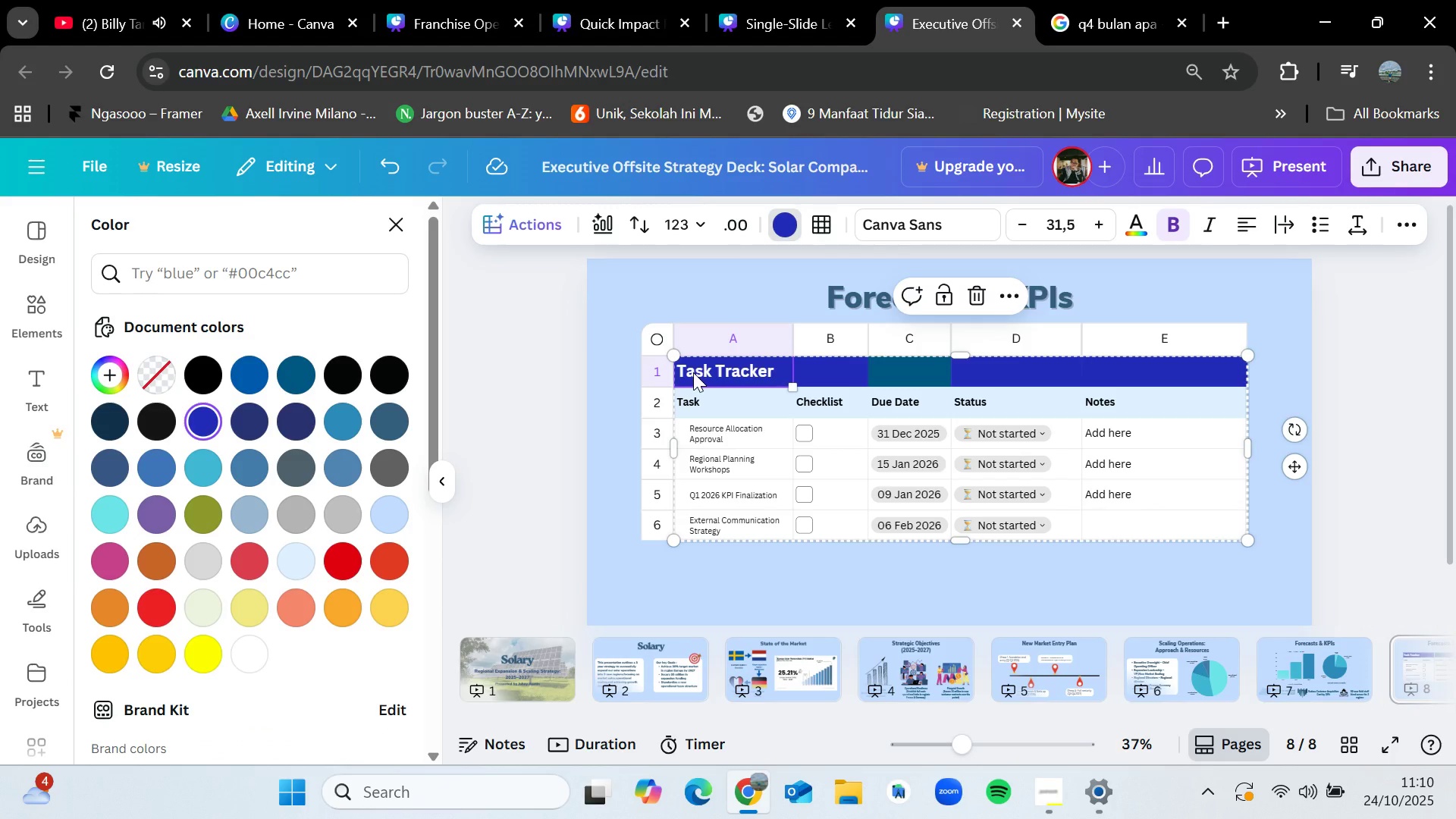 
left_click_drag(start_coordinate=[693, 372], to_coordinate=[849, 375])
 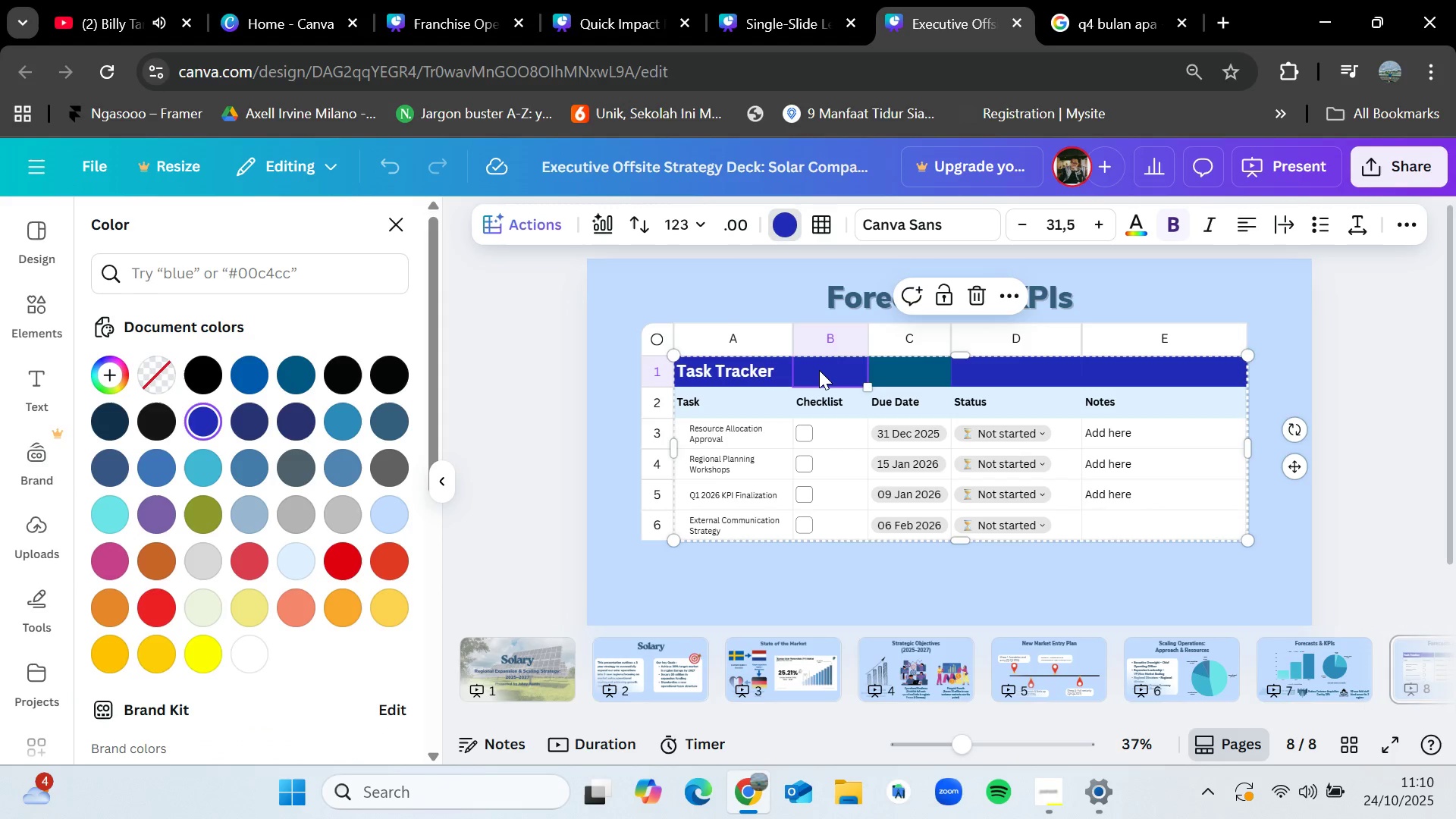 
left_click([824, 370])
 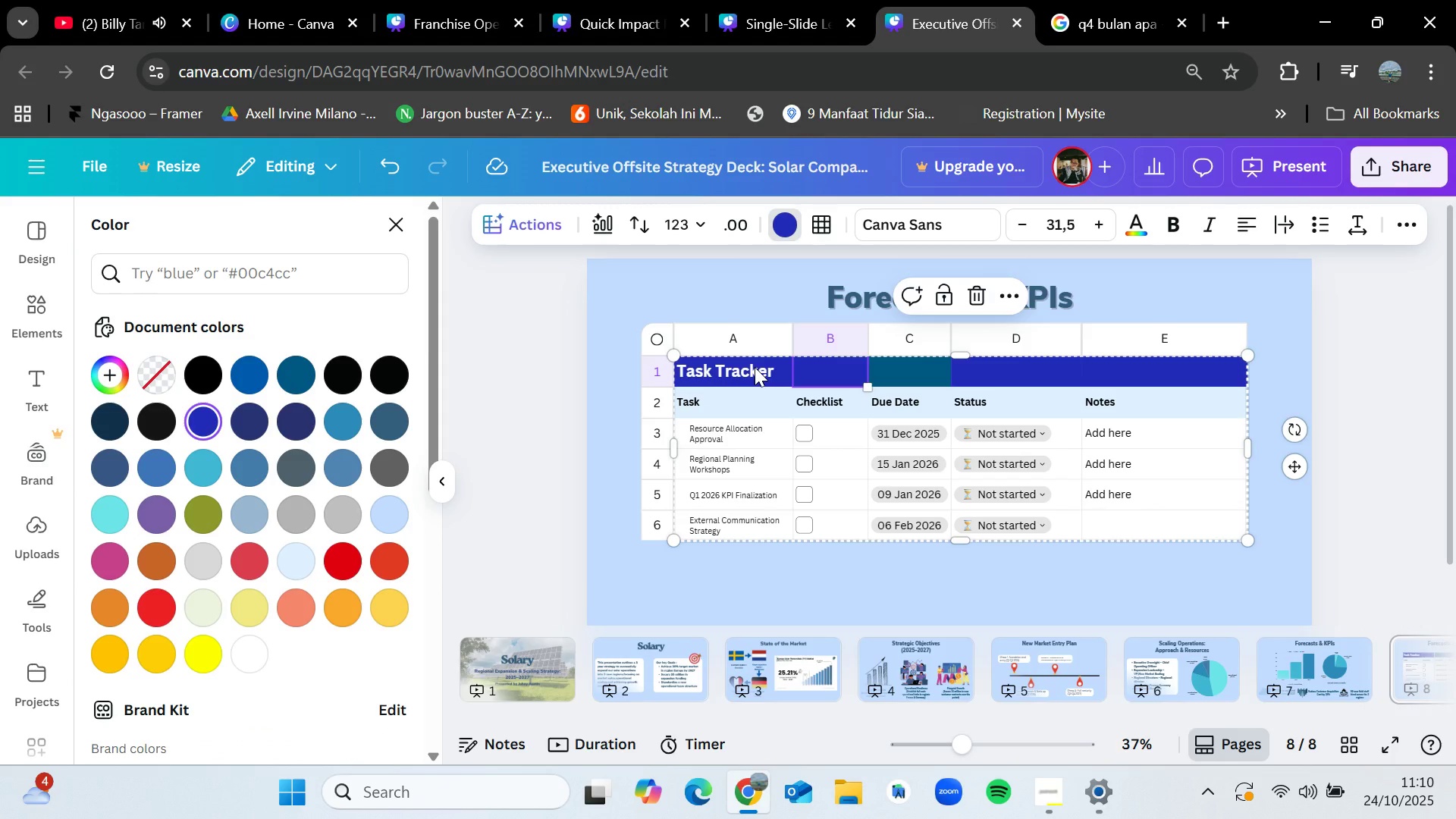 
hold_key(key=ShiftLeft, duration=1.53)
left_click([755, 367])
 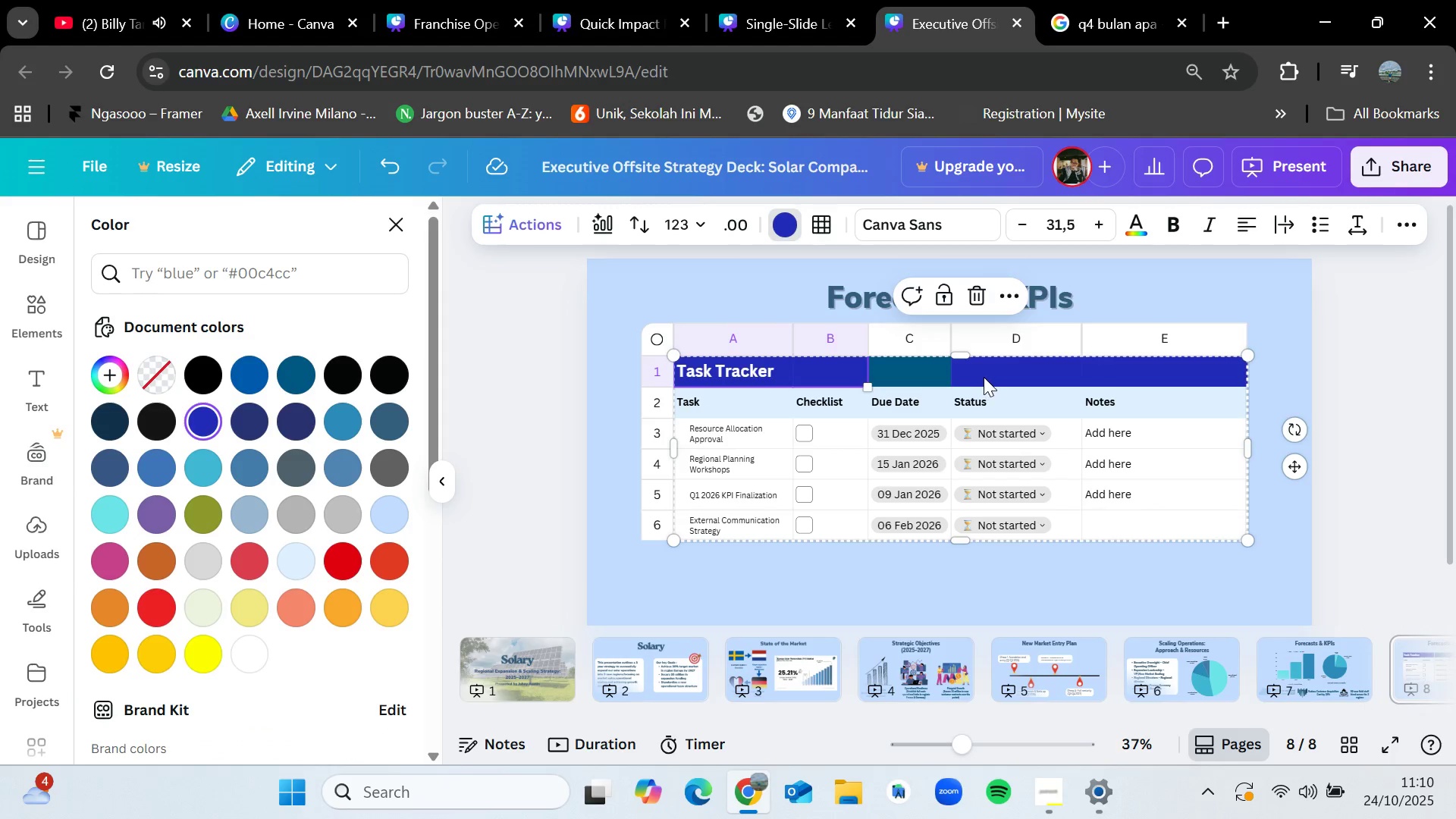 
left_click([986, 377])
 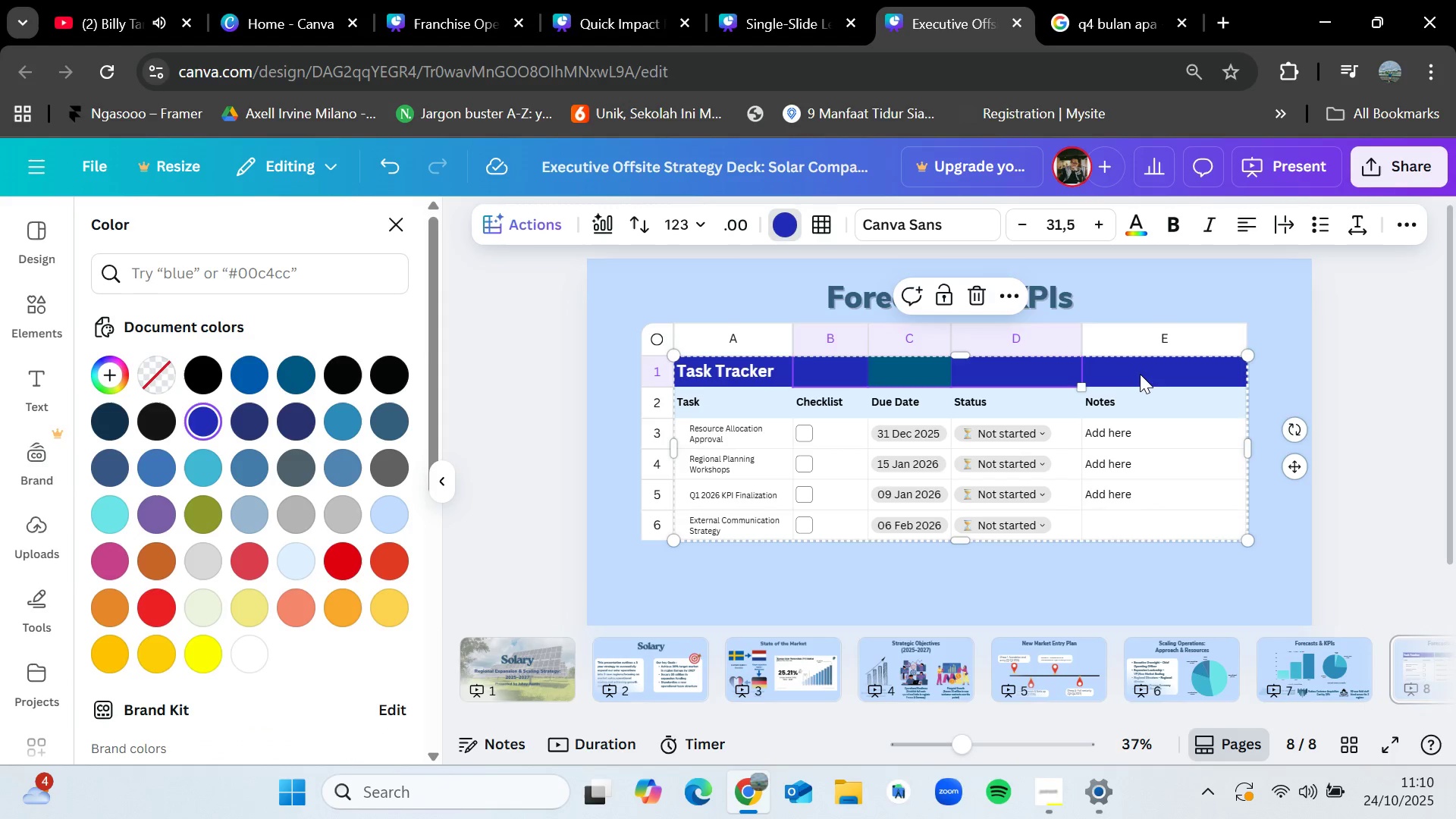 
hold_key(key=ShiftLeft, duration=1.51)
left_click([1144, 374])
 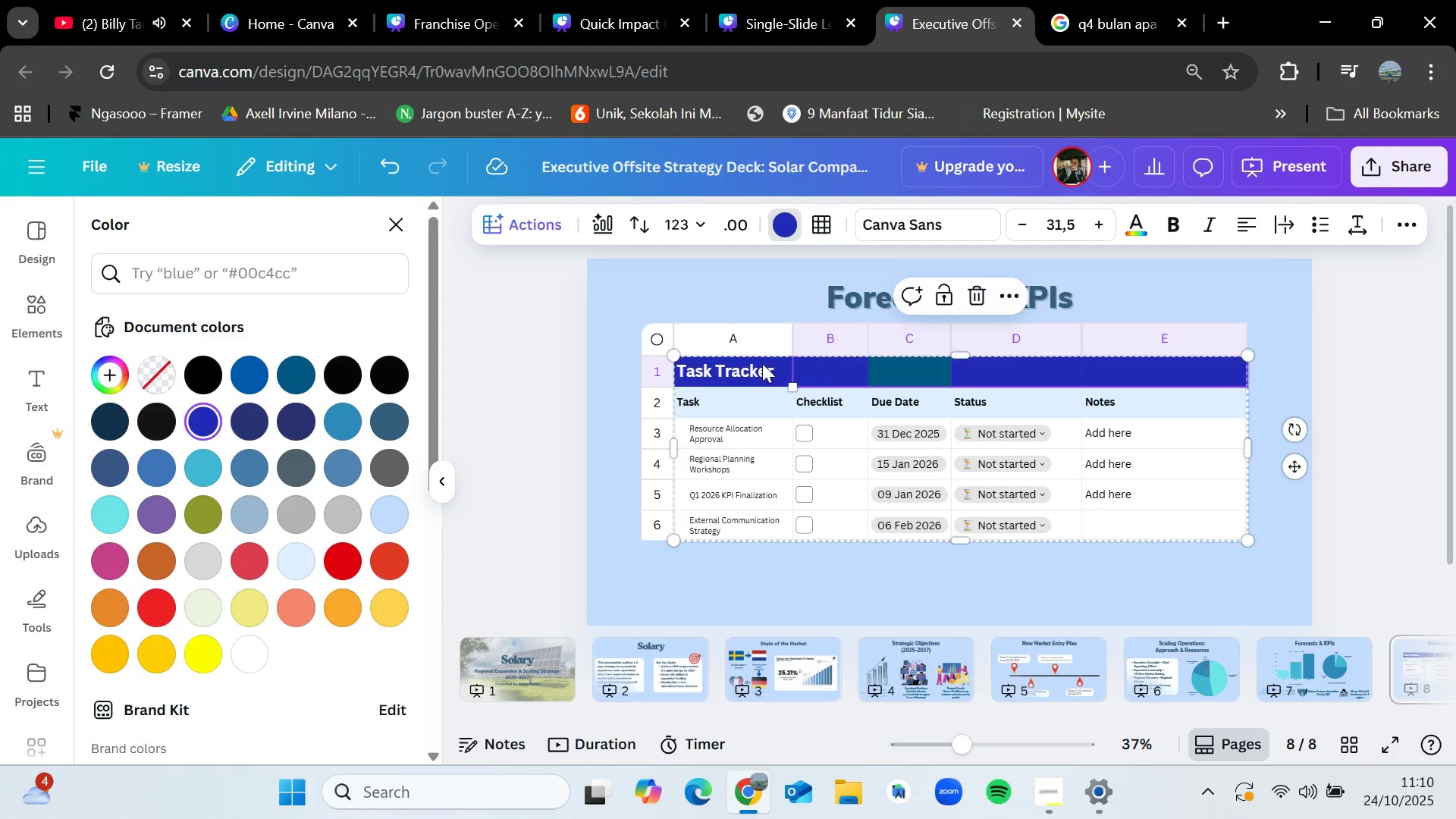 
left_click([761, 363])
 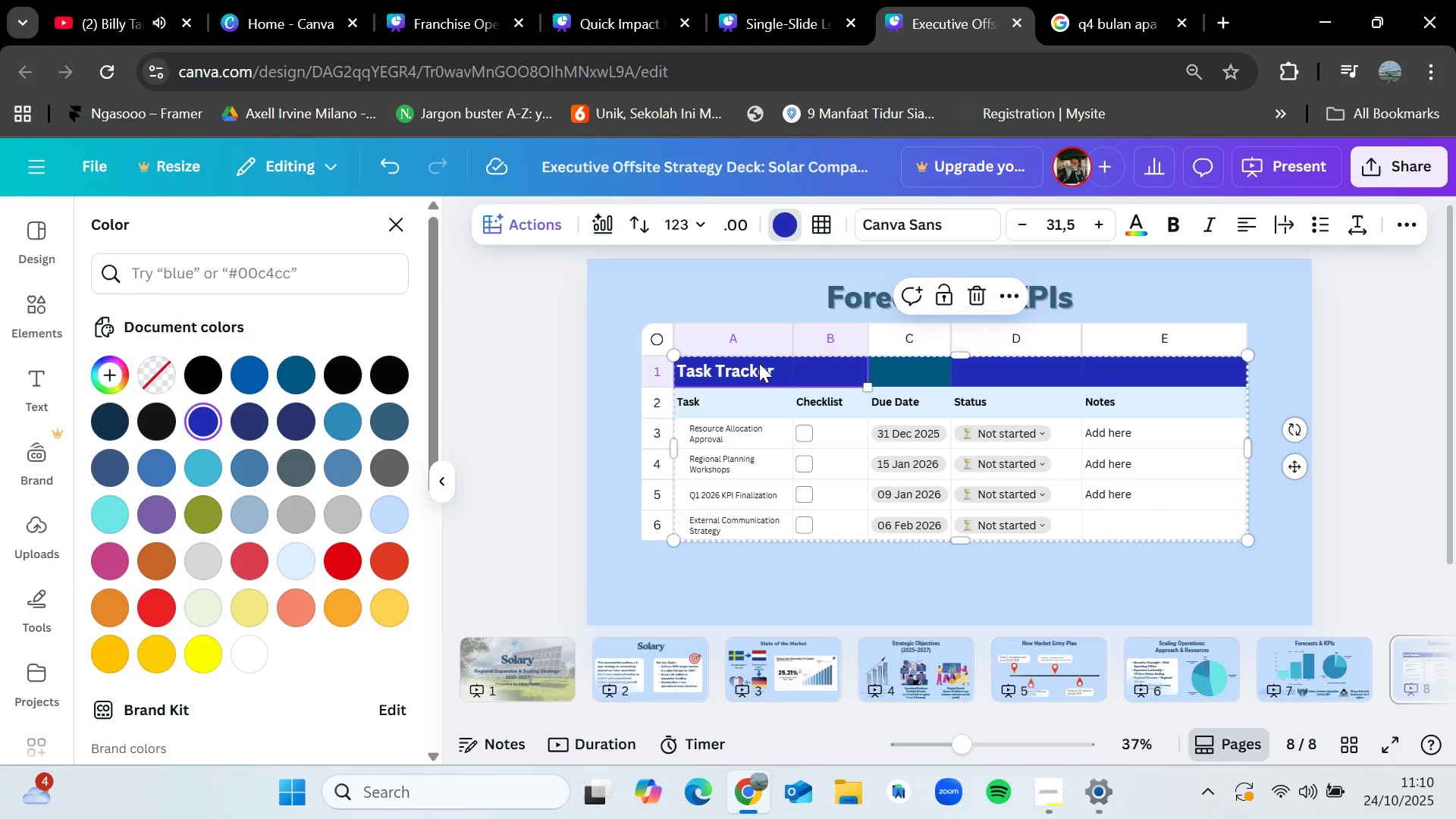 
hold_key(key=ShiftLeft, duration=0.57)
 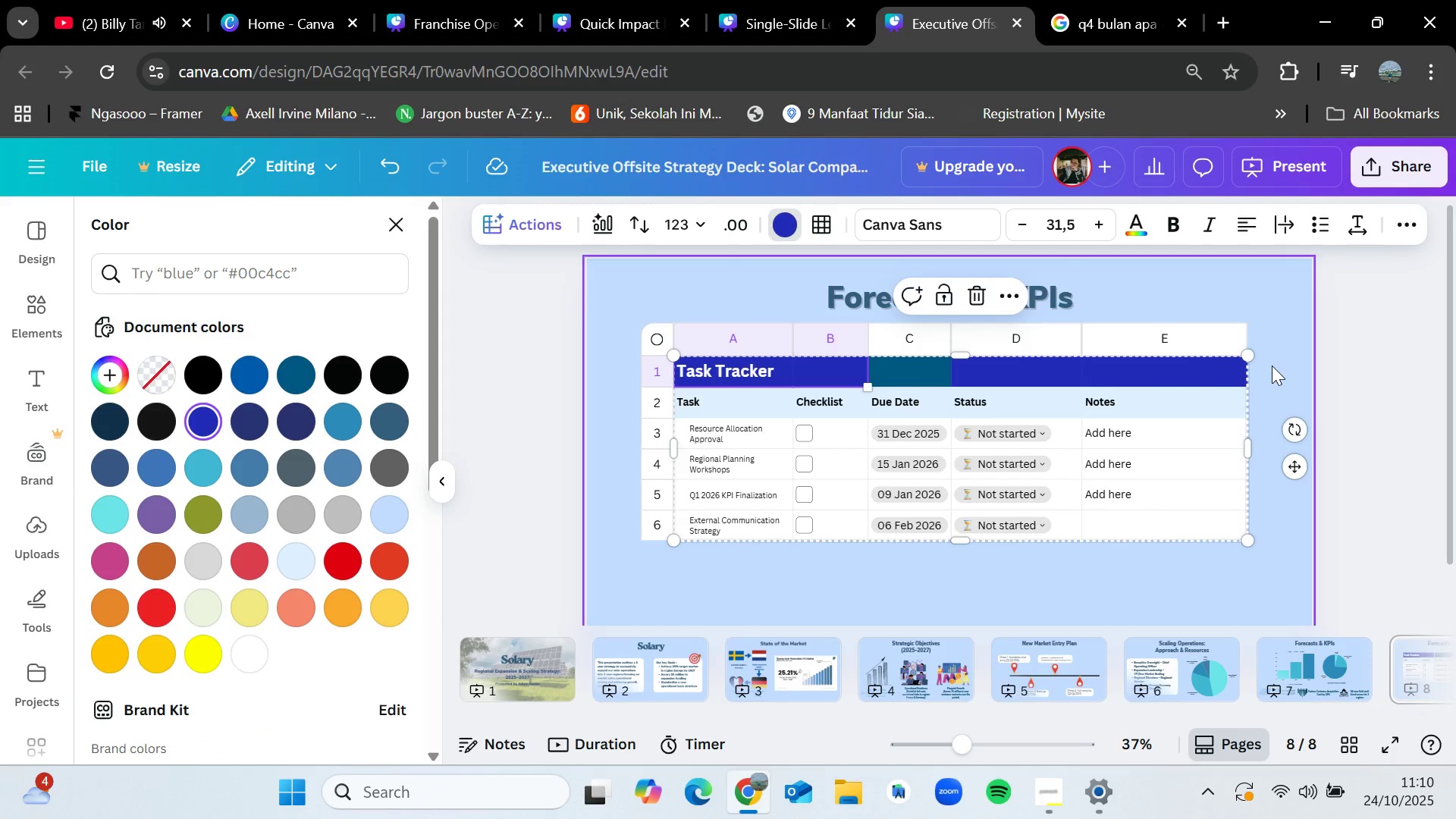 
left_click([1272, 366])
 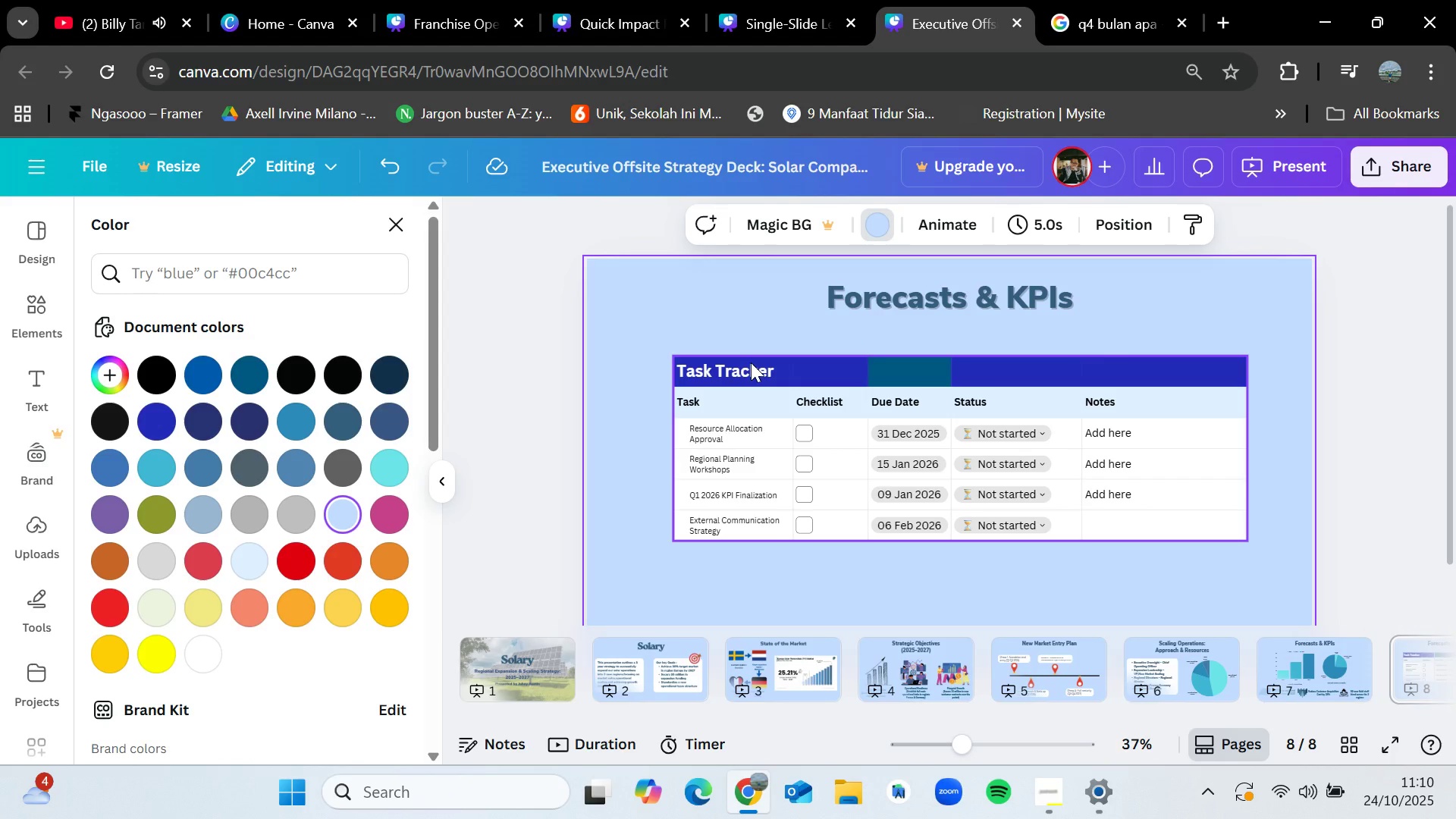 
left_click([751, 362])
 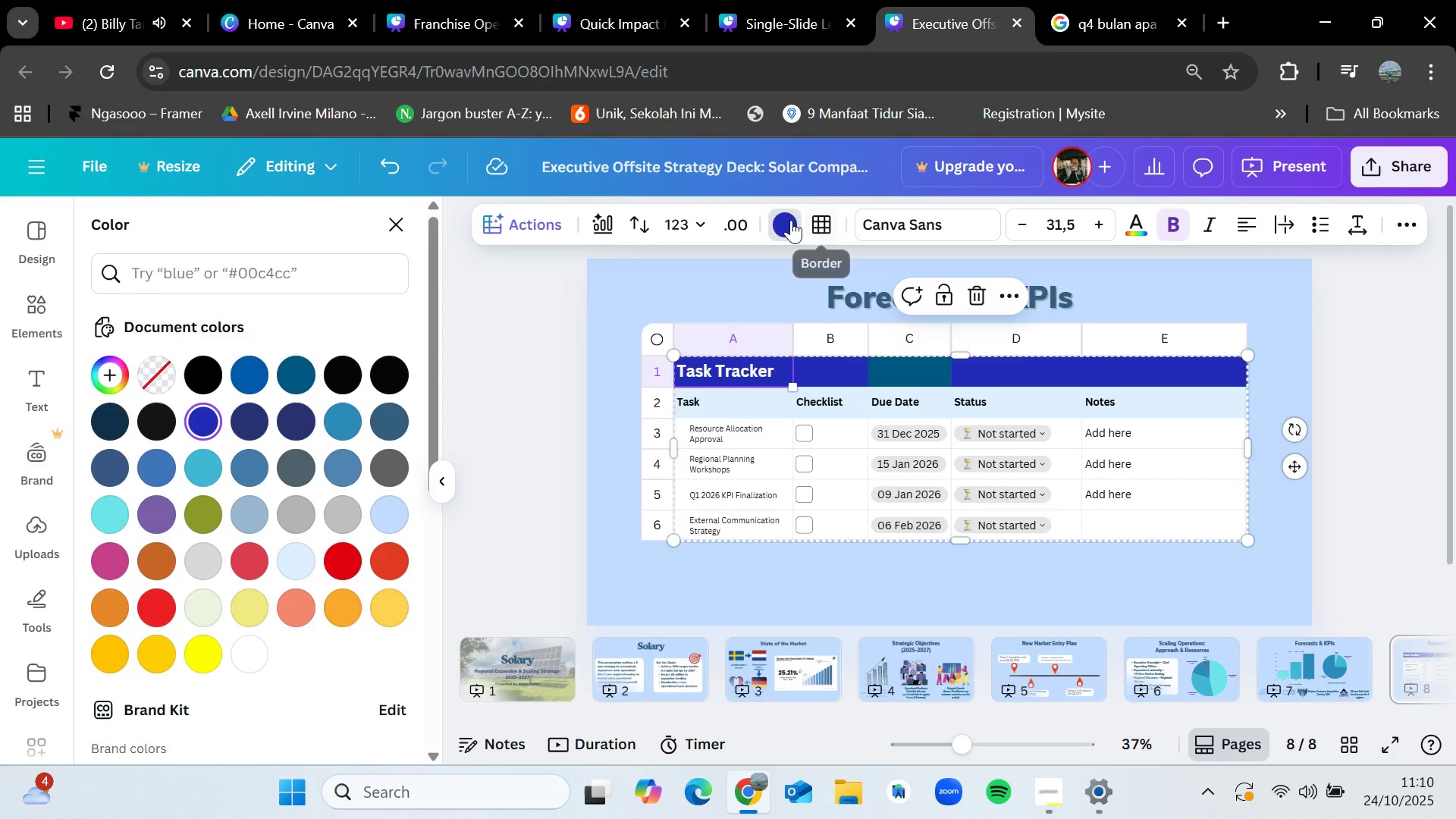 
left_click([786, 220])
 